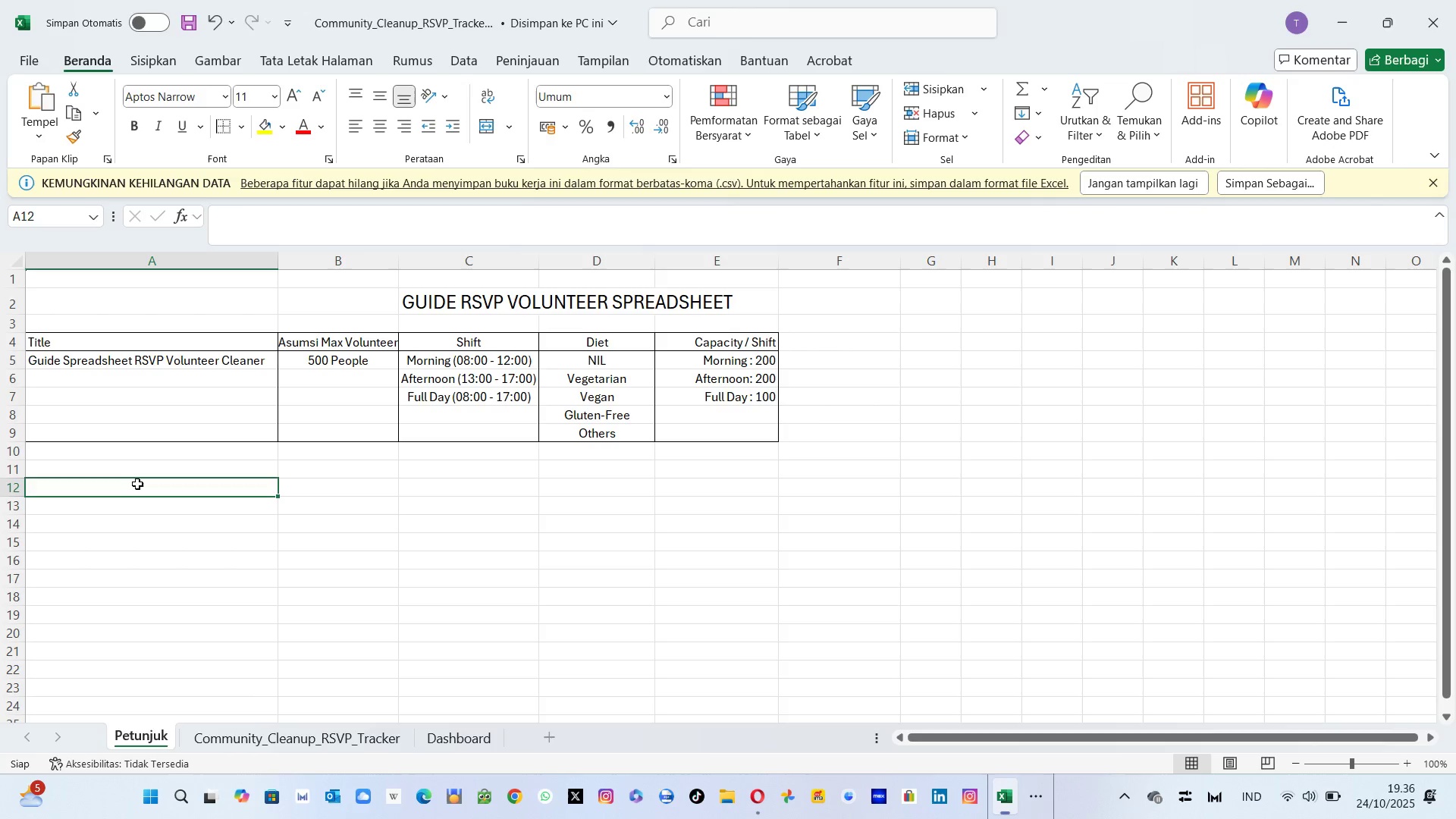 
key(Alt+Tab)
 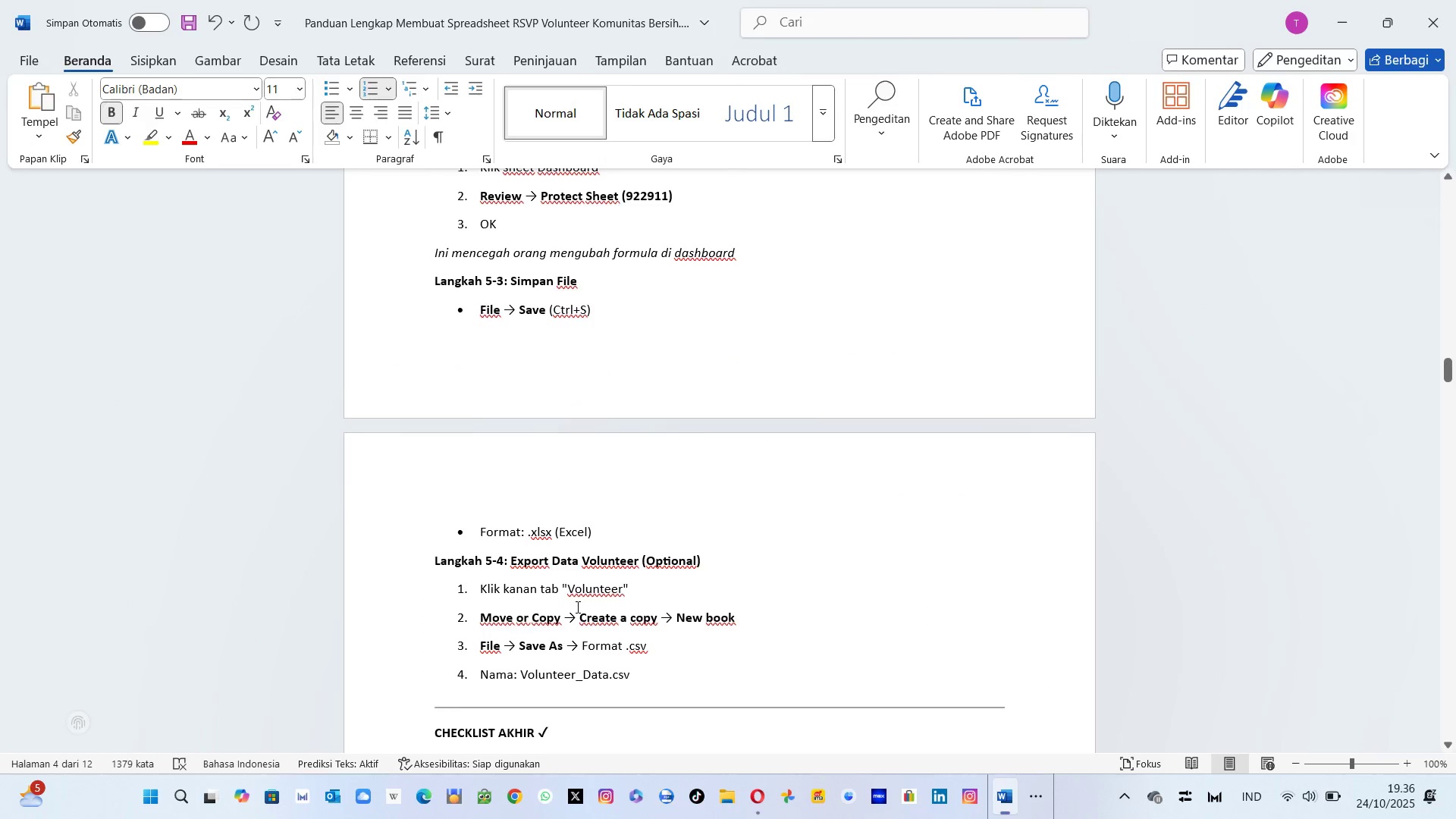 
scroll: coordinate [576, 607], scroll_direction: down, amount: 33.0
 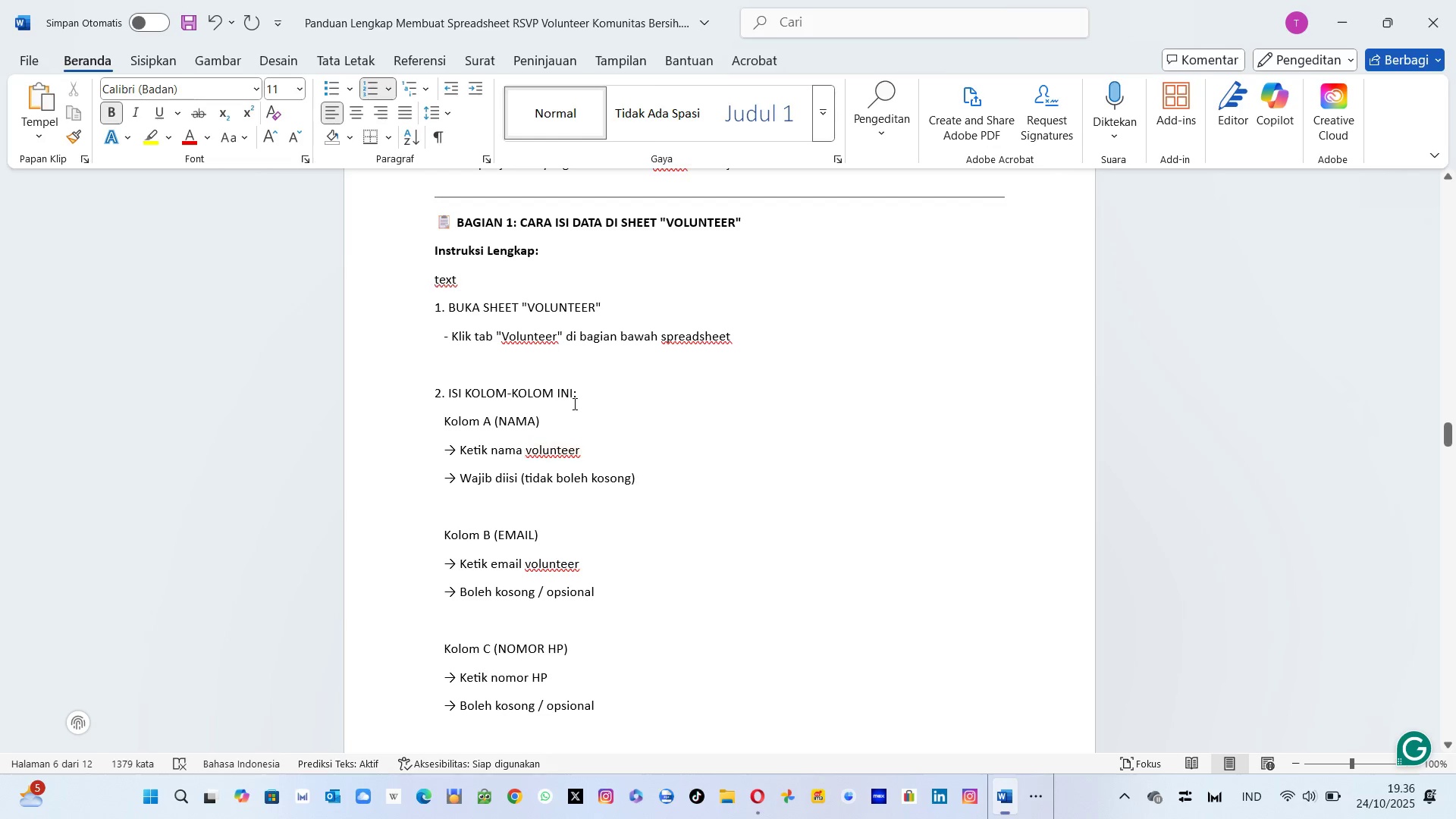 
scroll: coordinate [573, 403], scroll_direction: none, amount: 0.0
 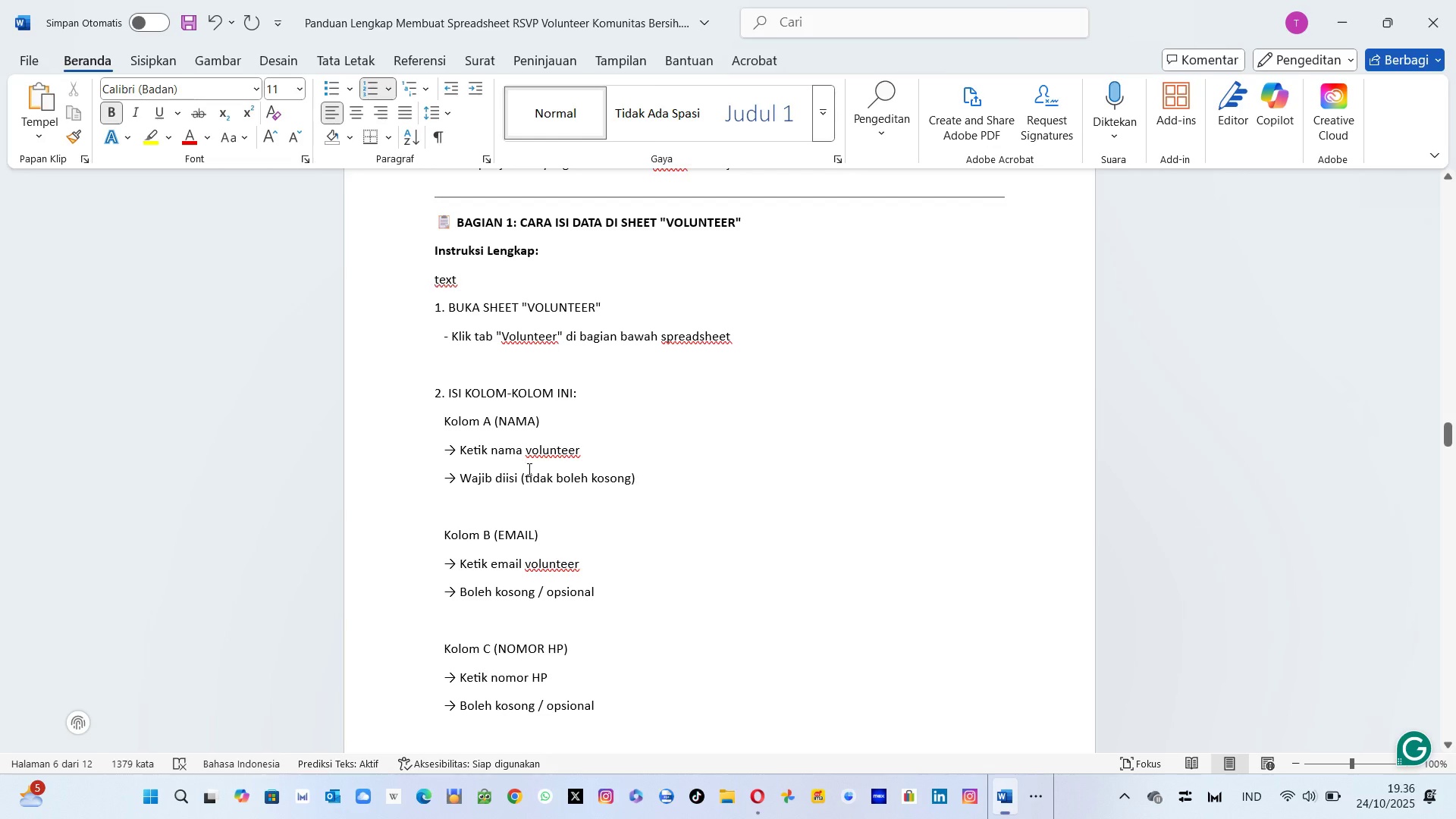 
wait(6.64)
 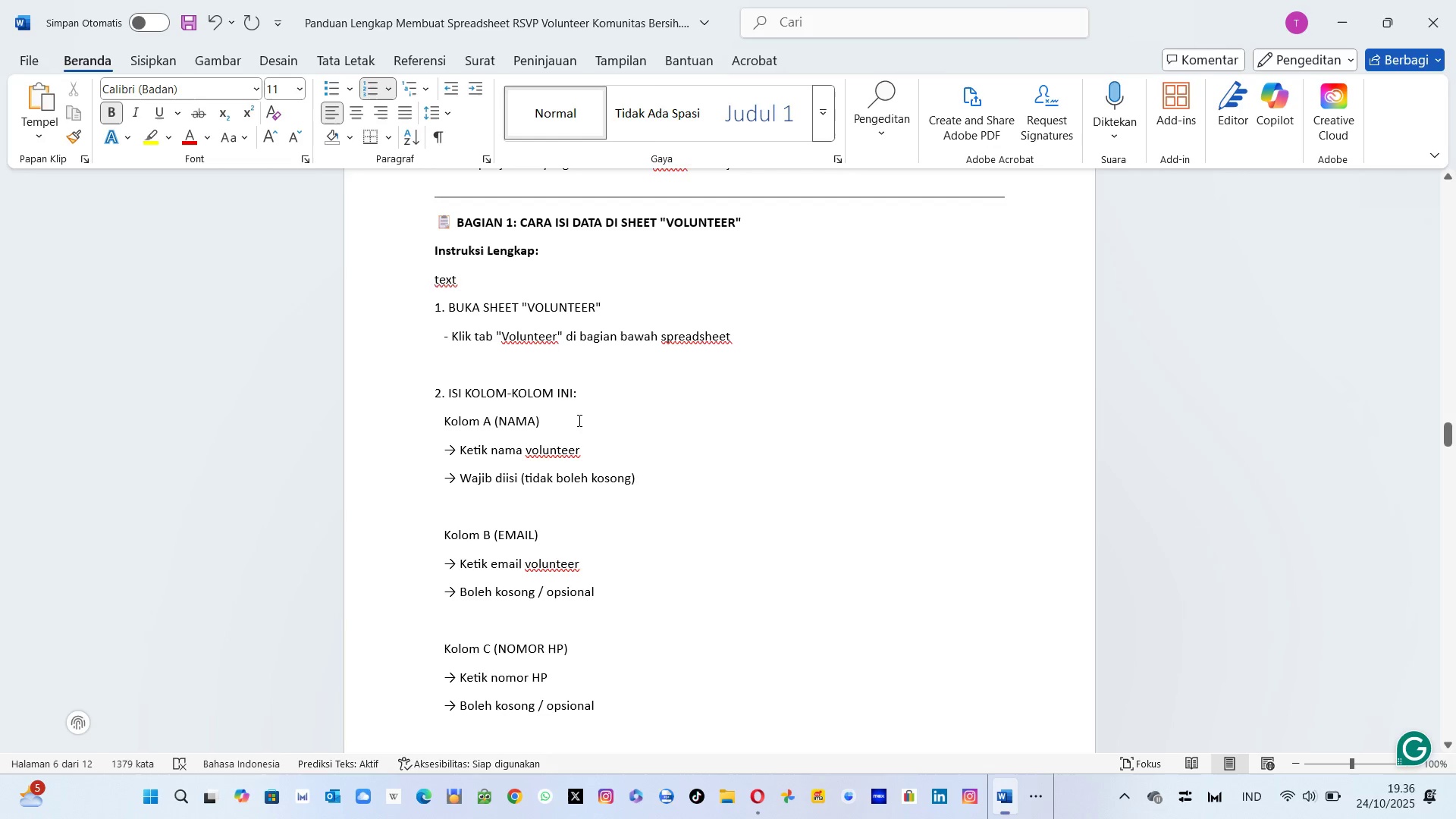 
scroll: coordinate [502, 369], scroll_direction: none, amount: 0.0
 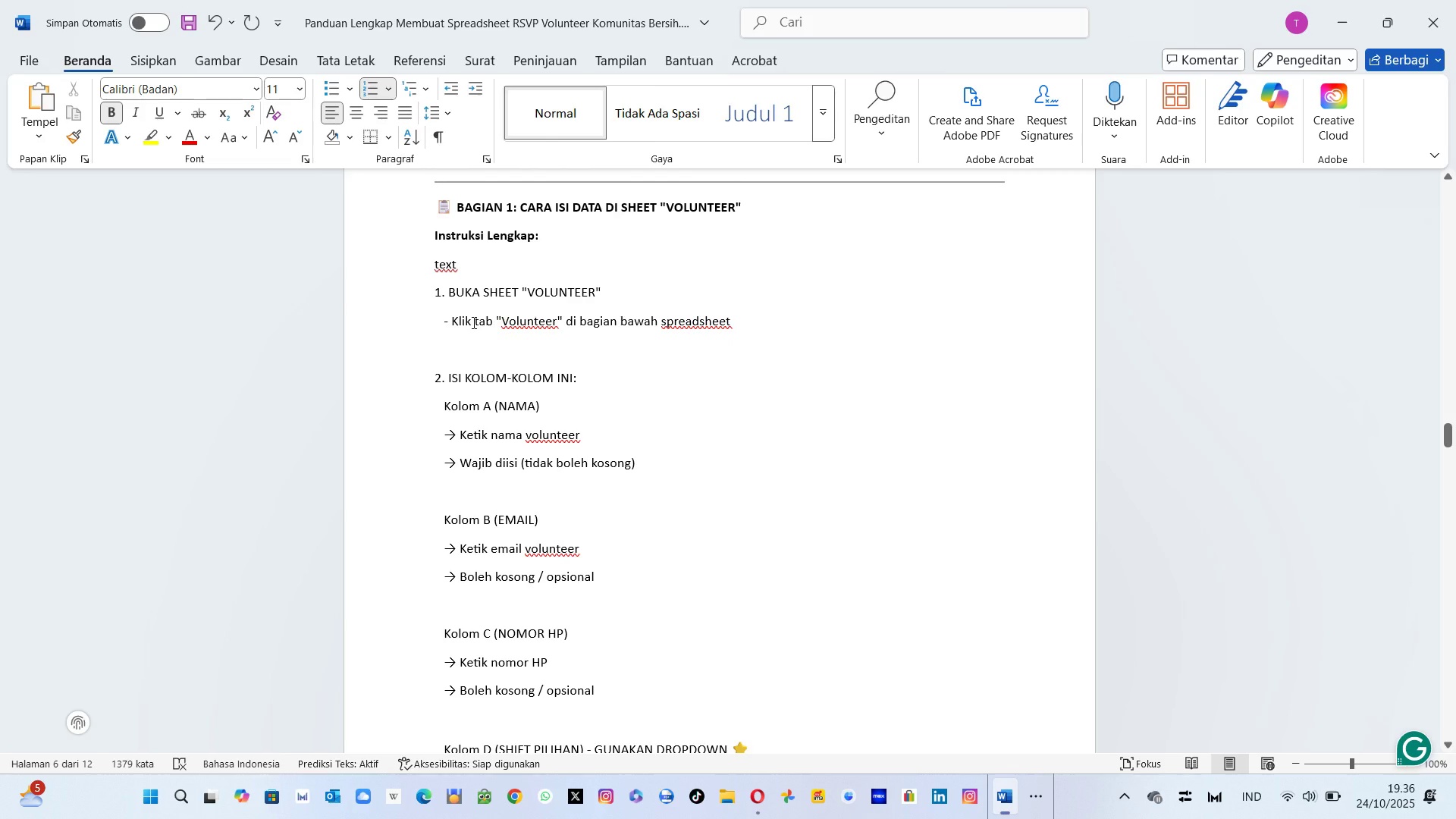 
scroll: coordinate [472, 322], scroll_direction: up, amount: 20.0
 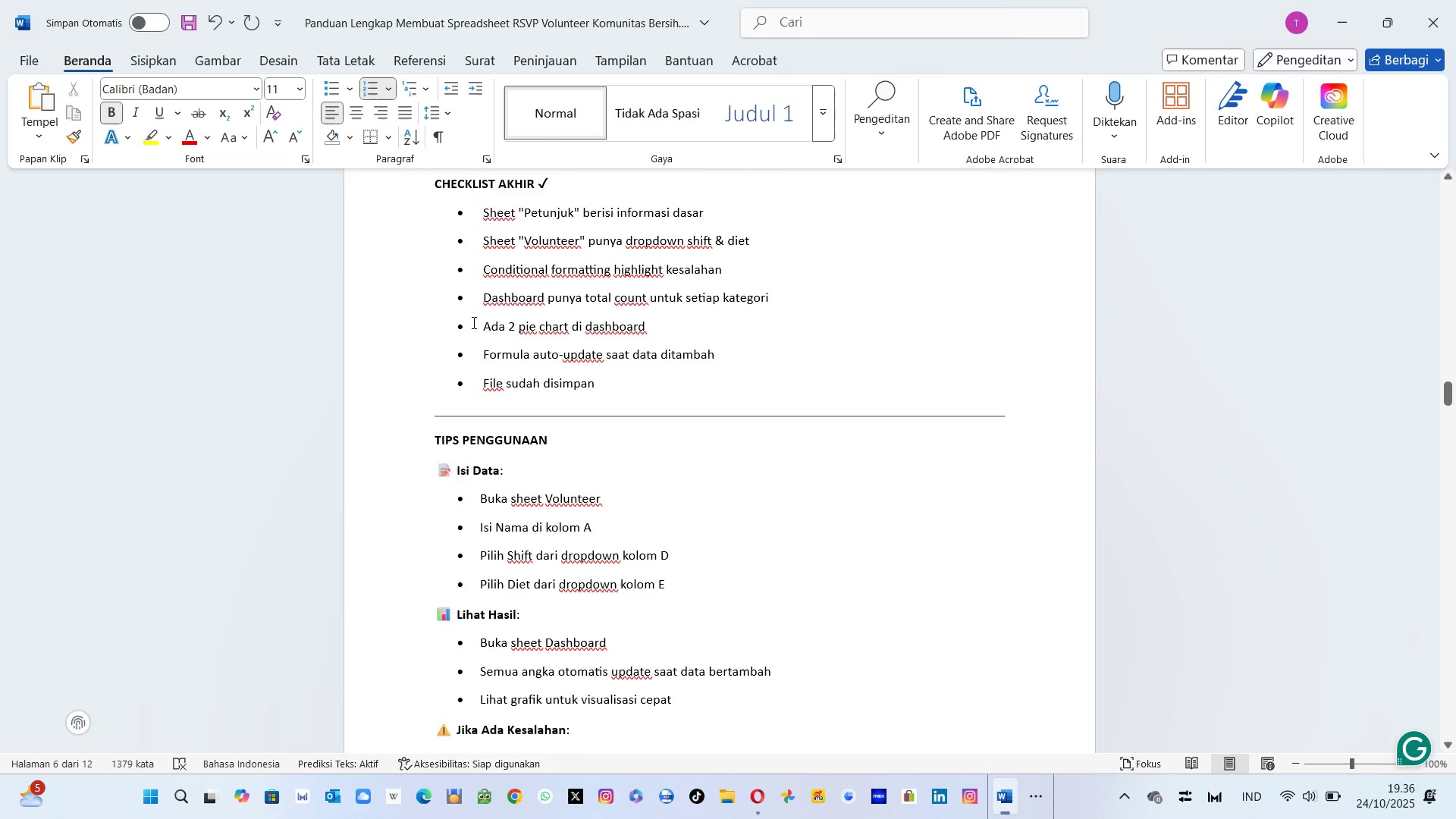 
scroll: coordinate [472, 322], scroll_direction: down, amount: 1.0
 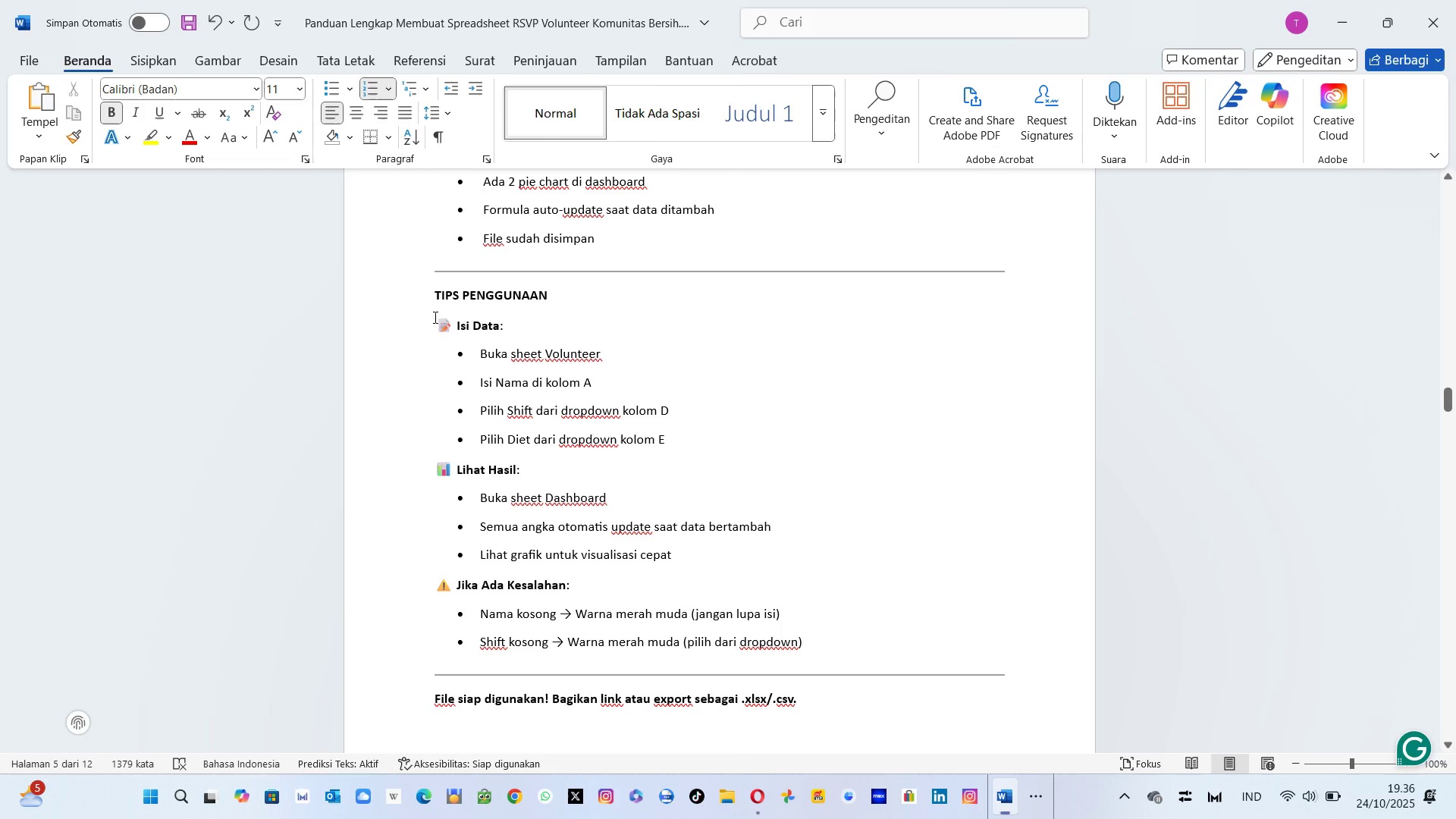 
wait(7.9)
 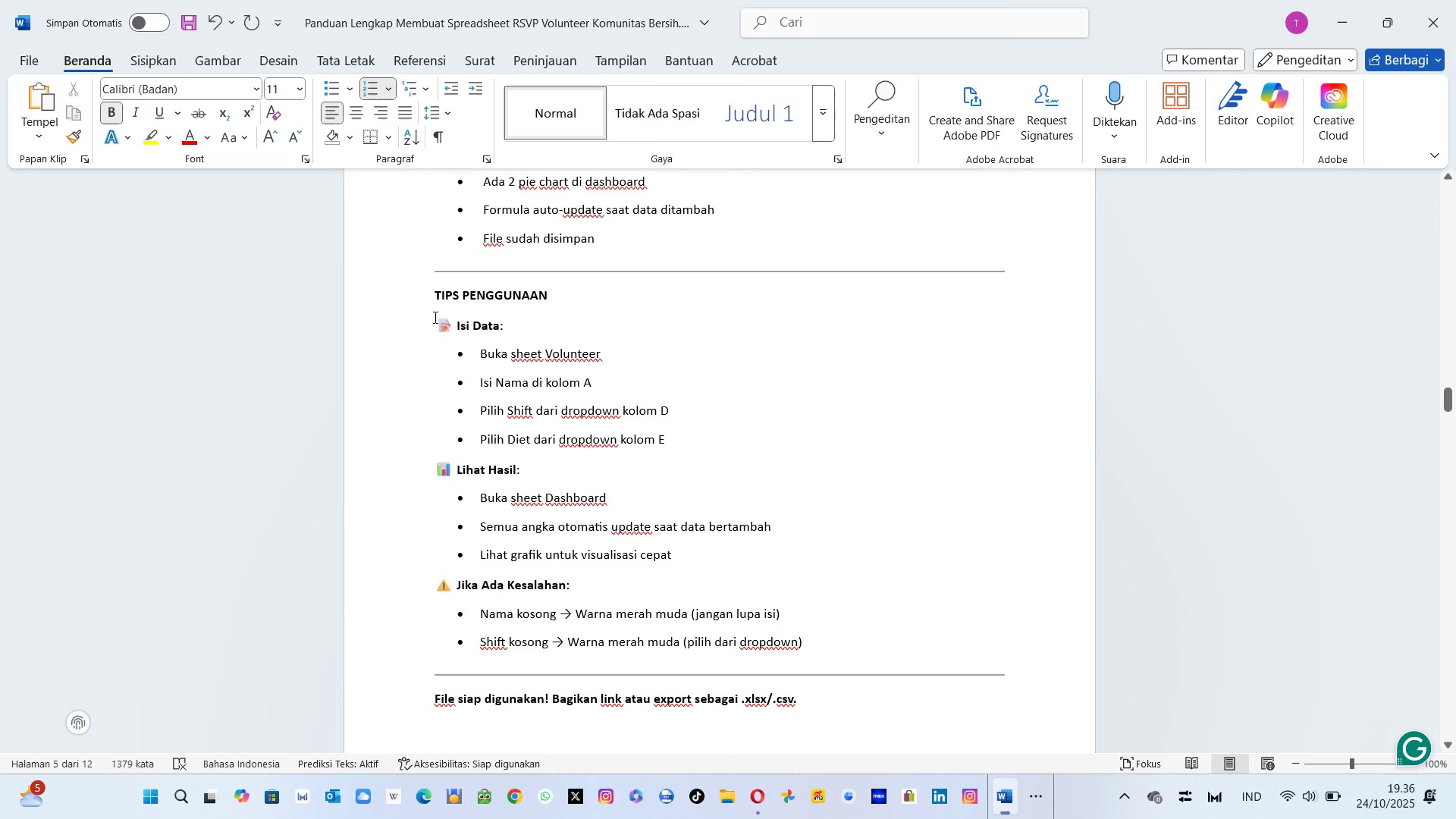 
mouse_move([792, 642])
 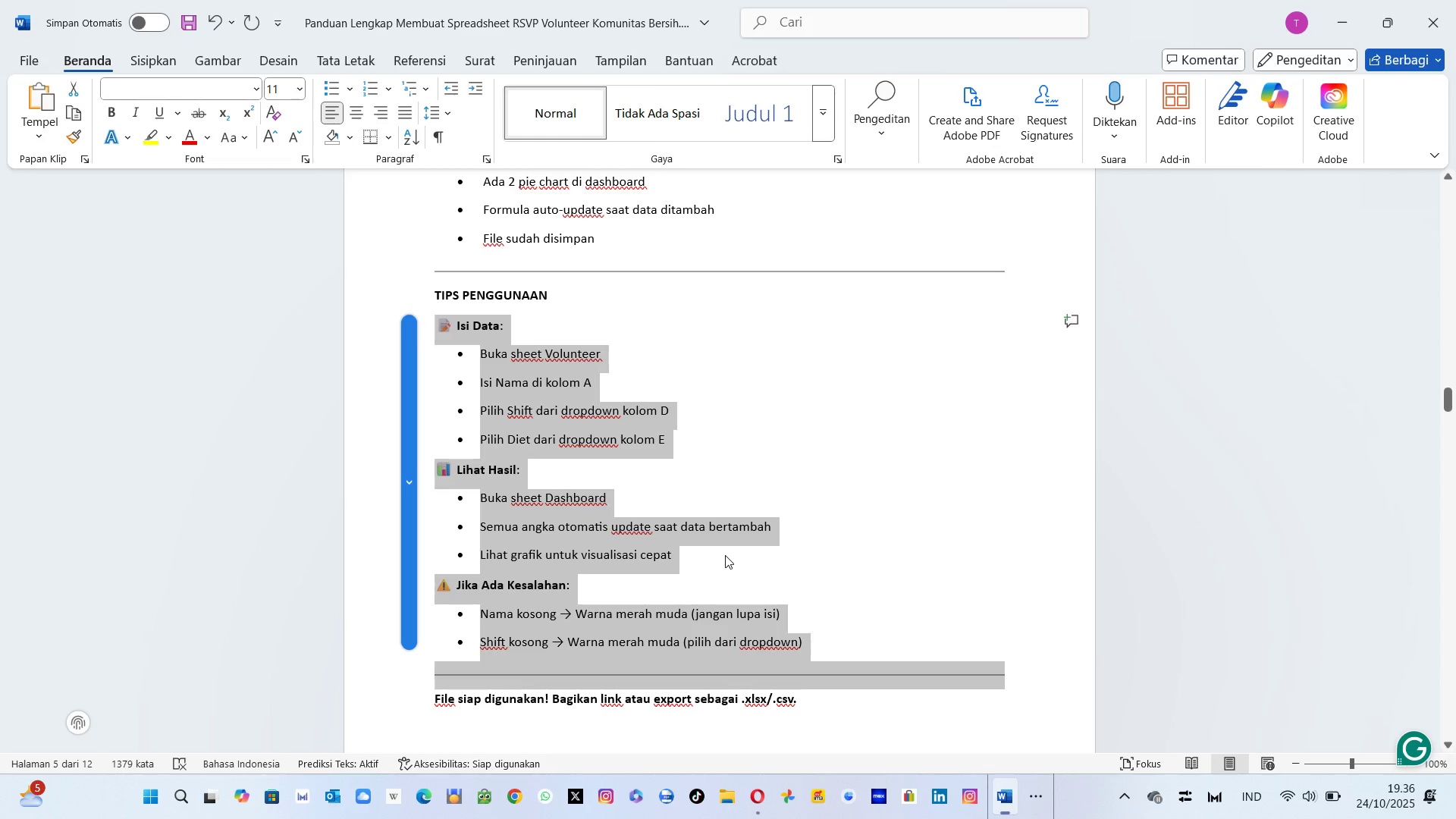 
left_click([725, 555])
 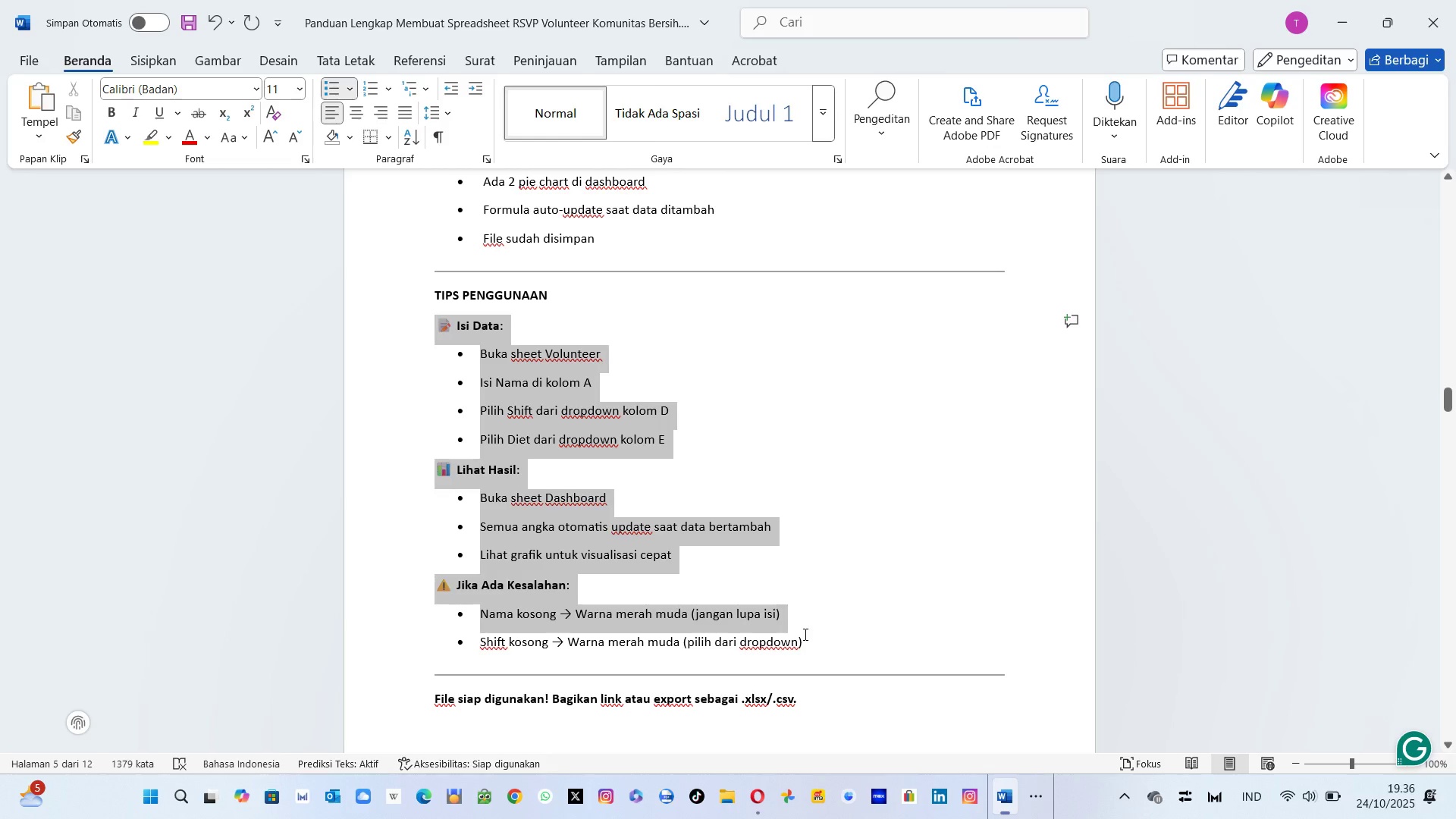 
wait(5.14)
 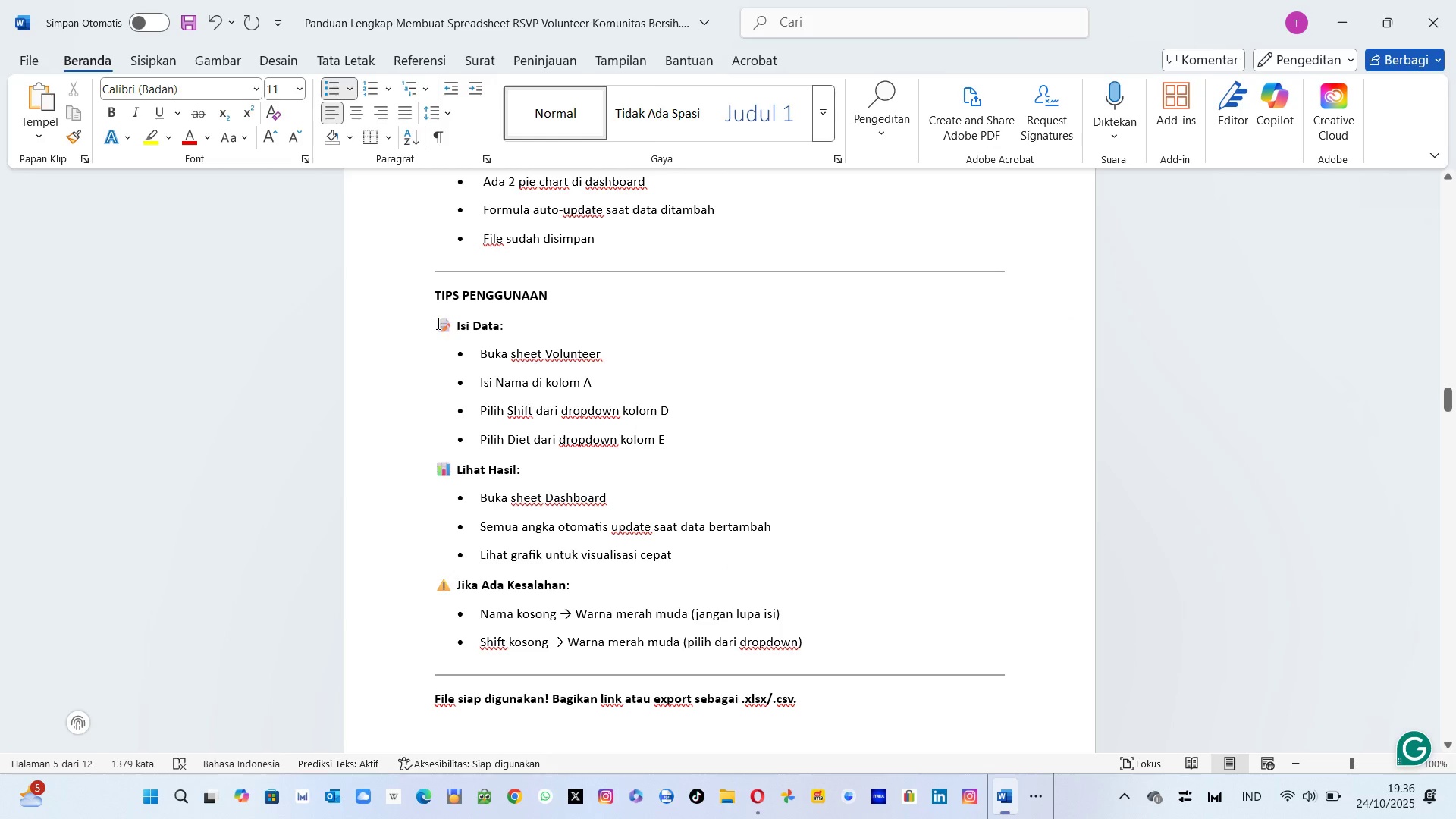 
key(Control+C)
 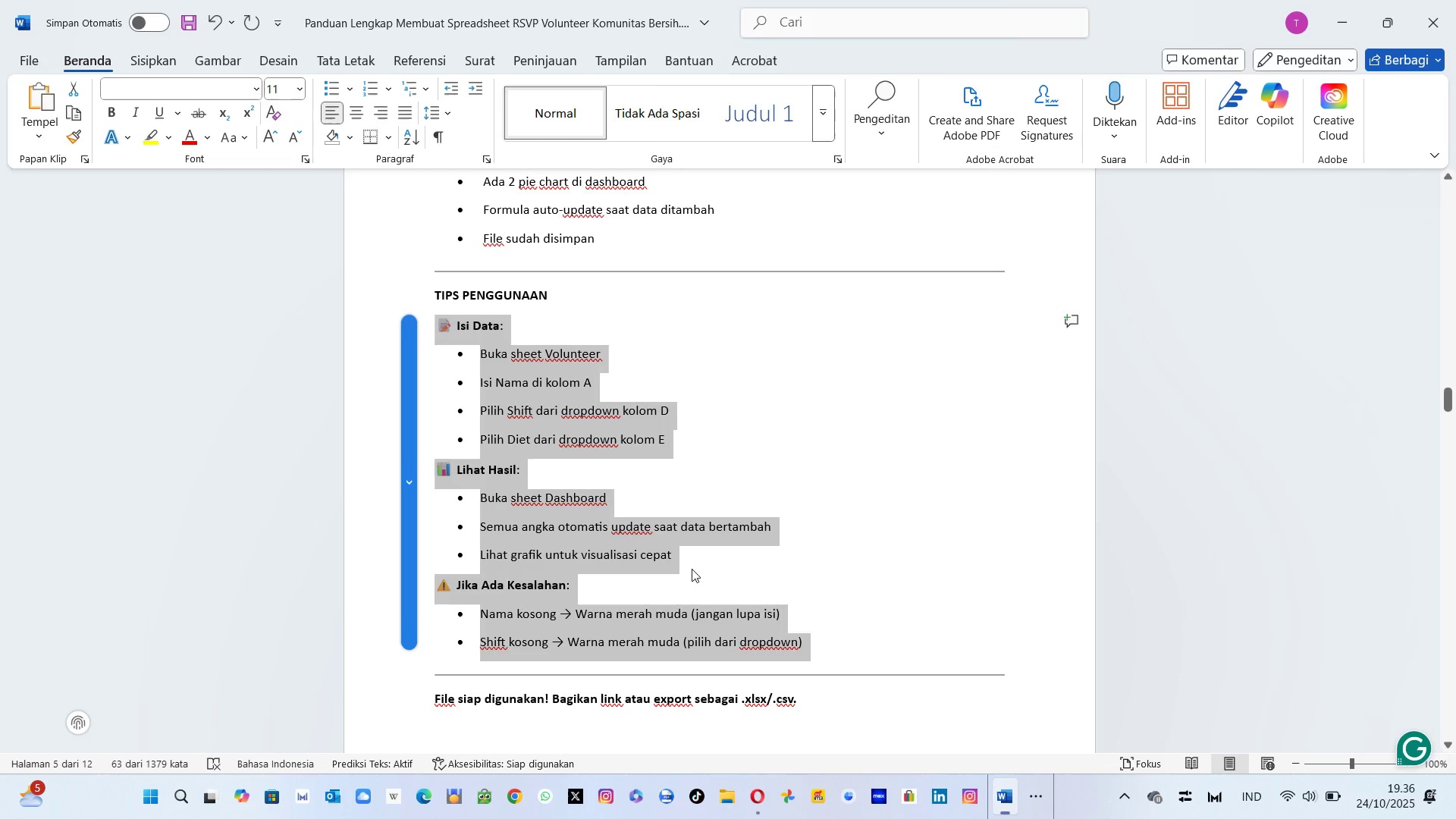 
key(Alt+Tab)
 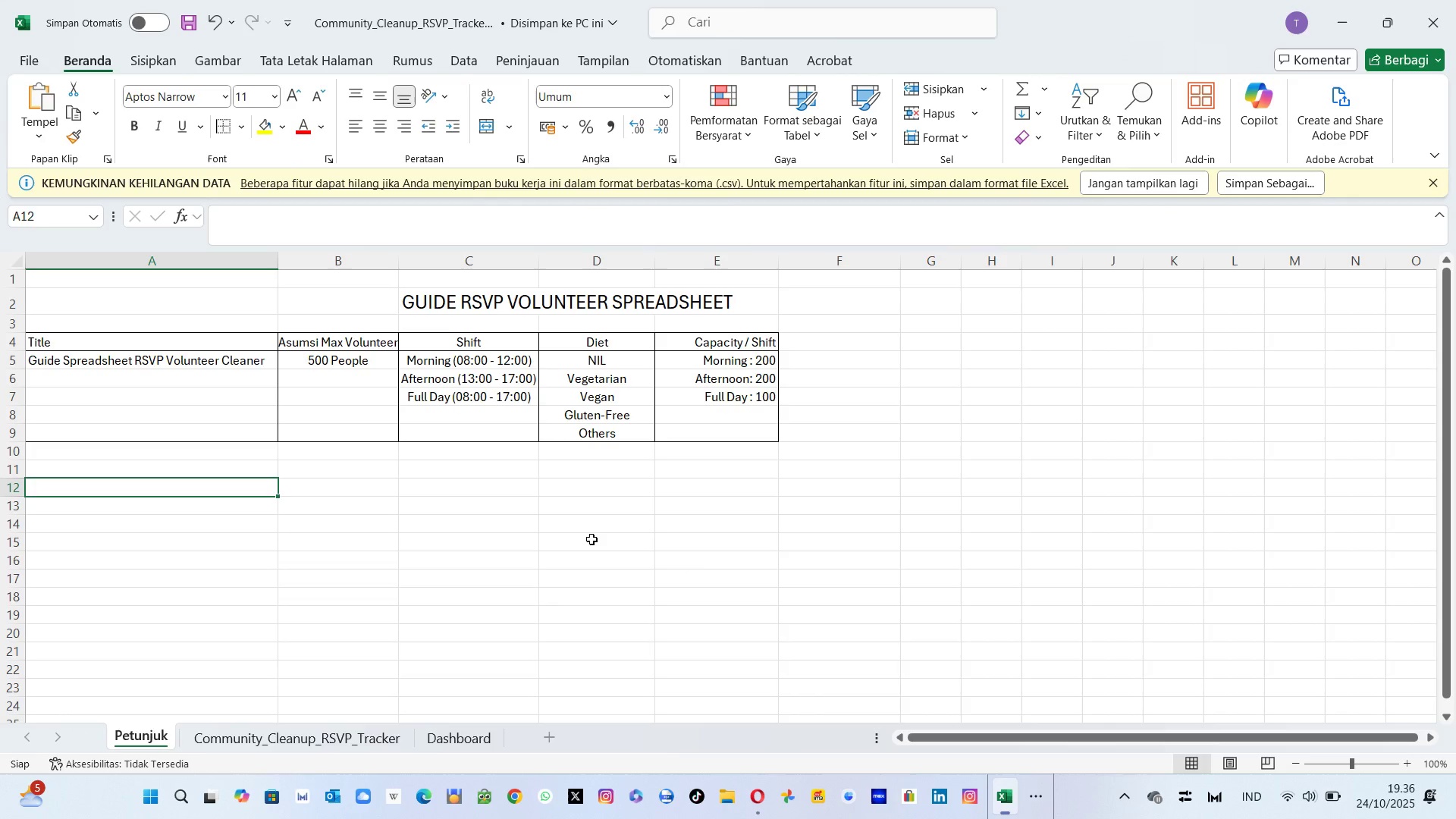 
key(Control+V)
 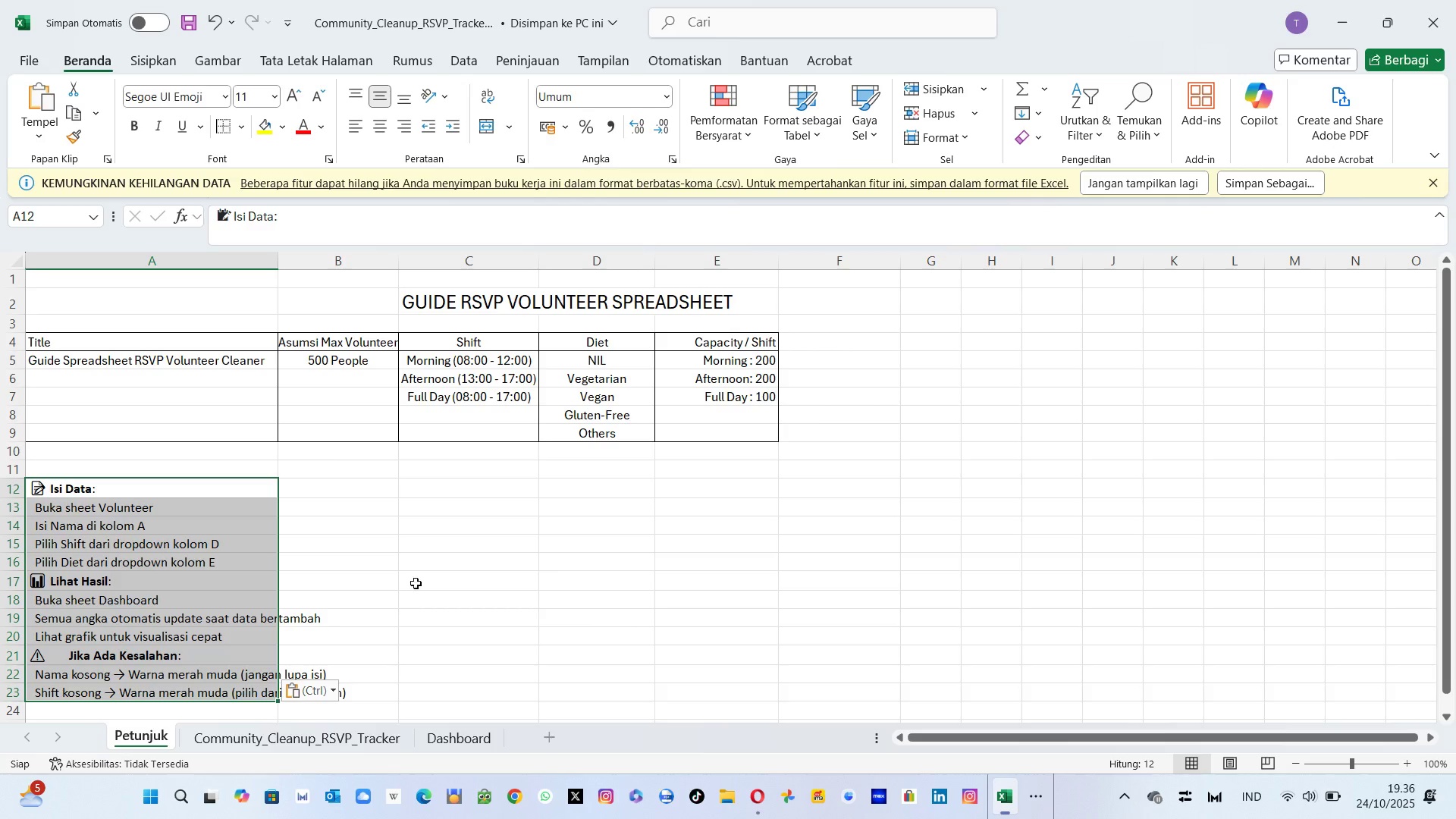 
left_click([439, 590])
 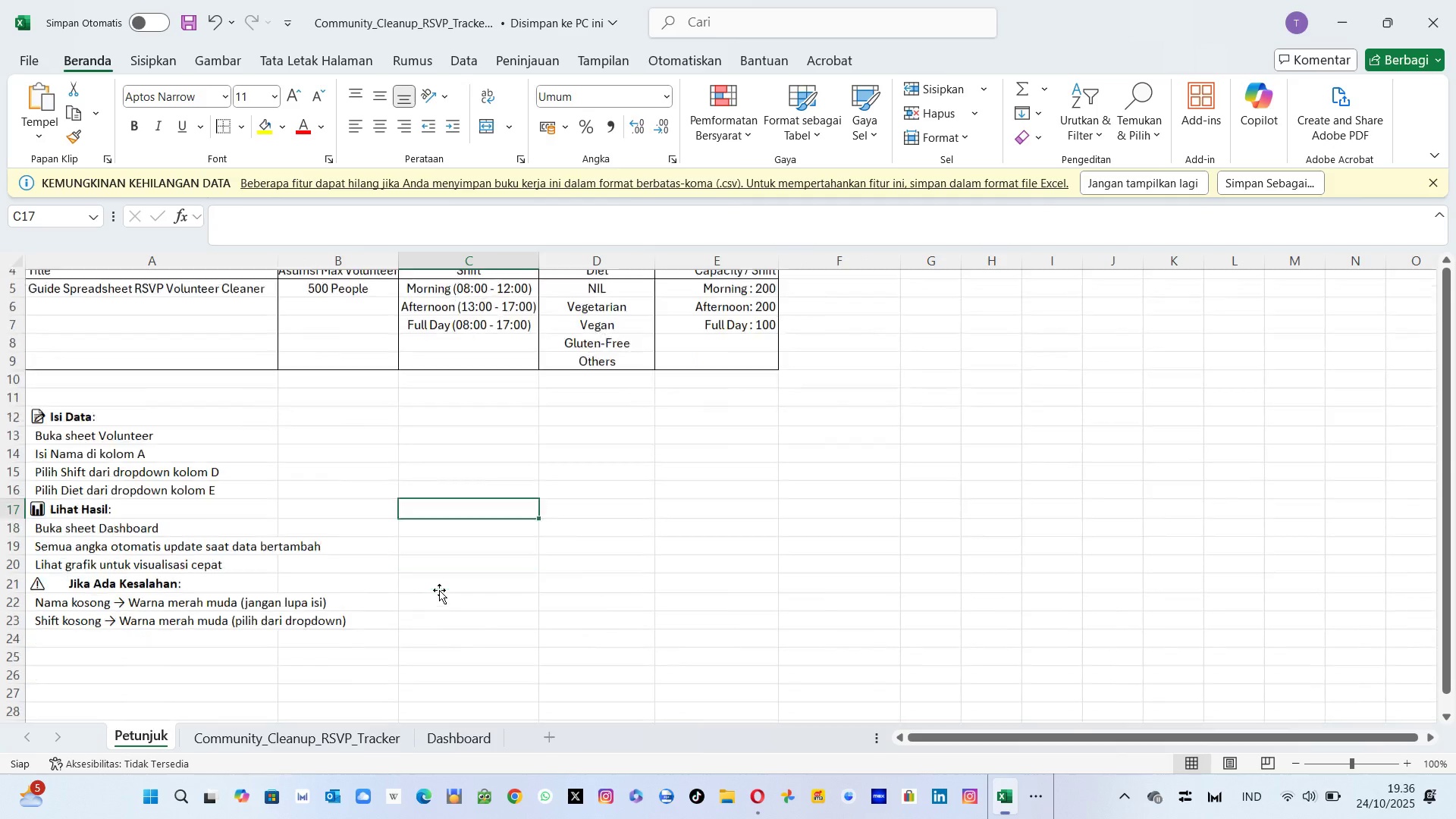 
hold_key(key=ControlLeft, duration=0.44)
 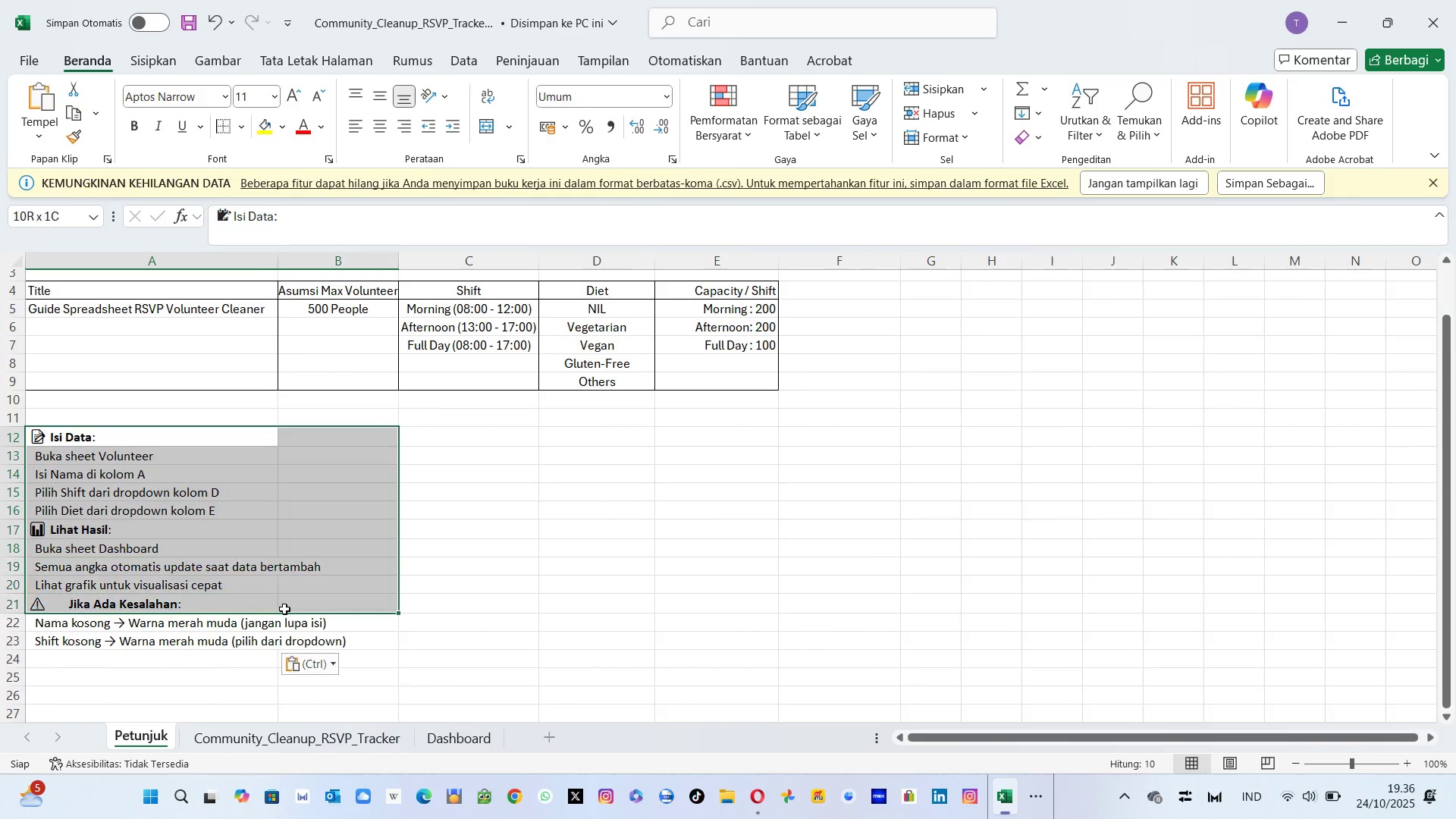 
mouse_move([348, 639])
 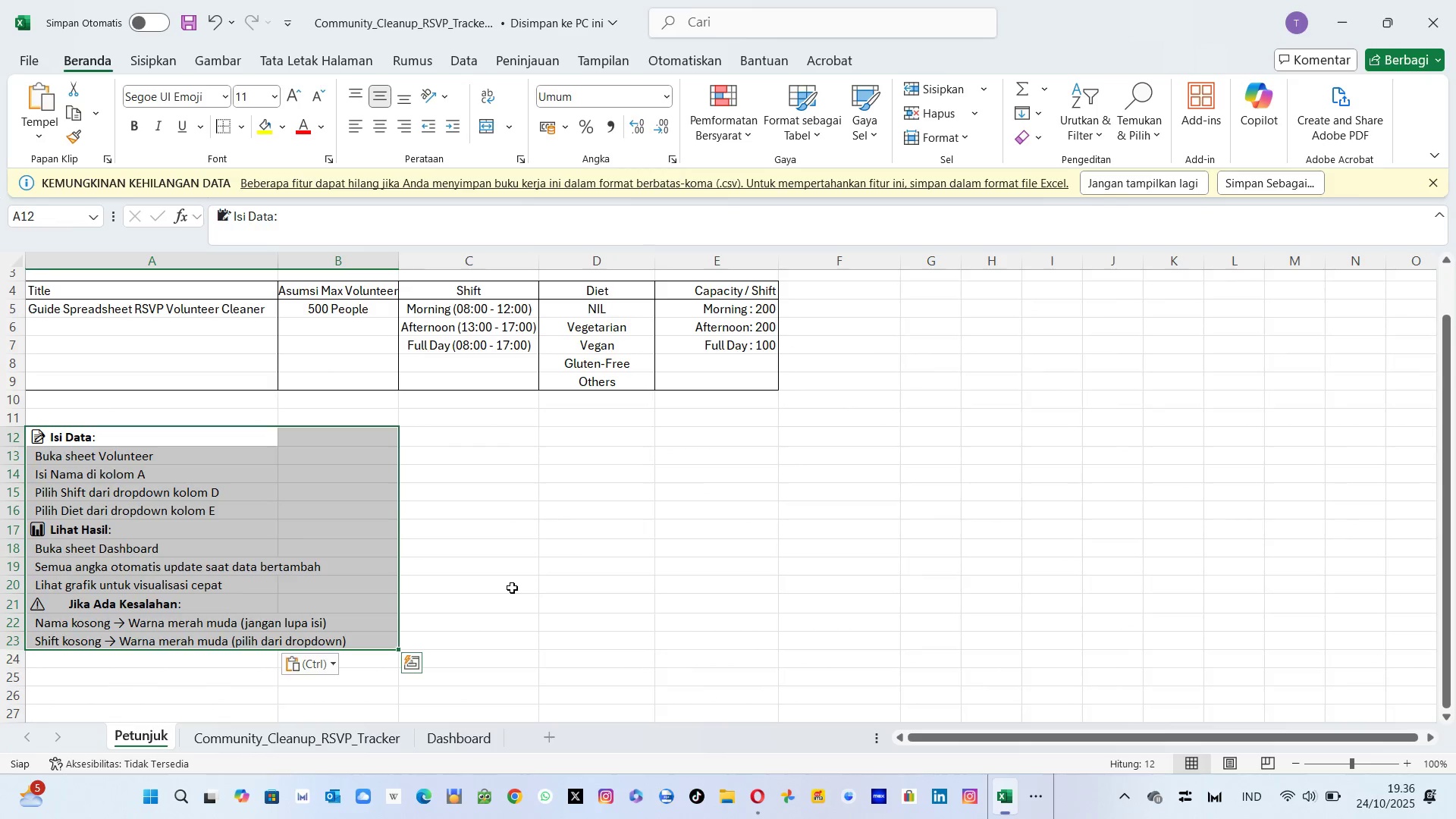 
left_click([512, 588])
 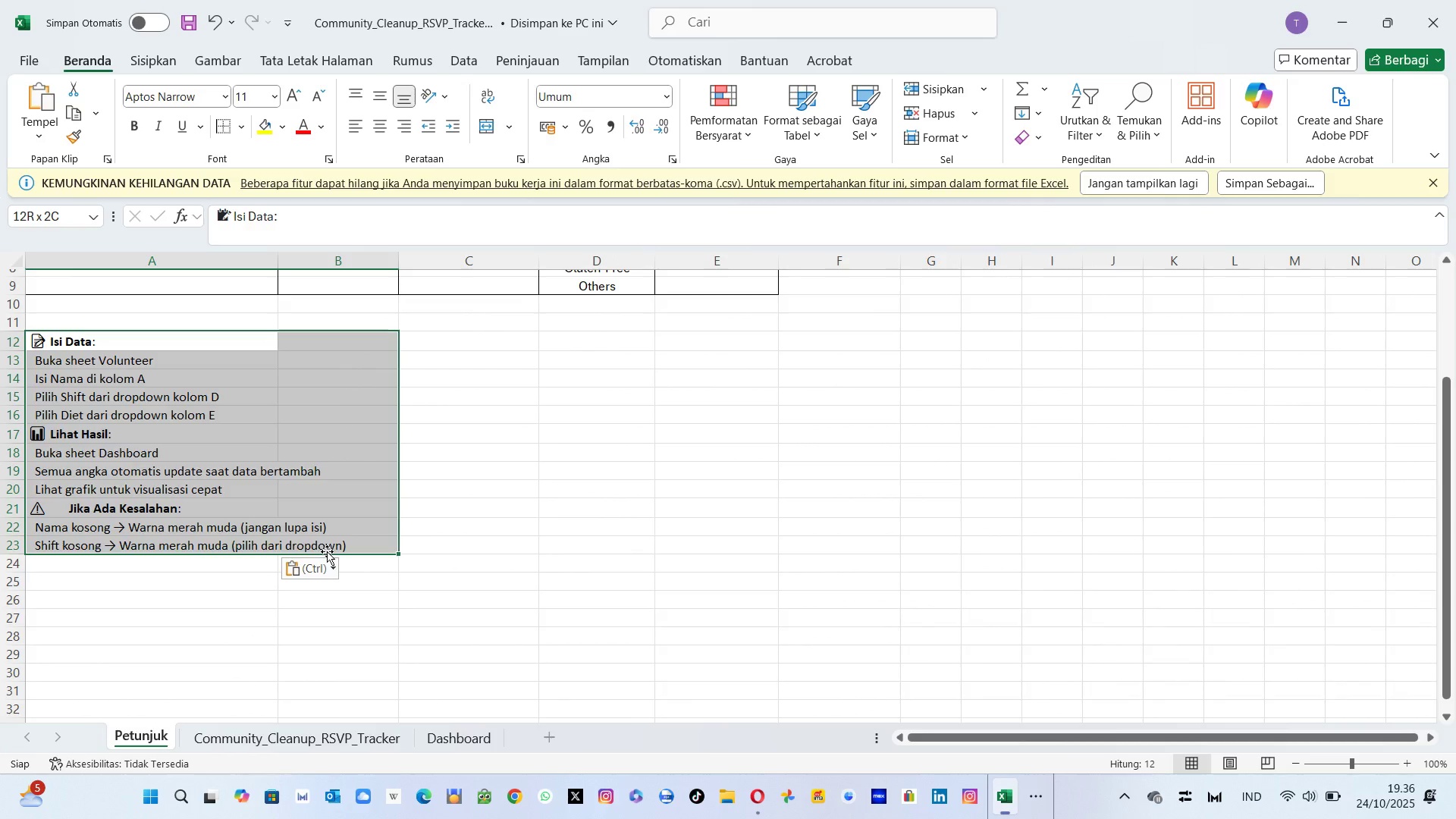 
wait(6.35)
 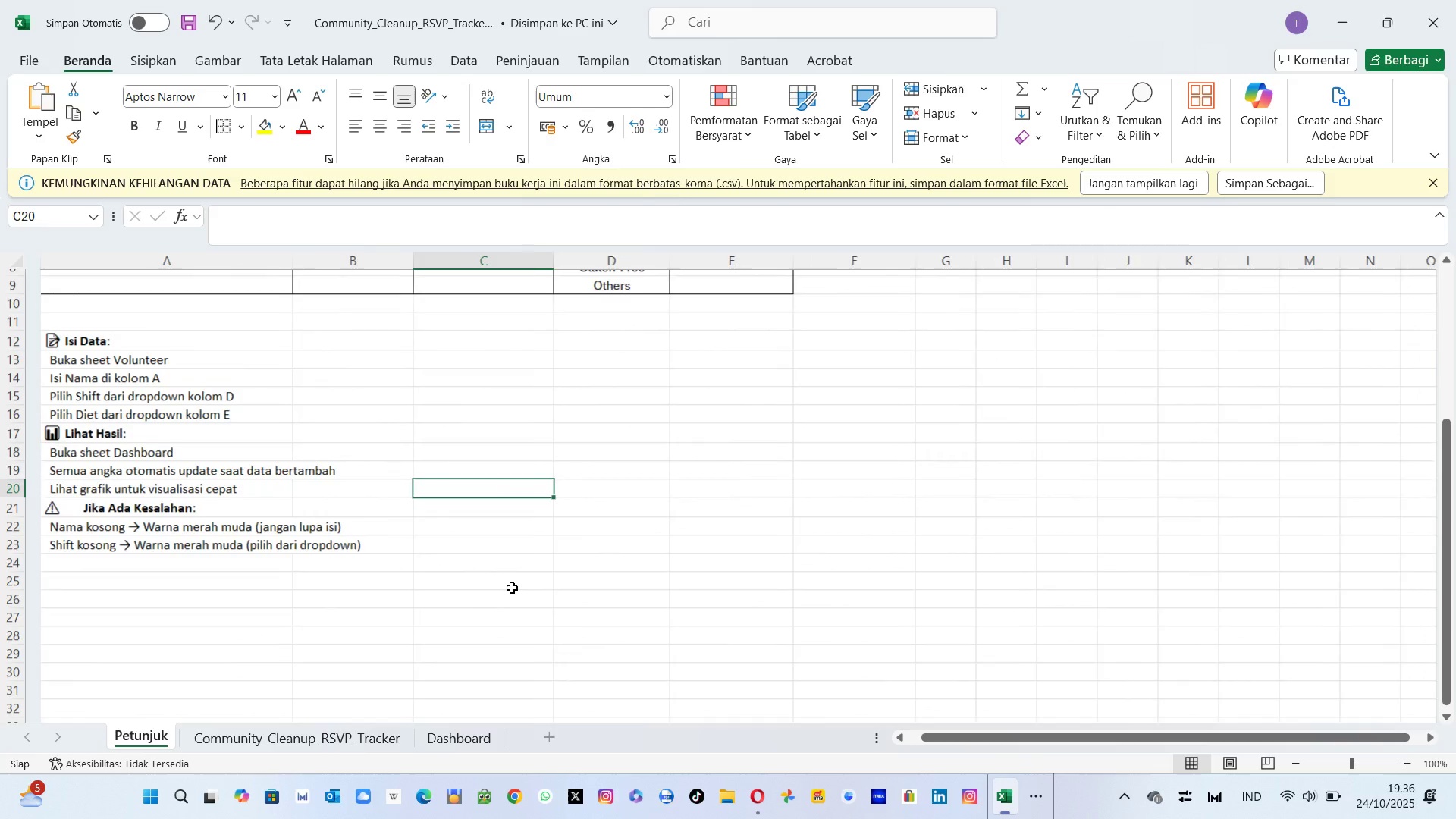 
left_click([382, 133])
 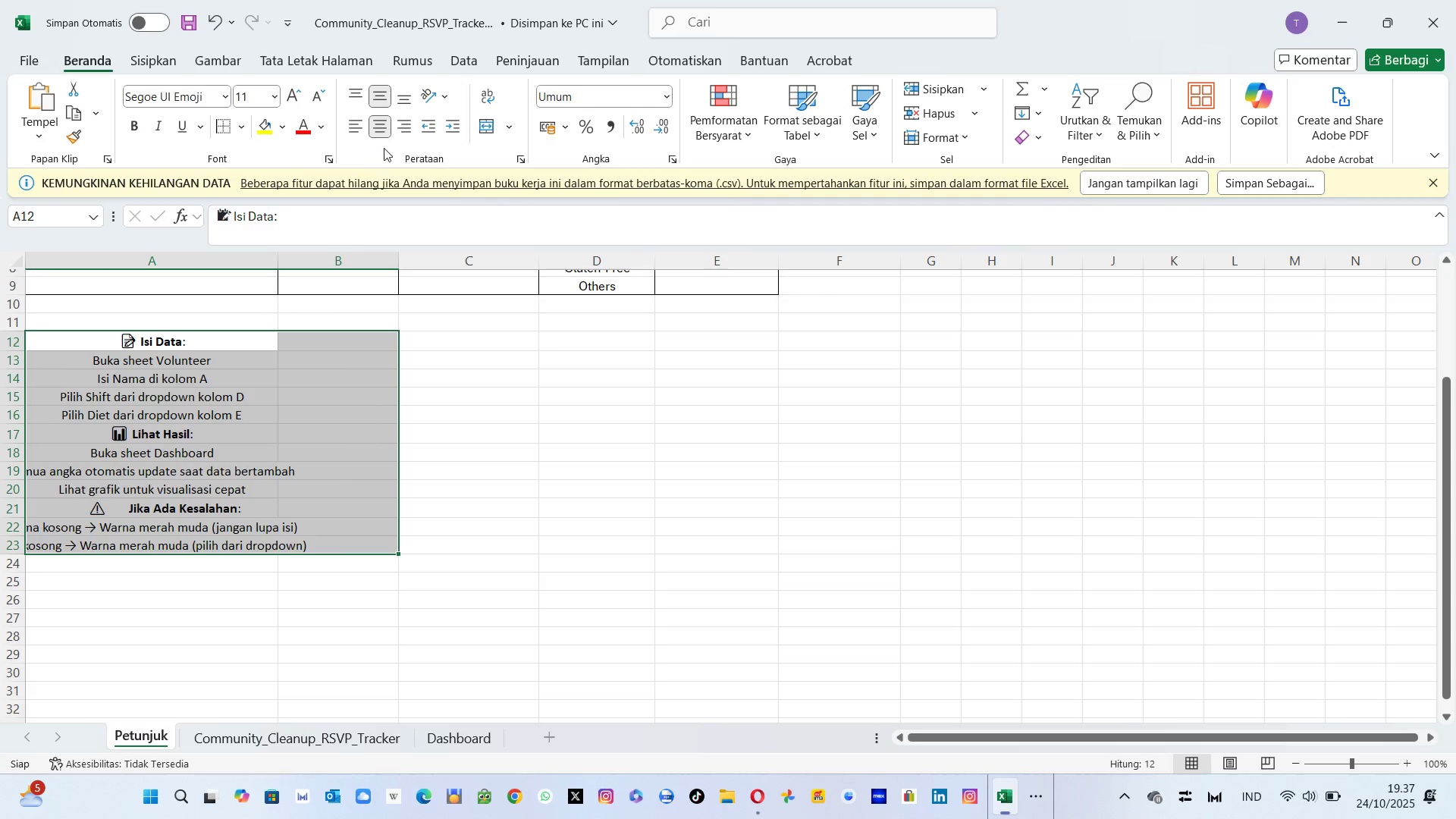 
wait(6.3)
 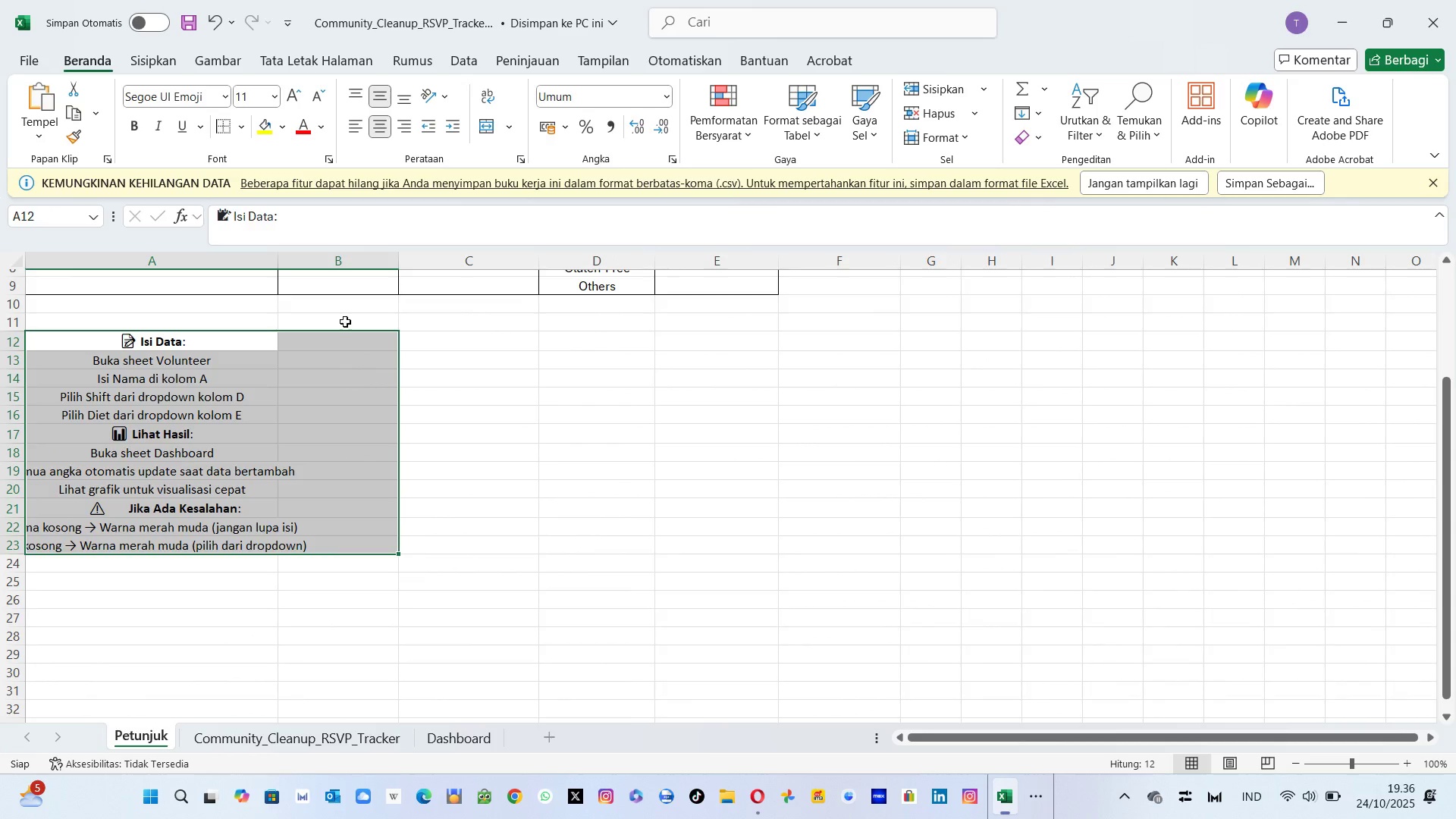 
left_click([354, 127])
 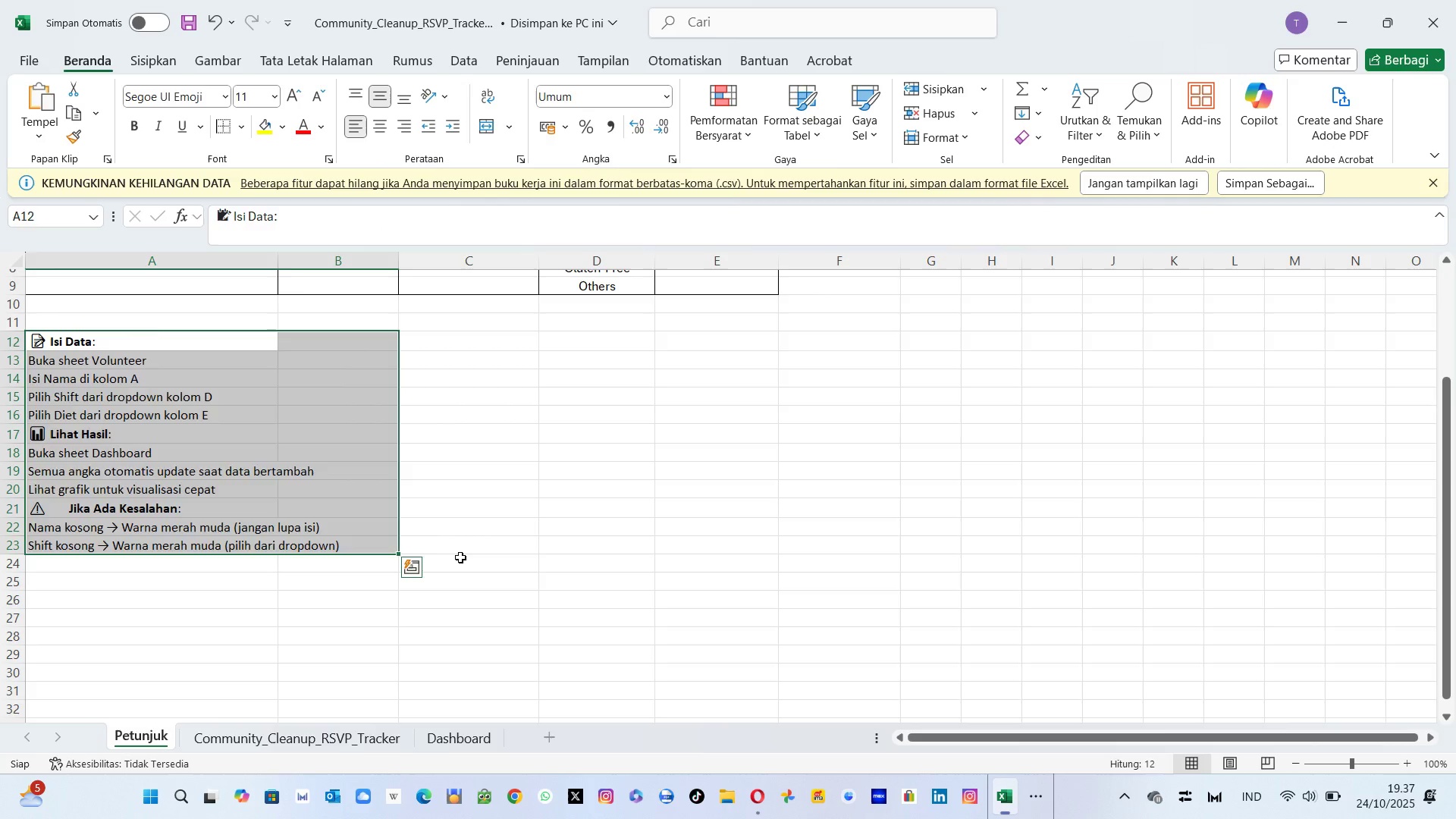 
left_click([460, 557])
 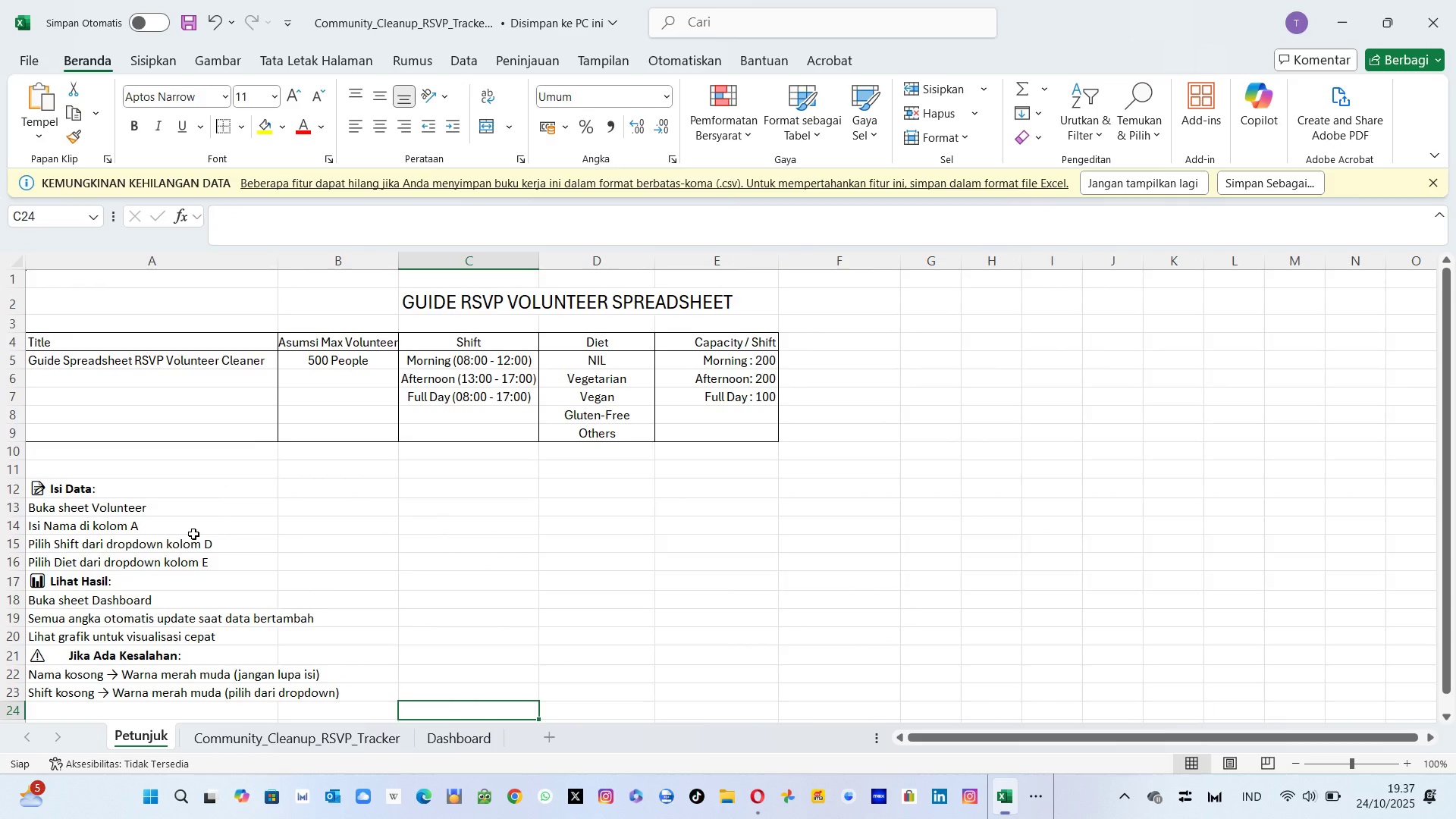 
wait(10.74)
 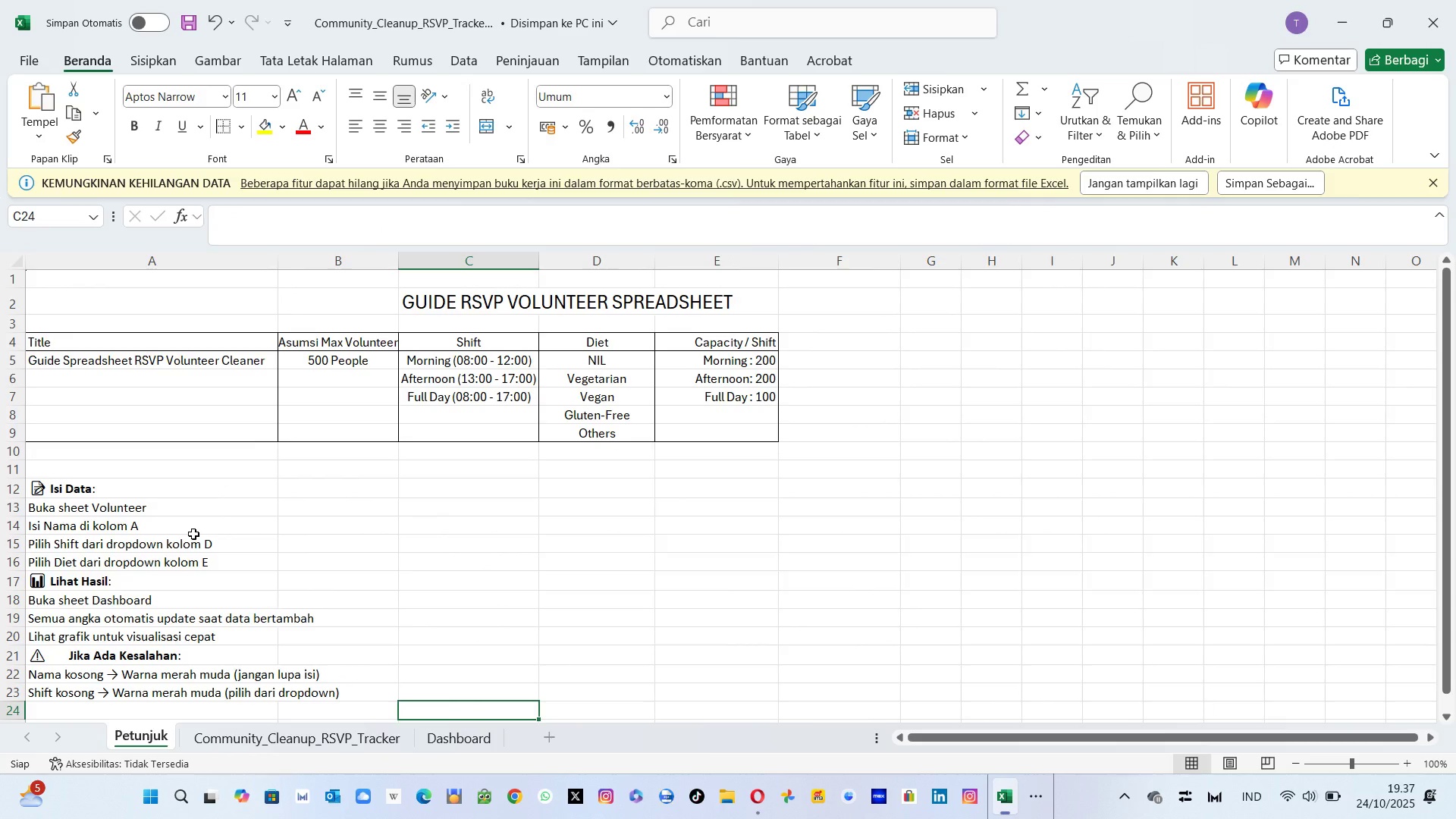 
left_click([70, 472])
 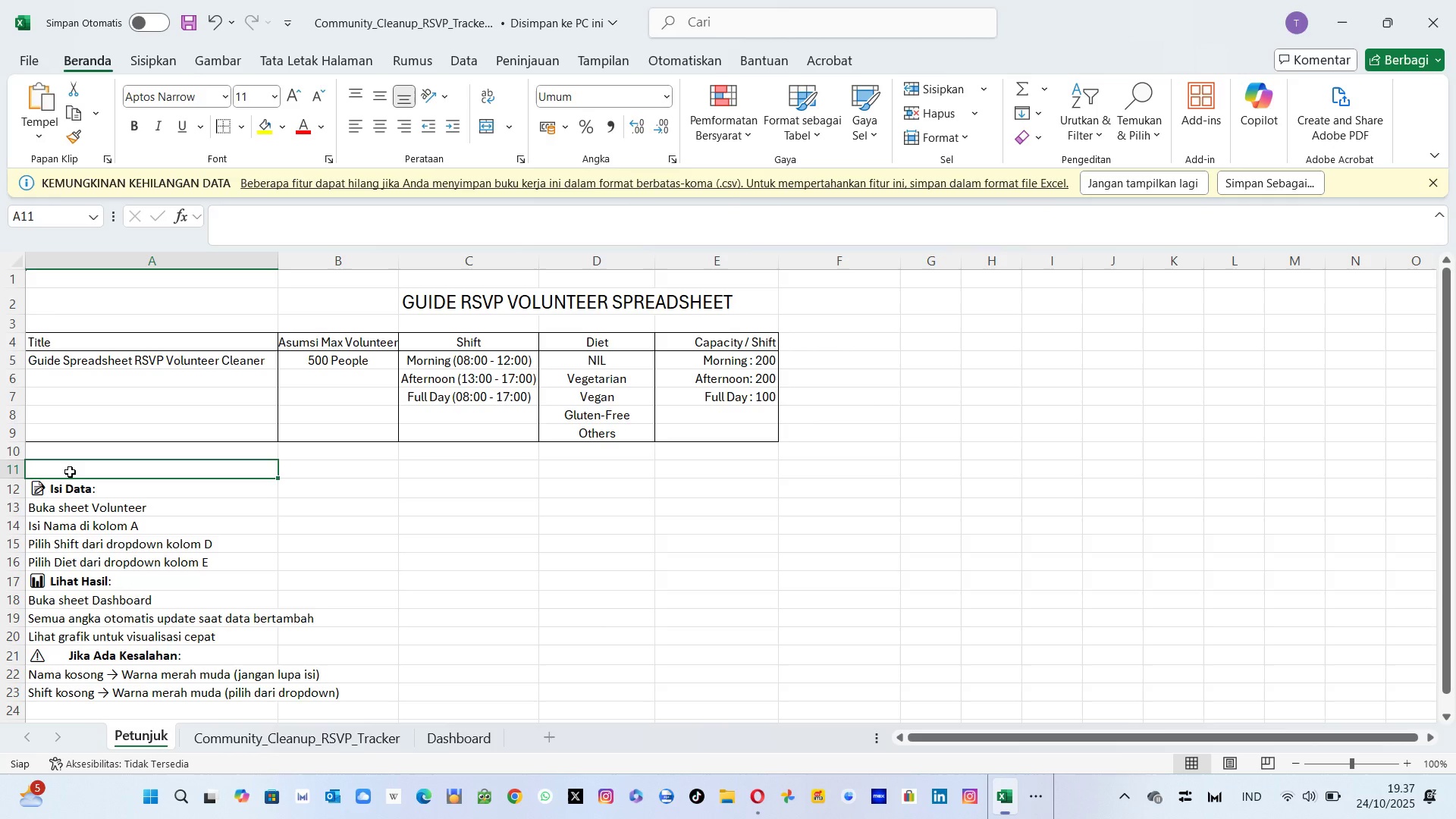 
wait(5.26)
 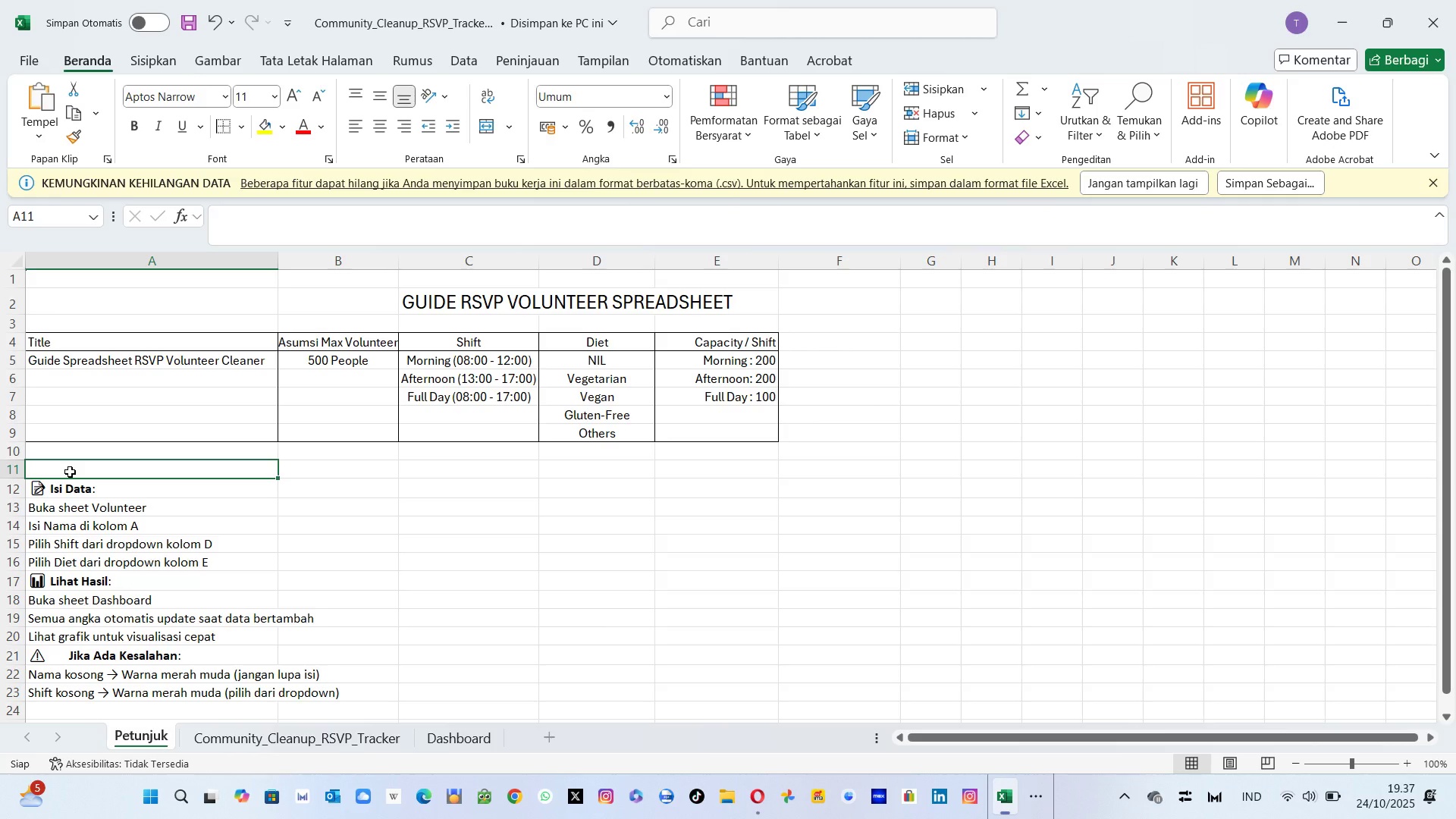 
left_click([79, 494])
 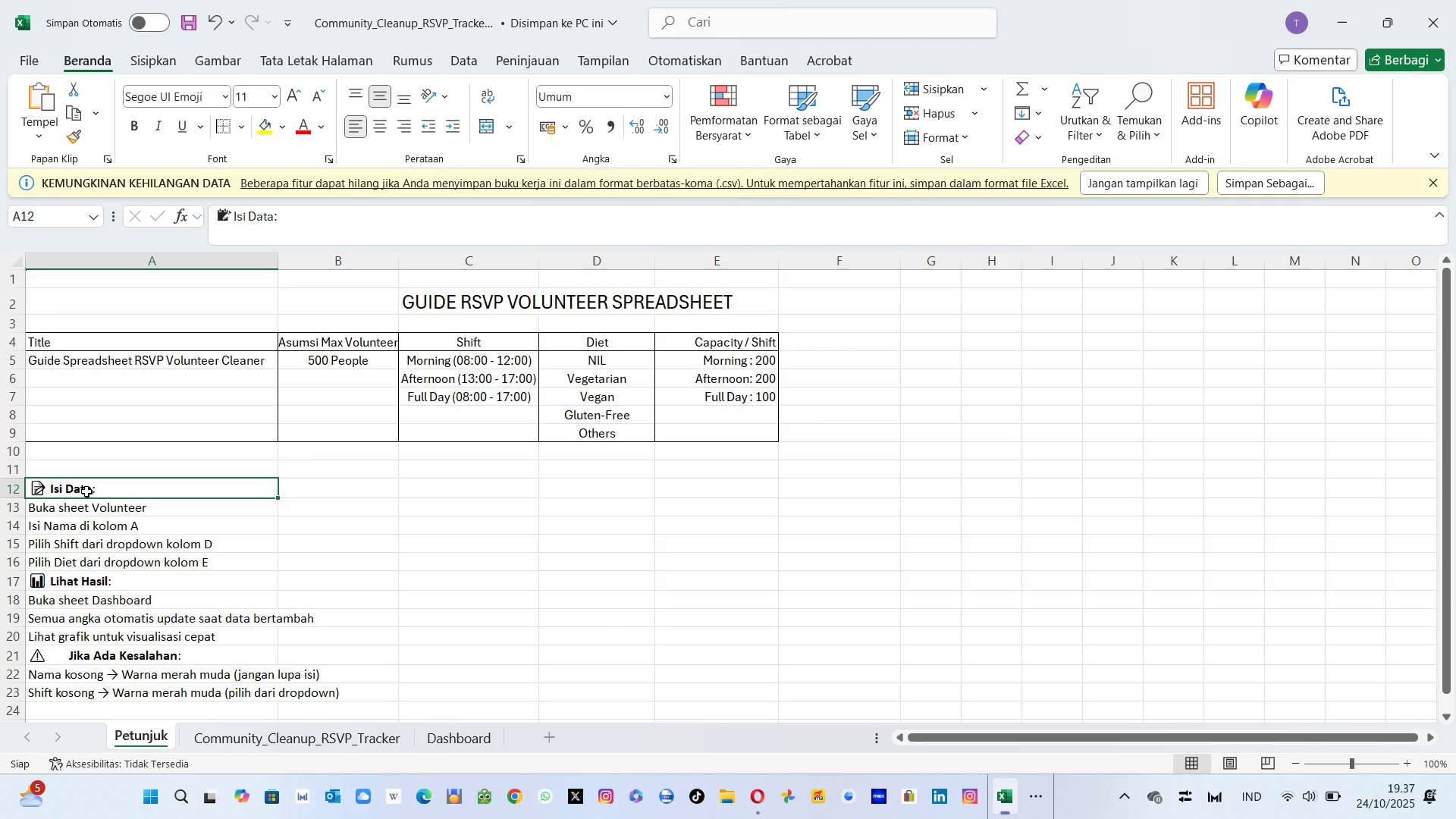 
double_click([86, 491])
 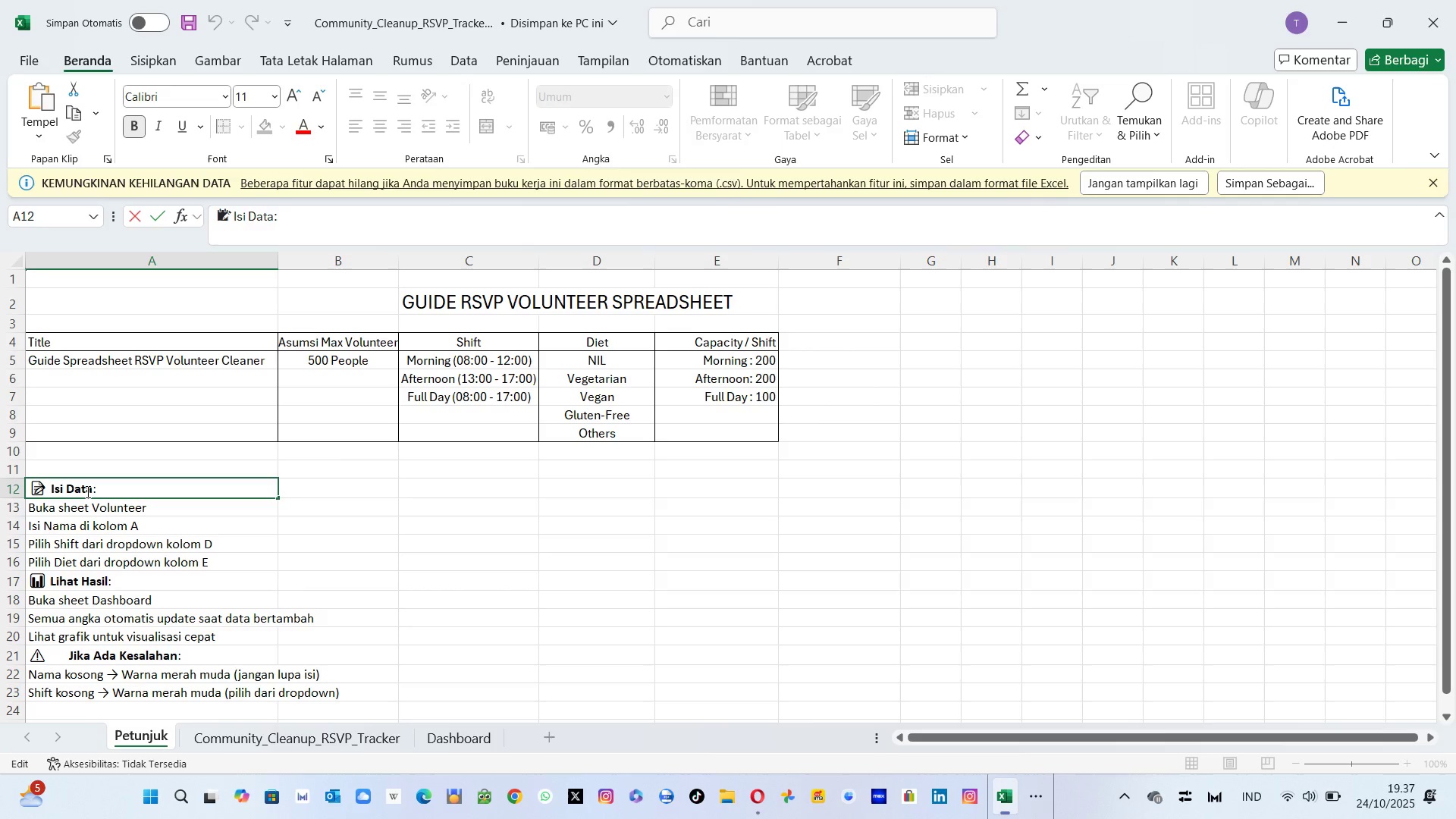 
key(ArrowRight)
 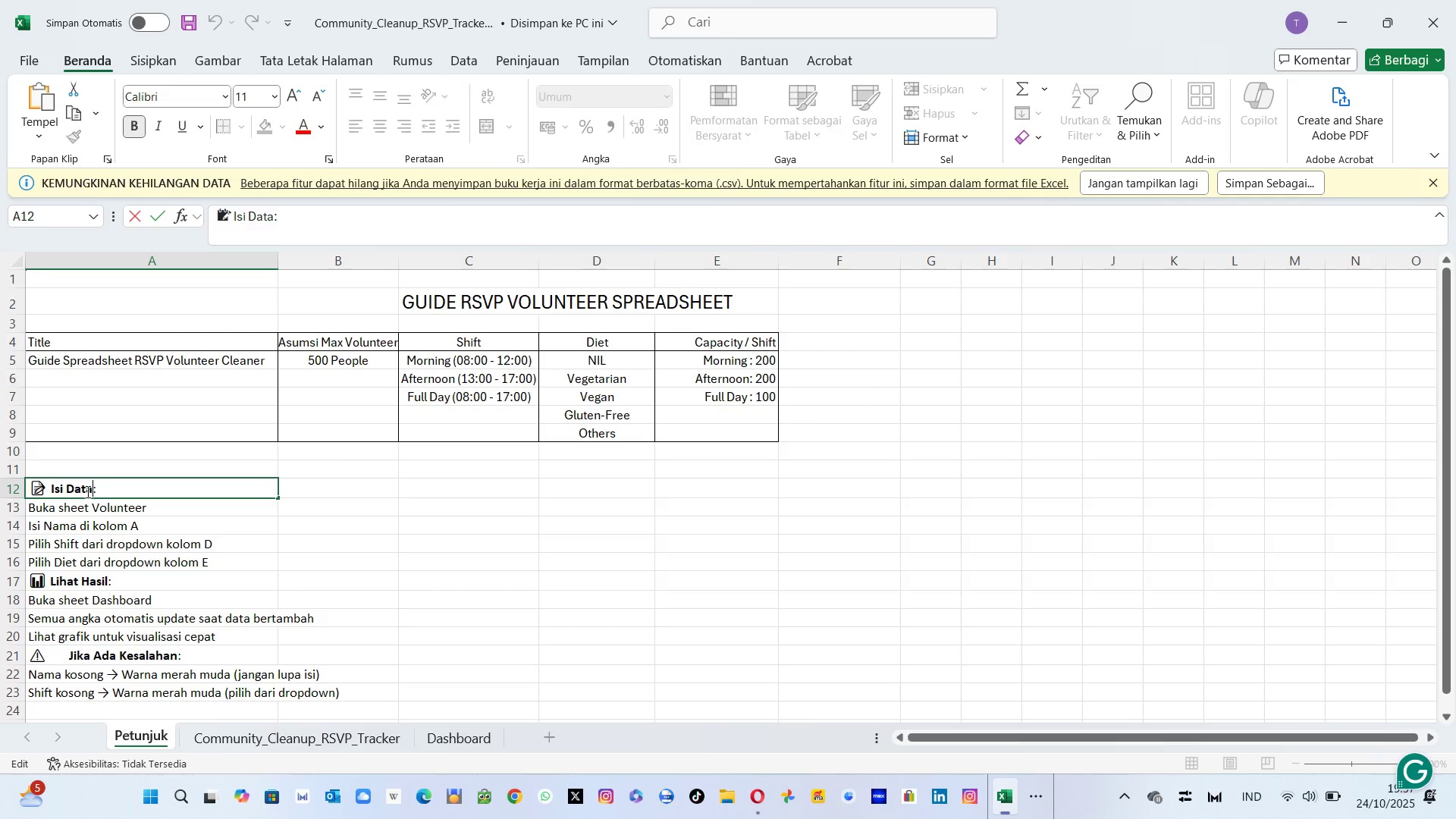 
key(ArrowLeft)
 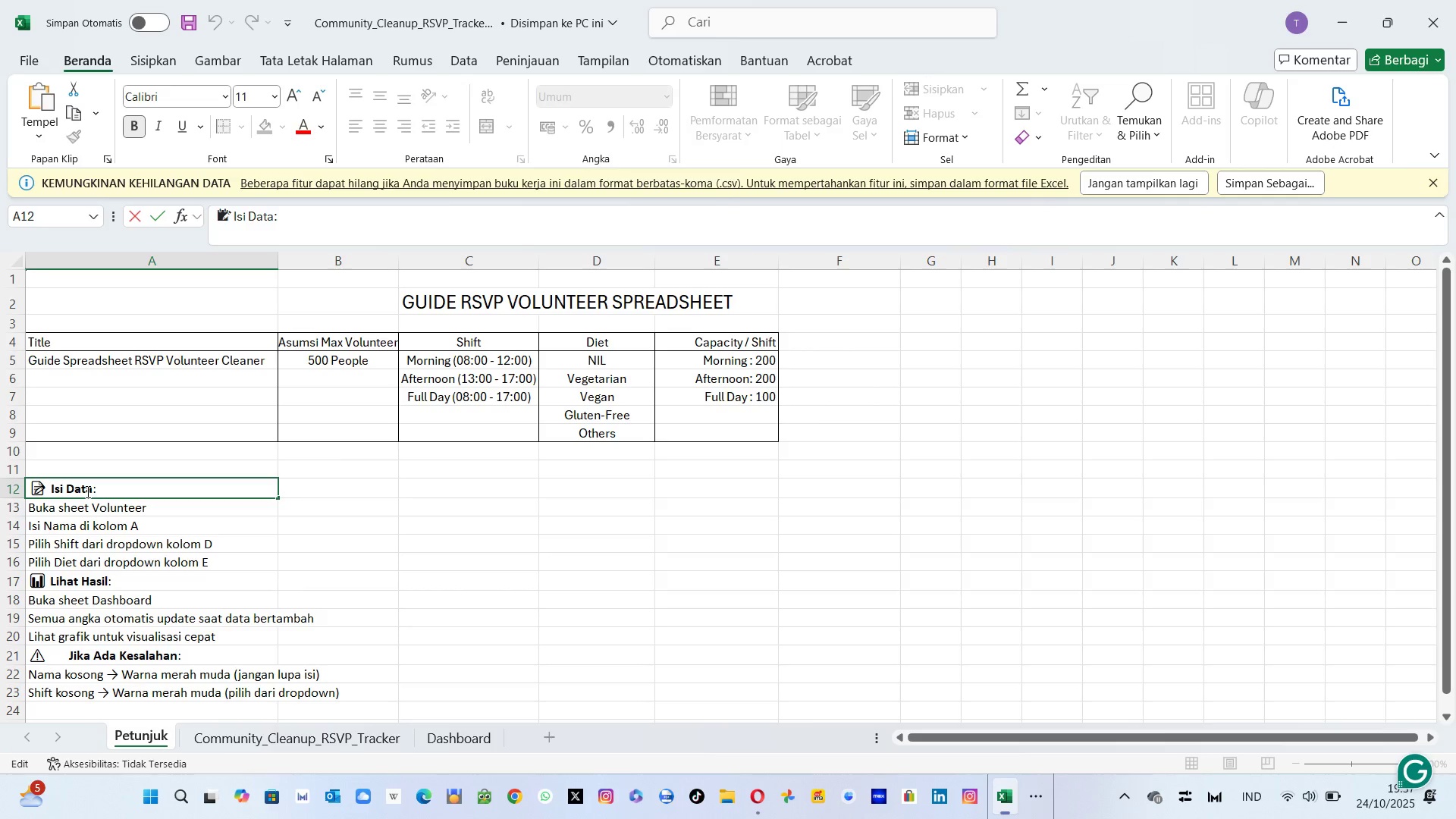 
key(ArrowLeft)
 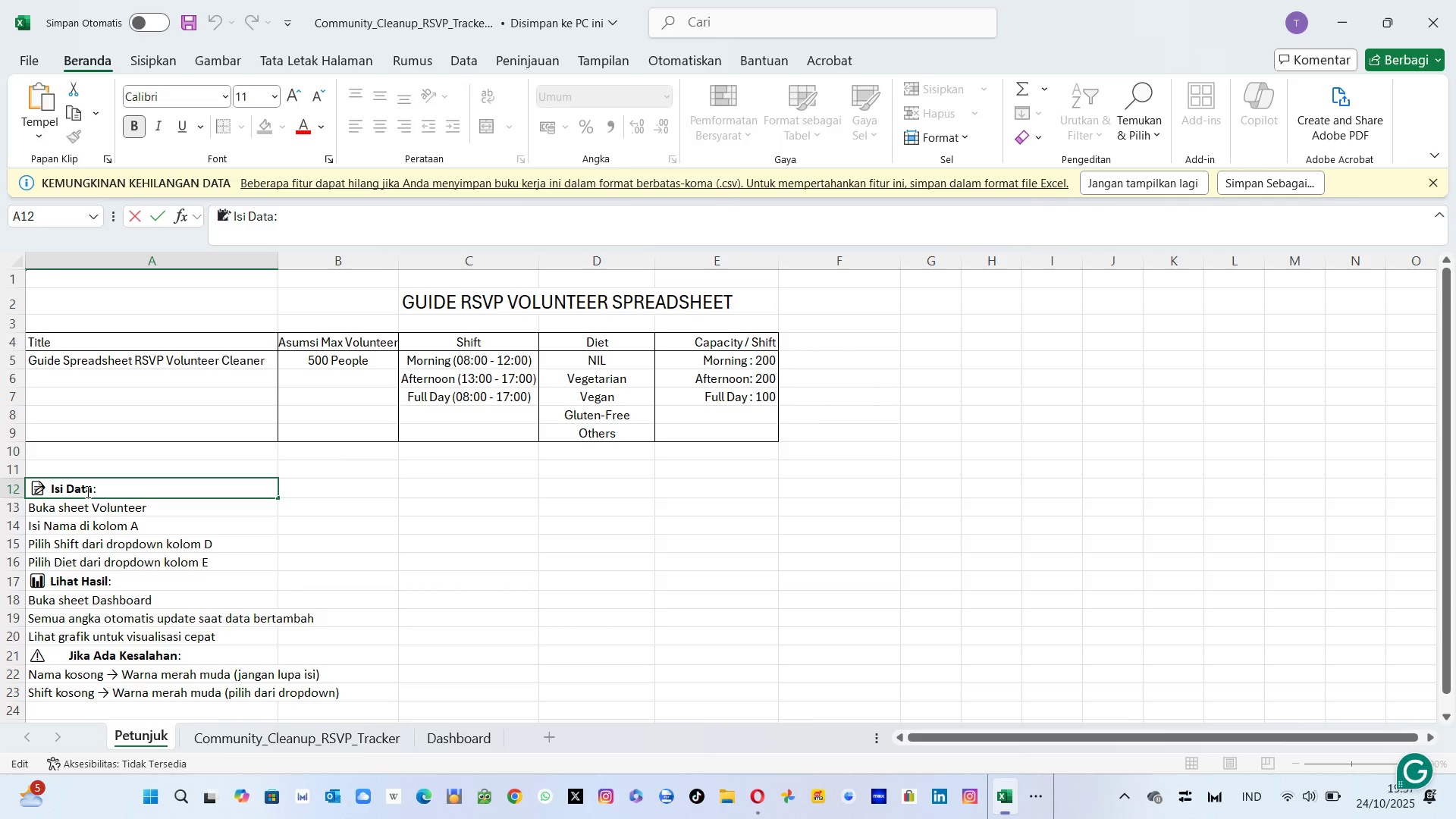 
key(ArrowLeft)
 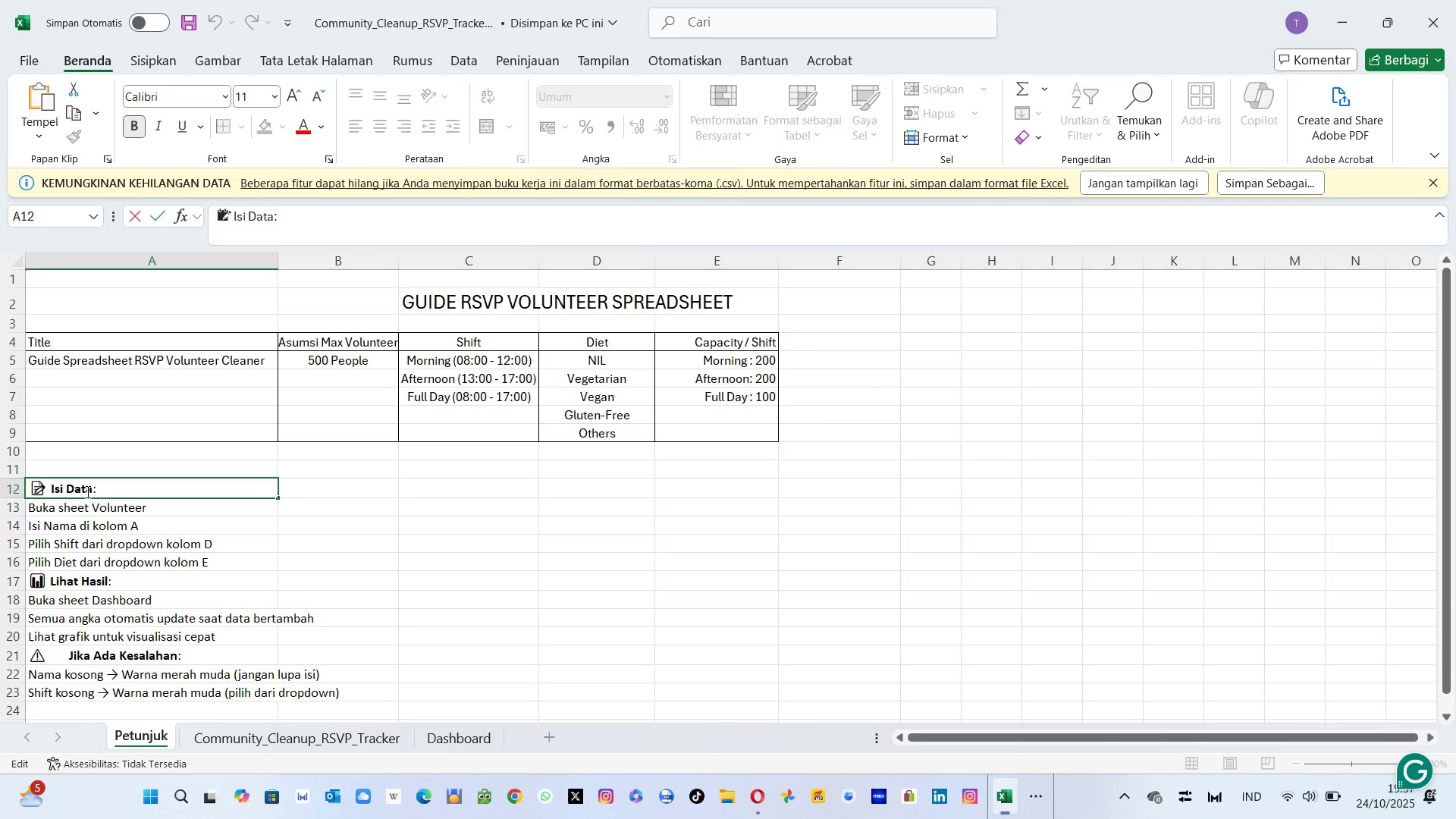 
key(ArrowLeft)
 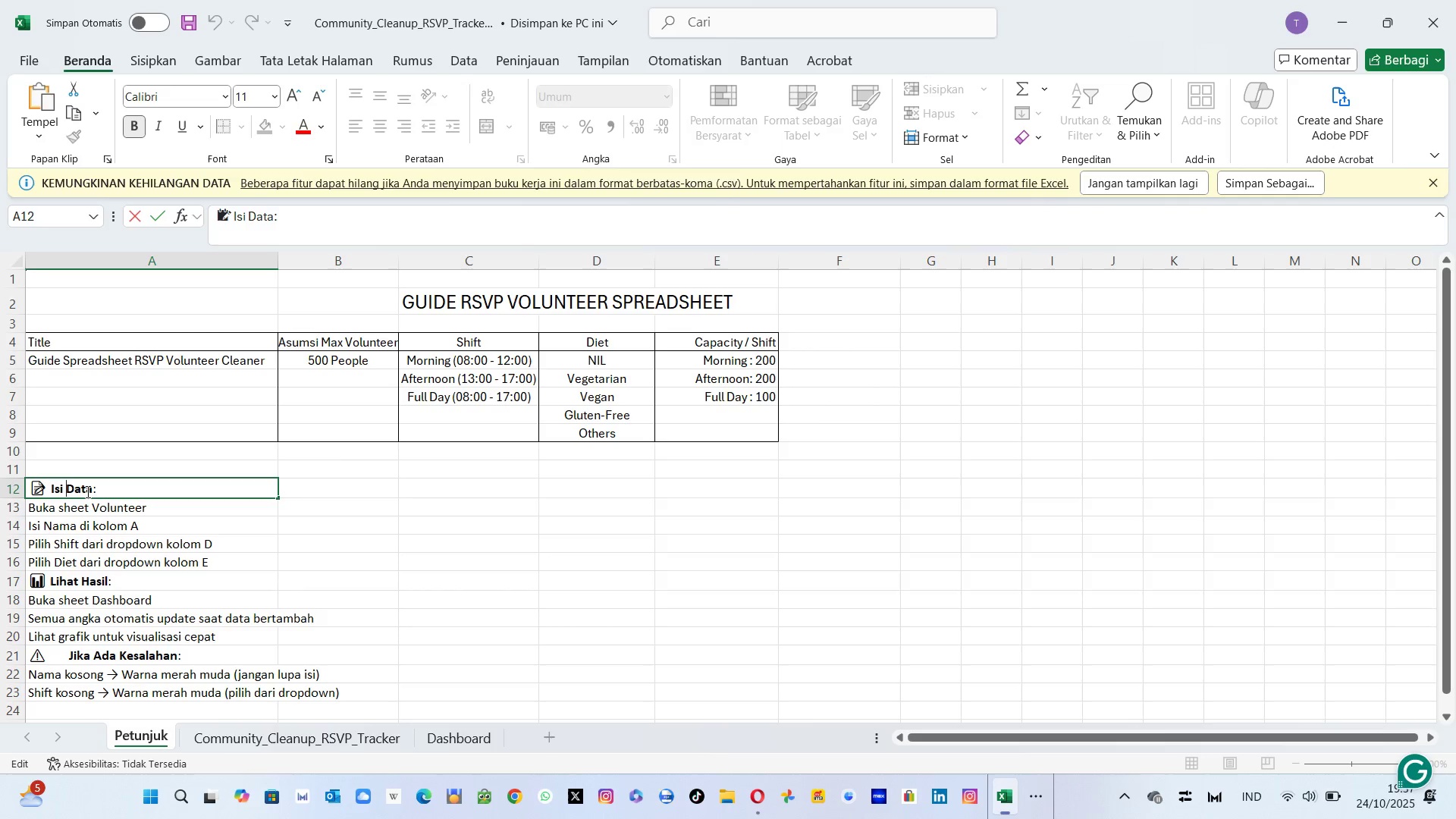 
key(ArrowLeft)
 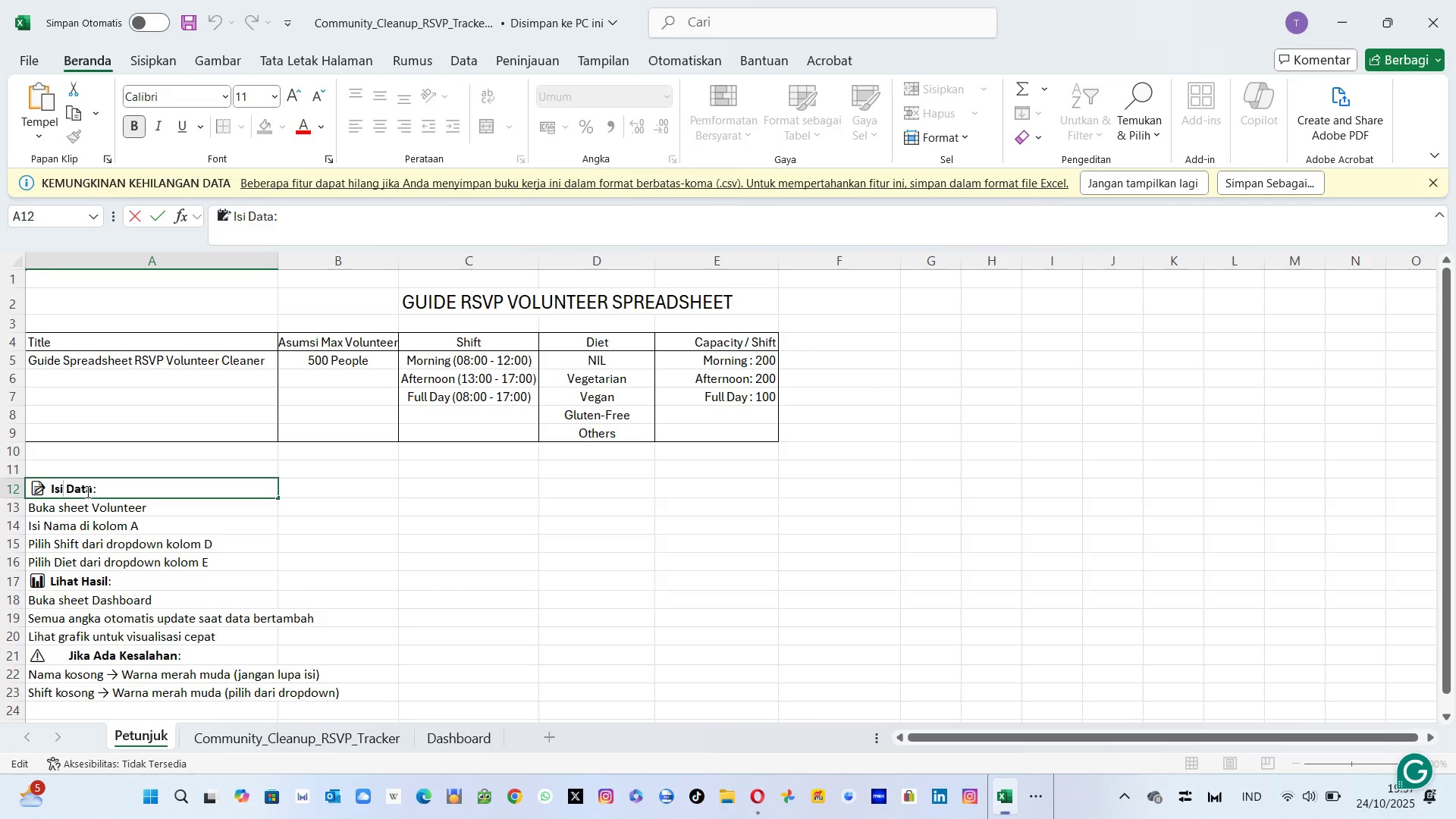 
key(Backspace)
key(Backspace)
key(Backspace)
type(FILL)
key(Backspace)
key(Backspace)
key(Backspace)
key(Backspace)
 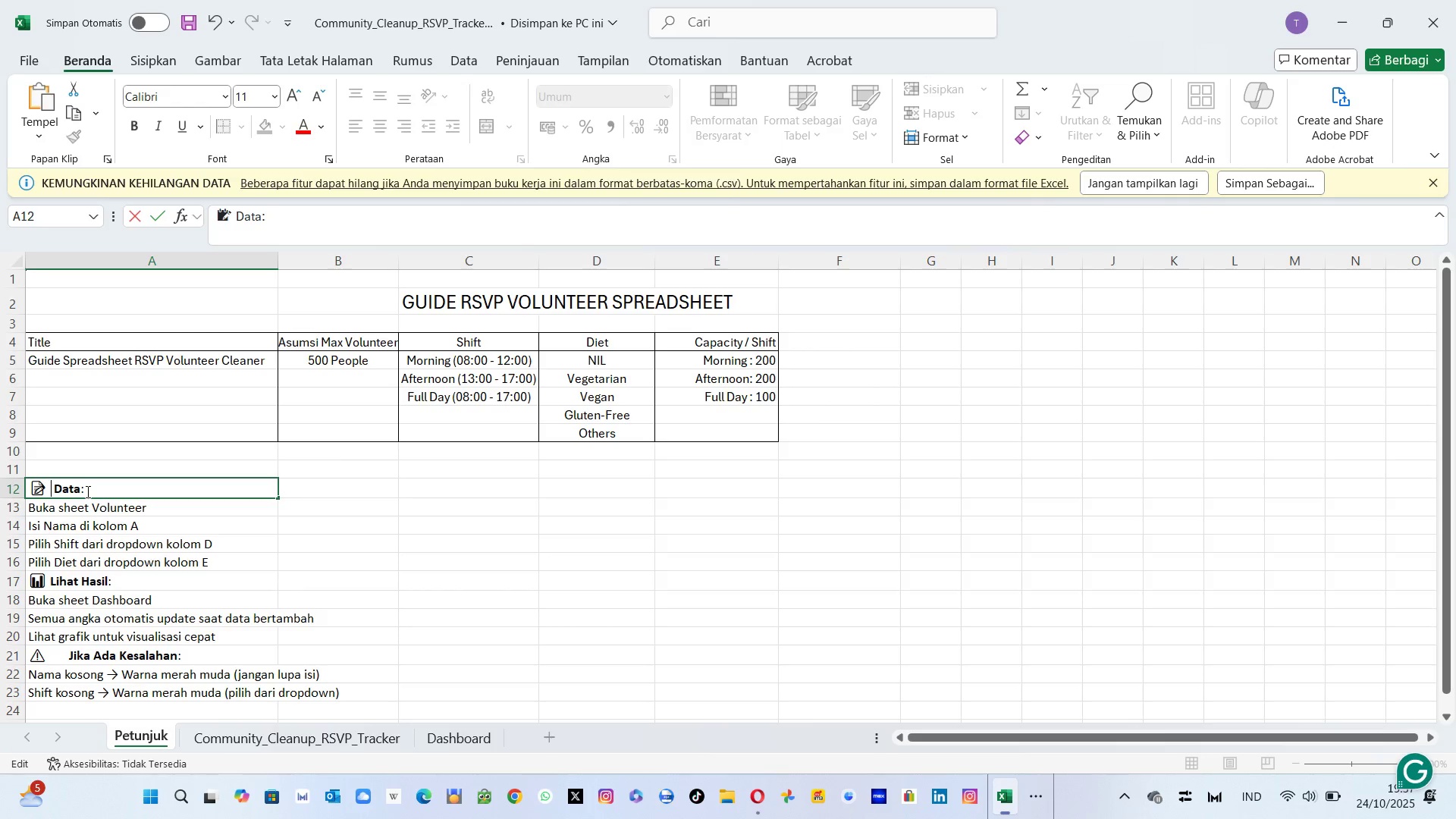 
left_click([128, 127])
 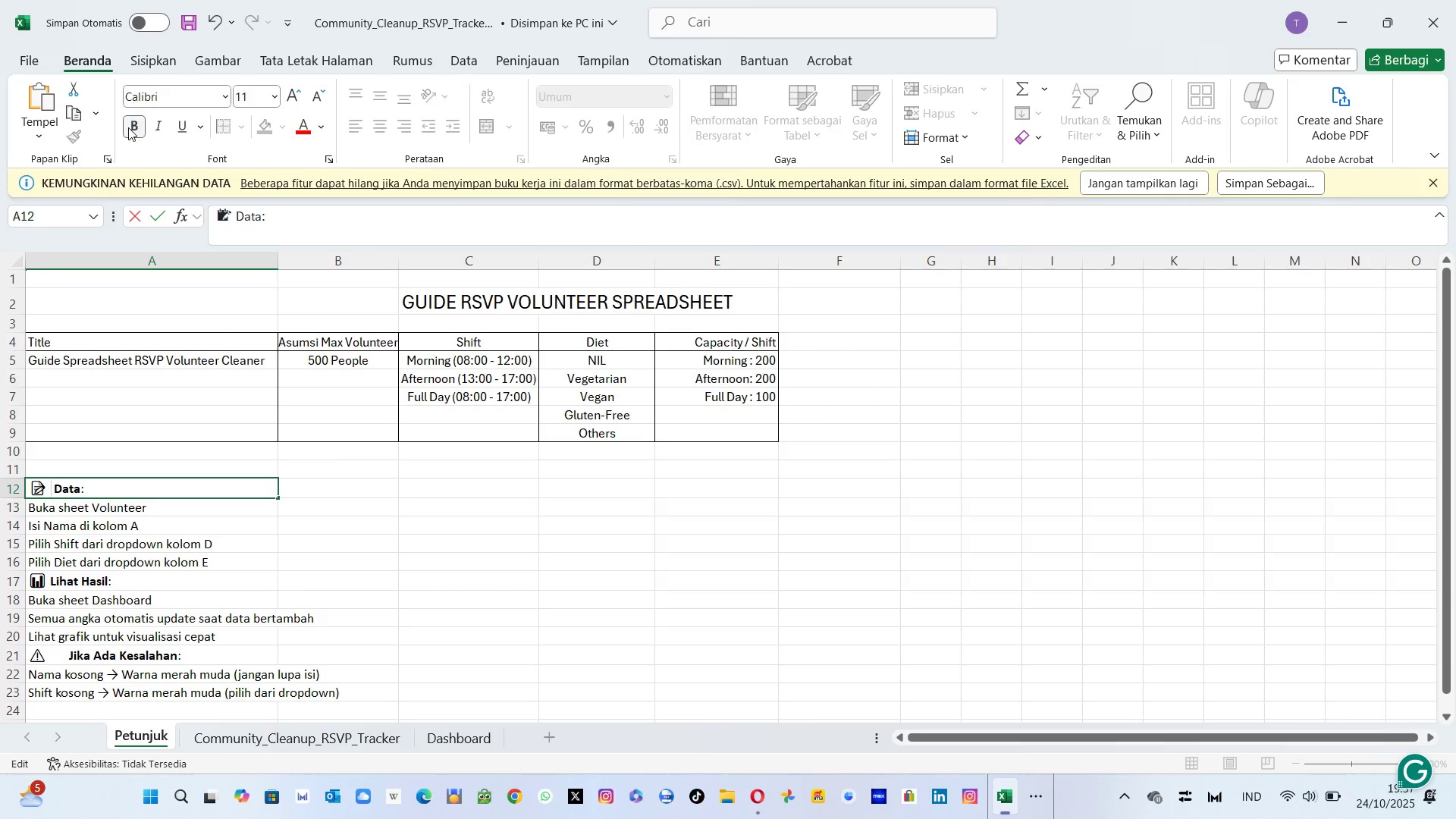 
type(FILL)
 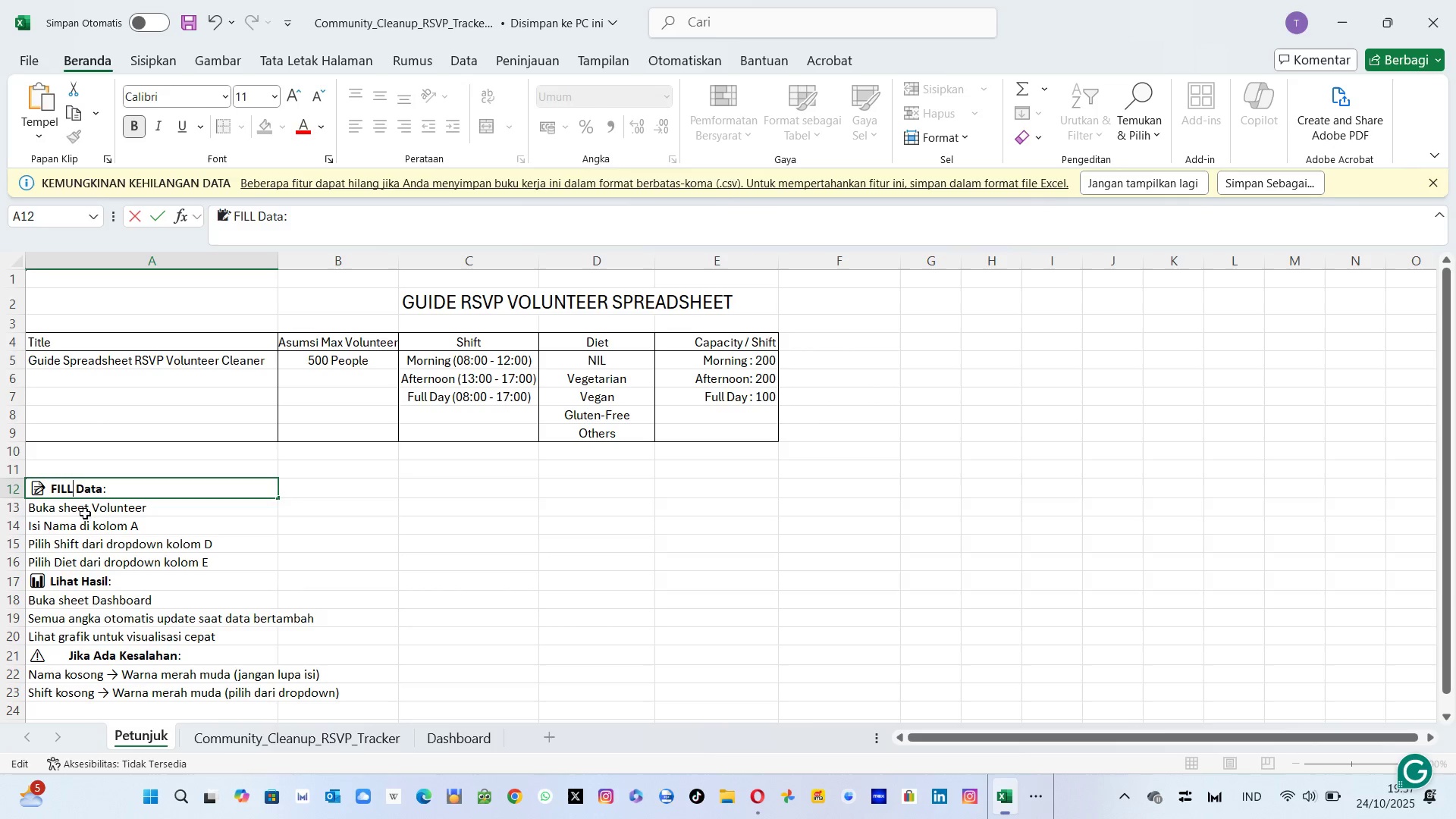 
left_click([93, 514])
 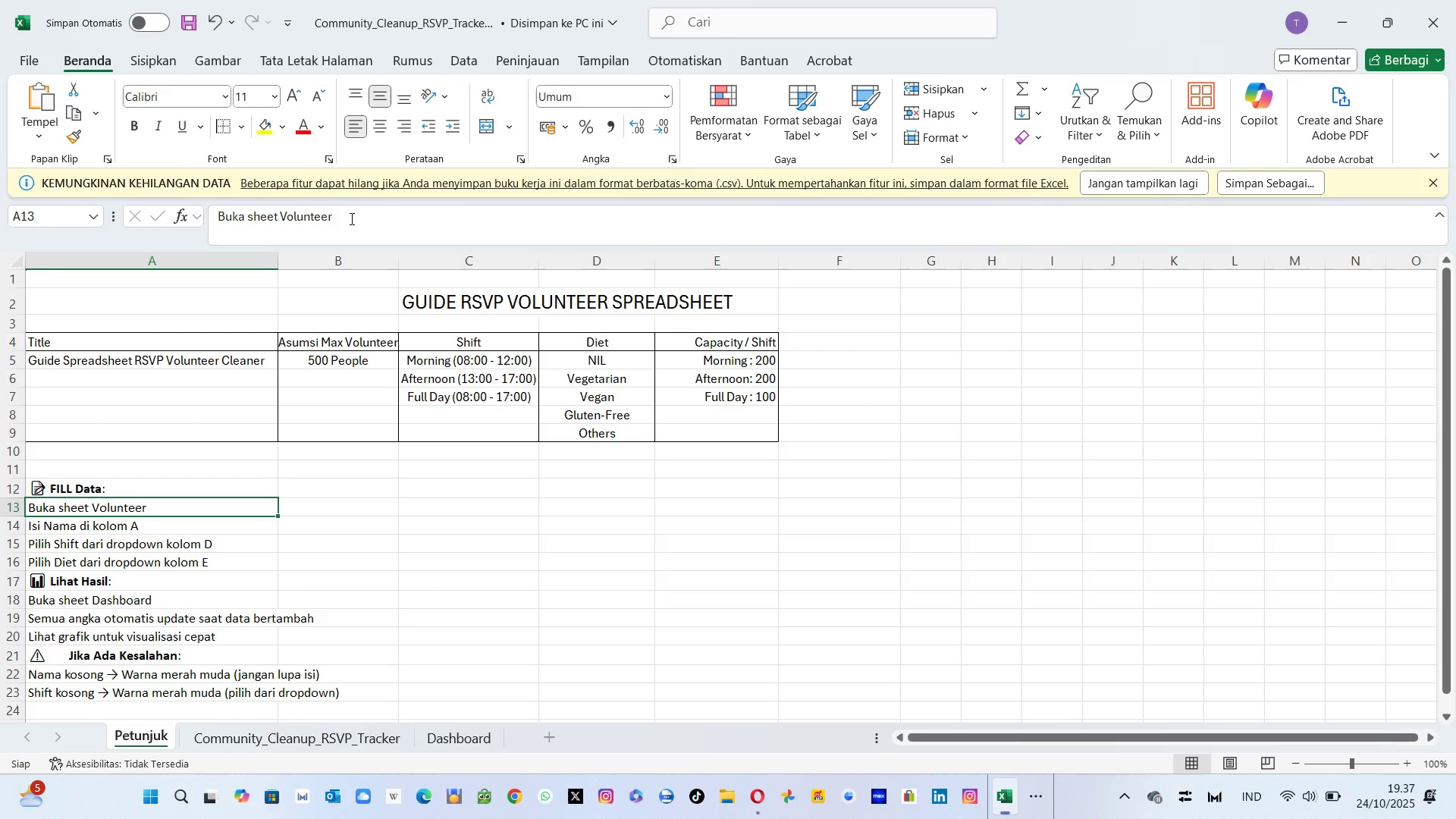 
left_click([352, 218])
 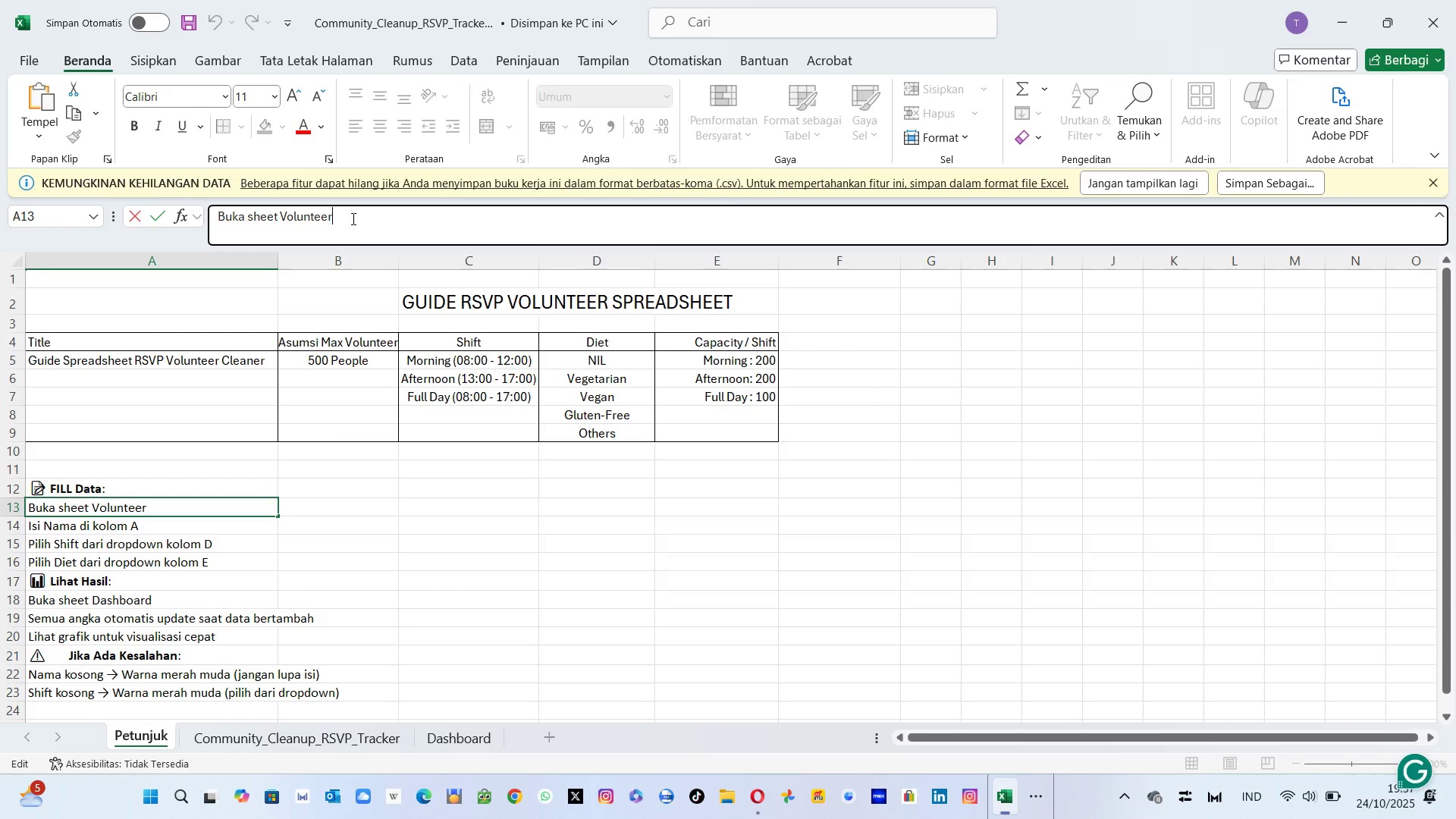 
hold_key(key=ArrowLeft, duration=0.98)
 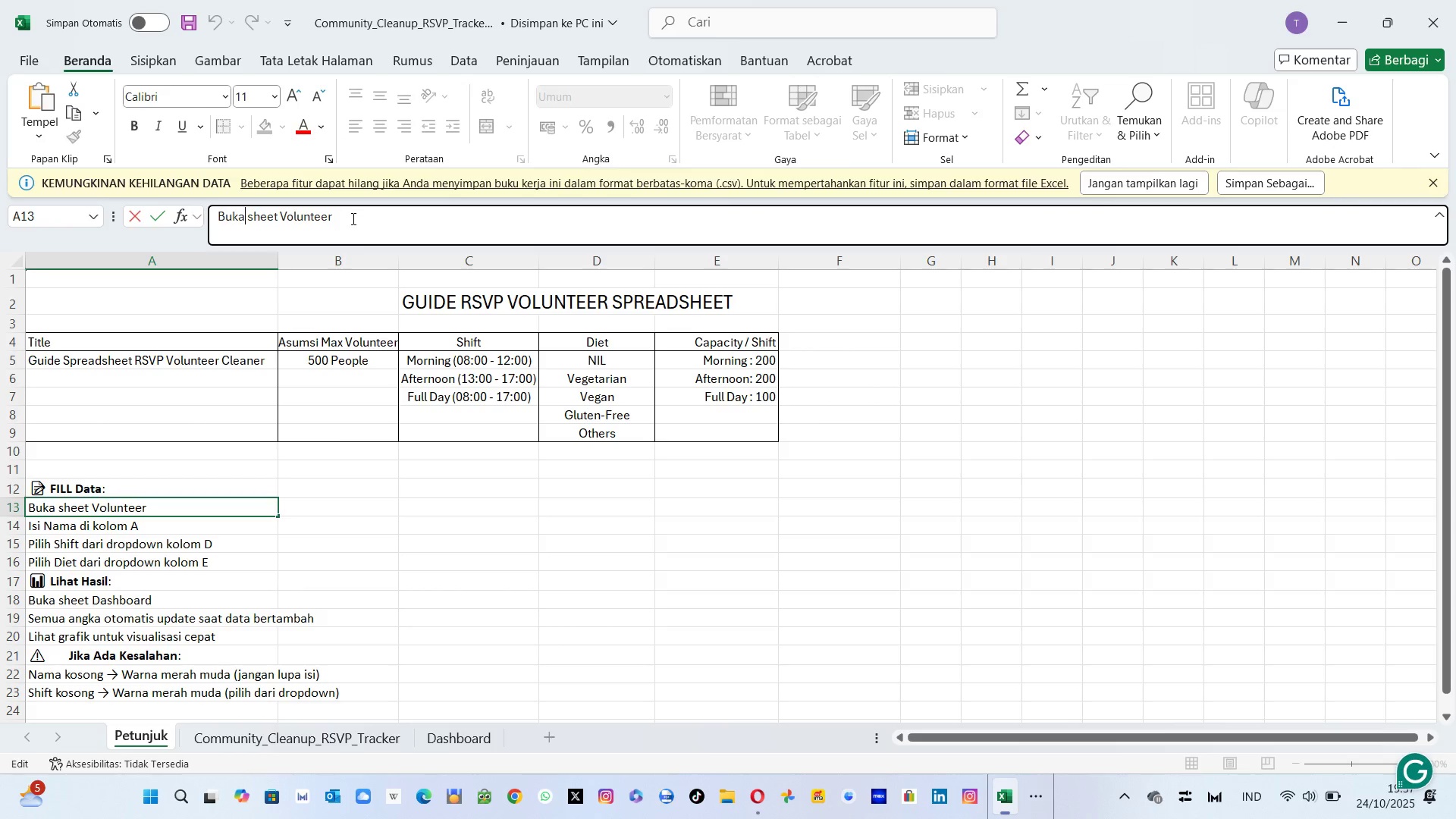 
key(Backspace)
key(Backspace)
key(Backspace)
key(Backspace)
key(Backspace)
type(Open)
key(Backspace)
key(Backspace)
key(Backspace)
type(eeer/)
key(Backspace)
key(Backspace)
key(Backspace)
type(r/)
key(Backspace)
type( or RSVP TRACKER)
key(Backspace)
key(Backspace)
key(Backspace)
key(Backspace)
key(Backspace)
key(Backspace)
type(racker)
 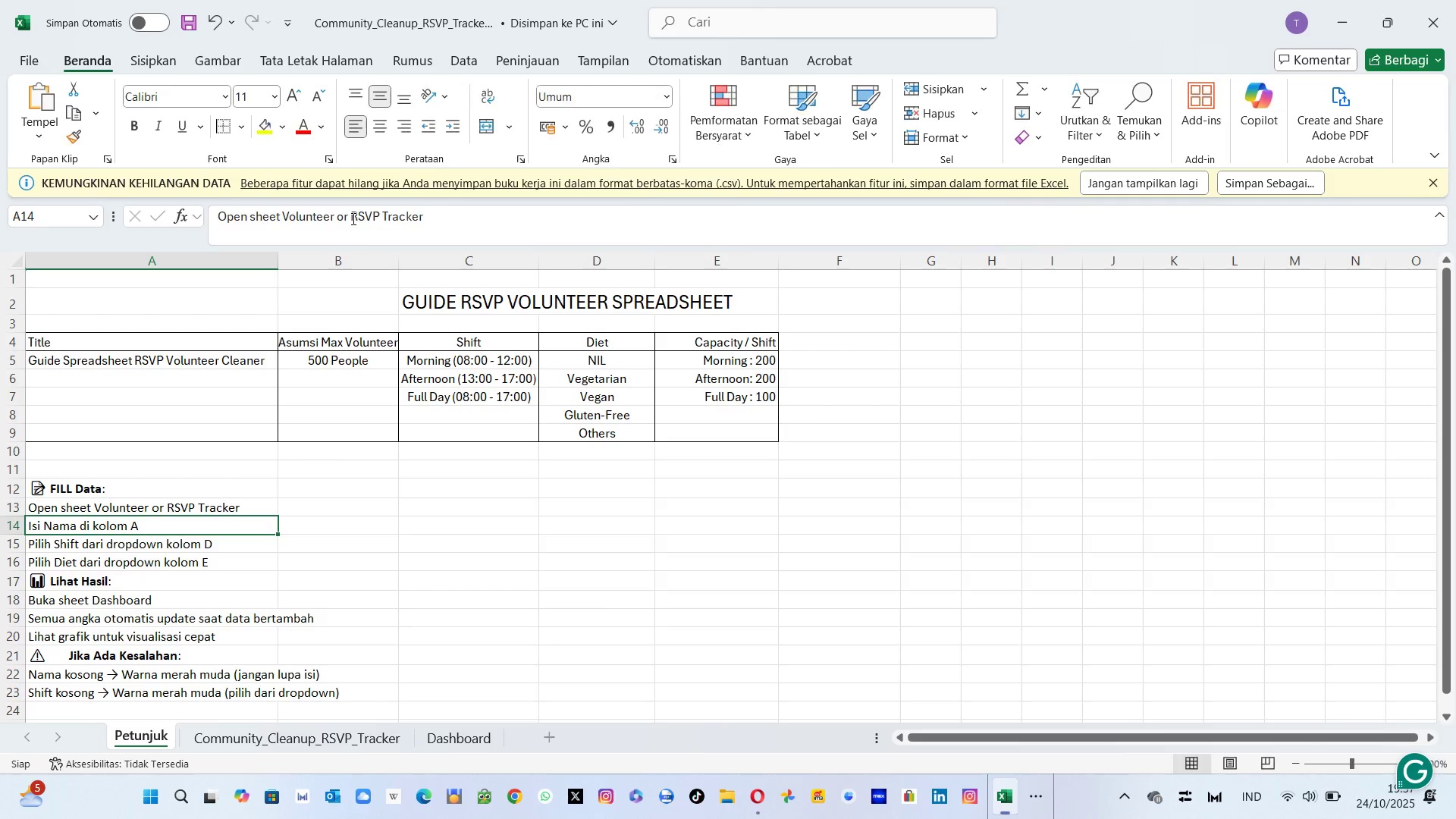 
hold_key(key=ArrowRight, duration=1.02)
 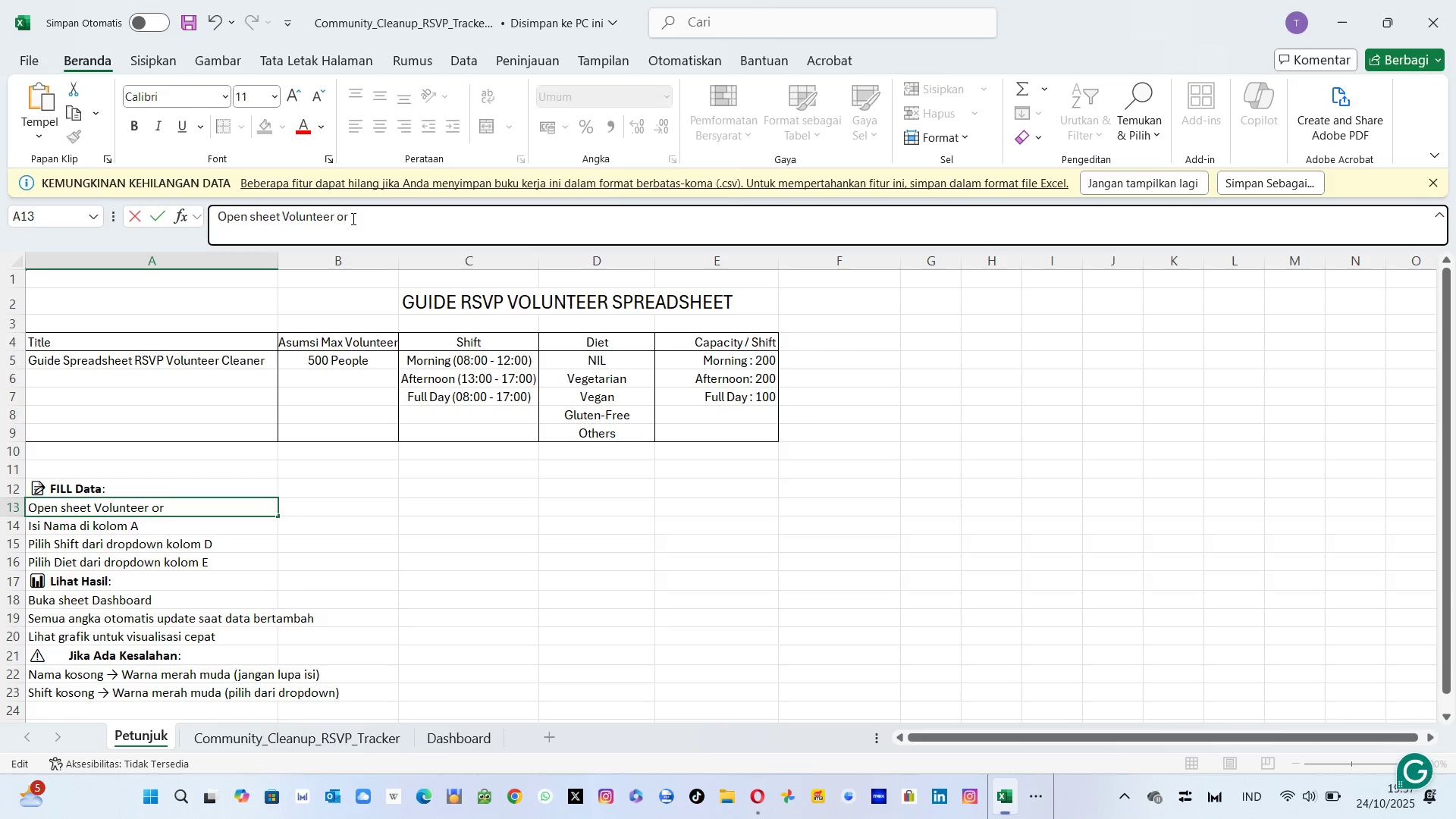 
key(Enter)
 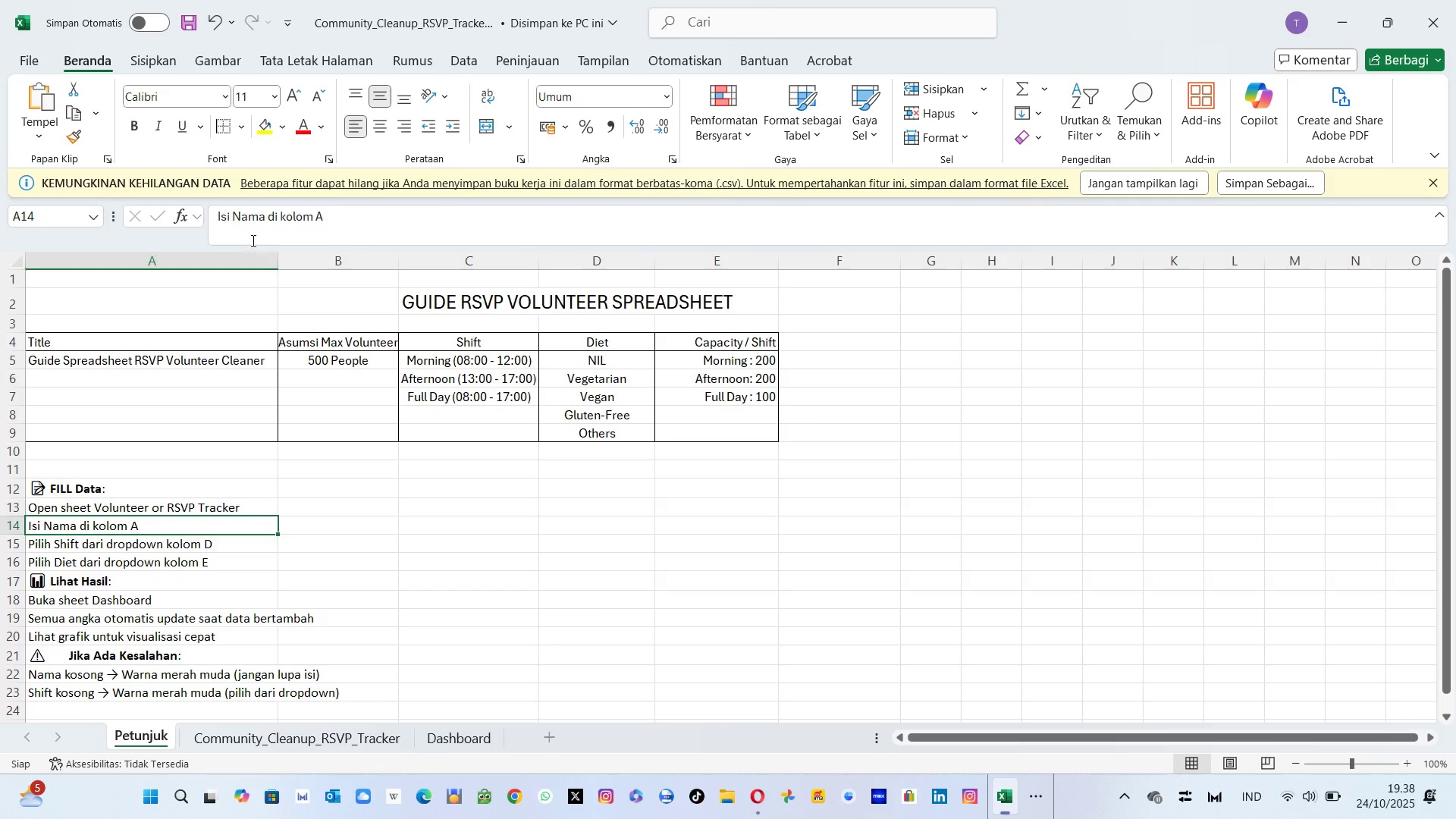 
left_click([267, 224])
 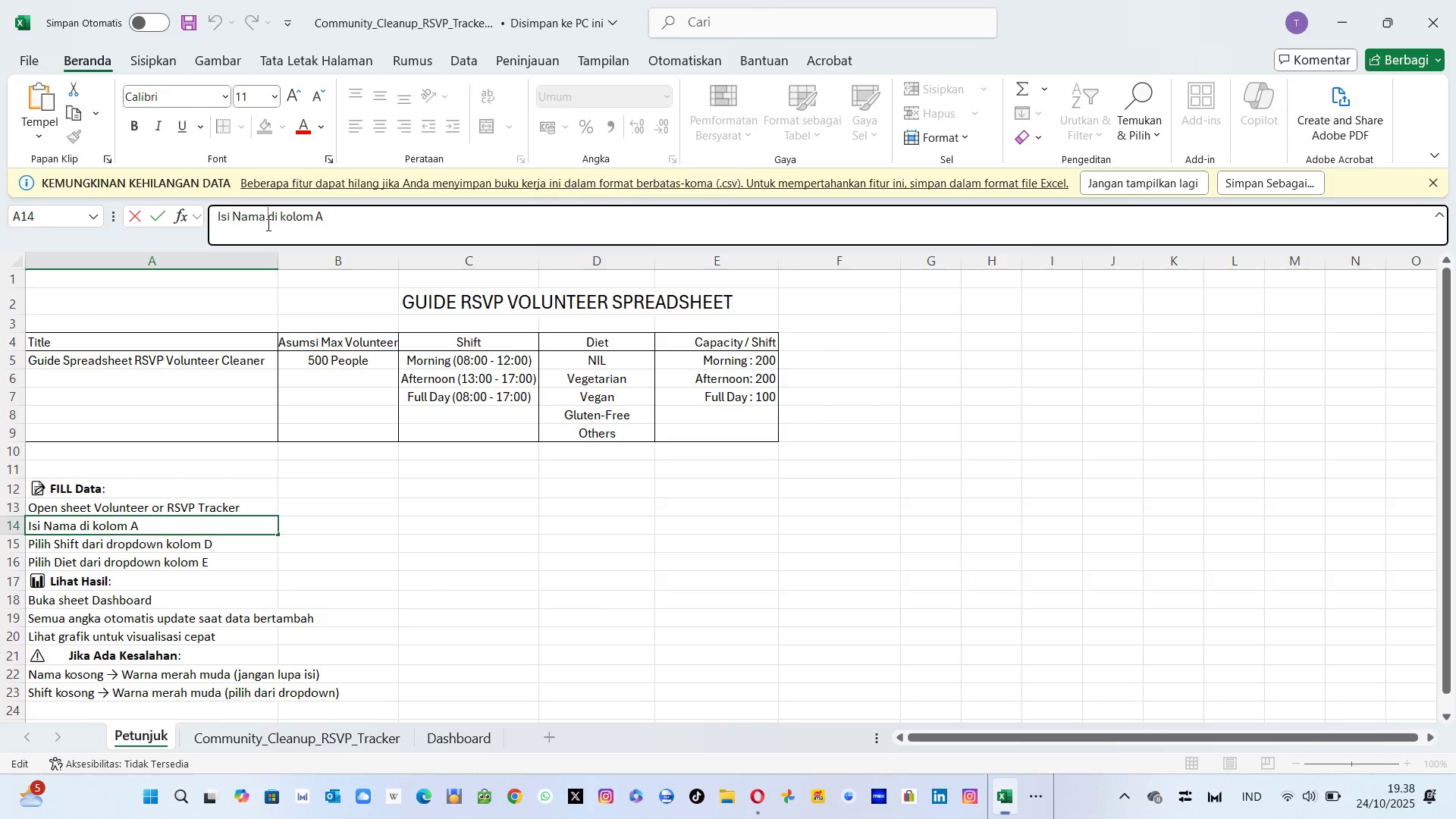 
key(ArrowLeft)
 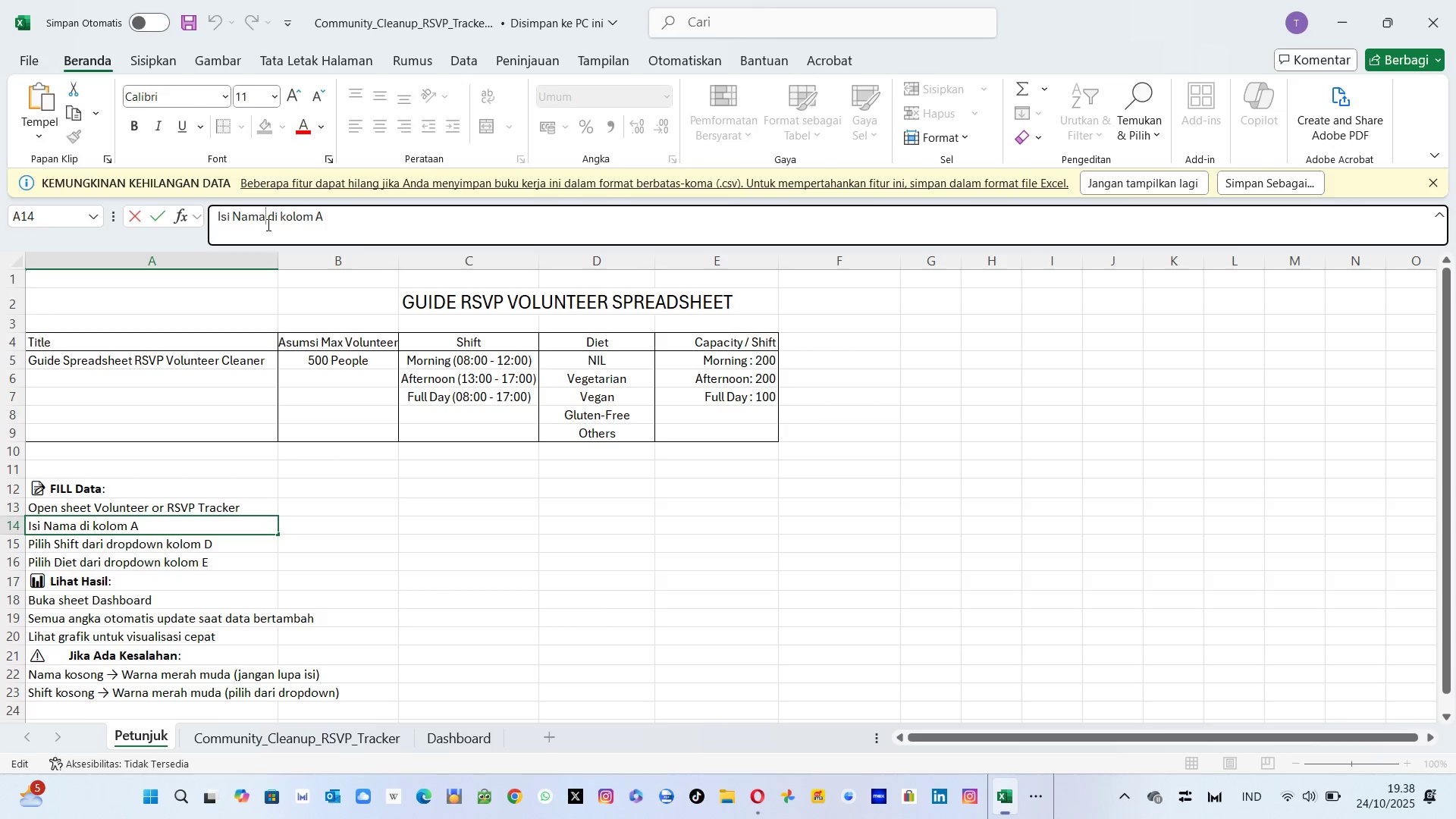 
key(Backspace)
key(Backspace)
key(Backspace)
key(Backspace)
key(Backspace)
key(Backspace)
key(Backspace)
key(Backspace)
type(FILL in Name )
 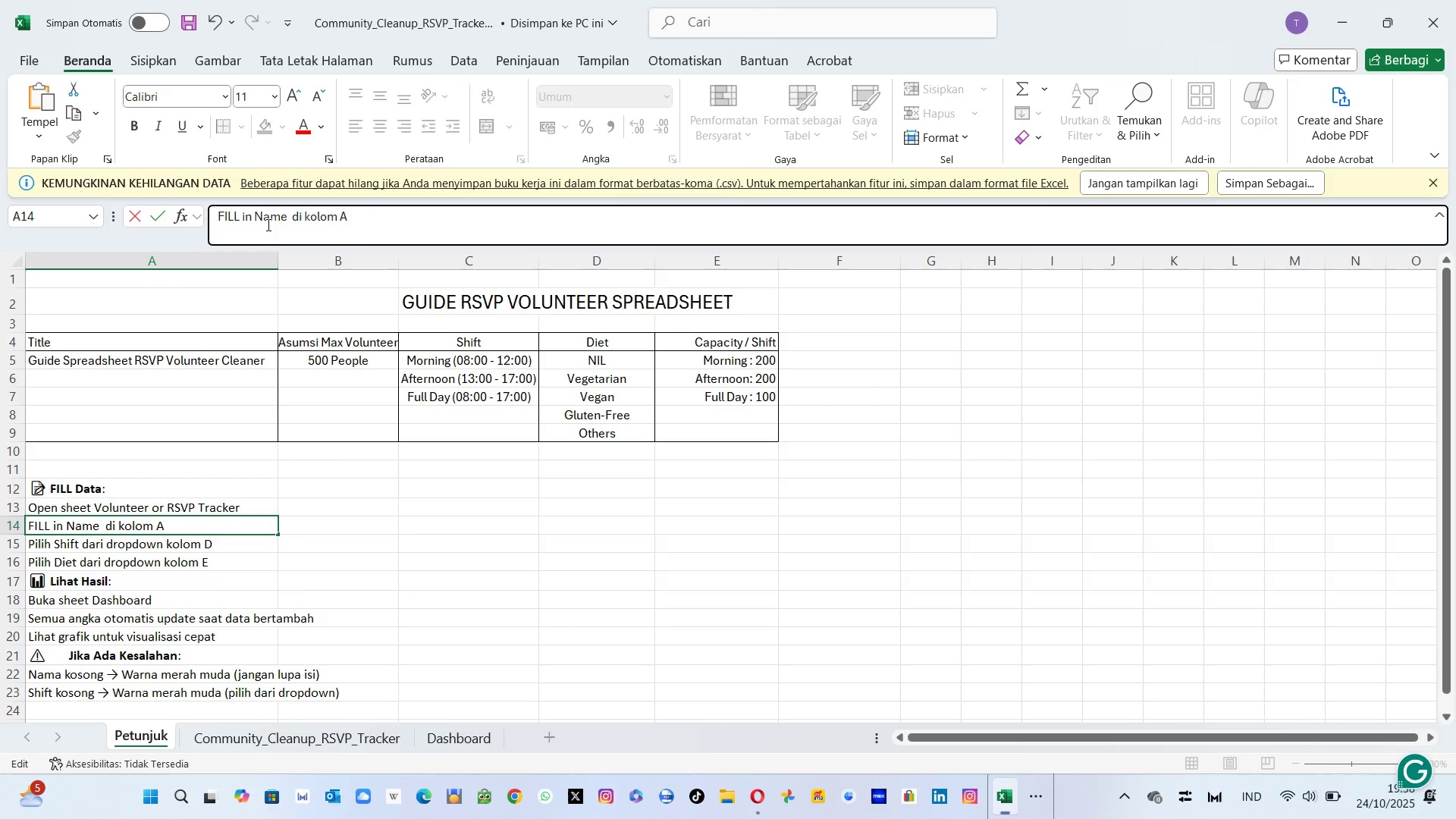 
 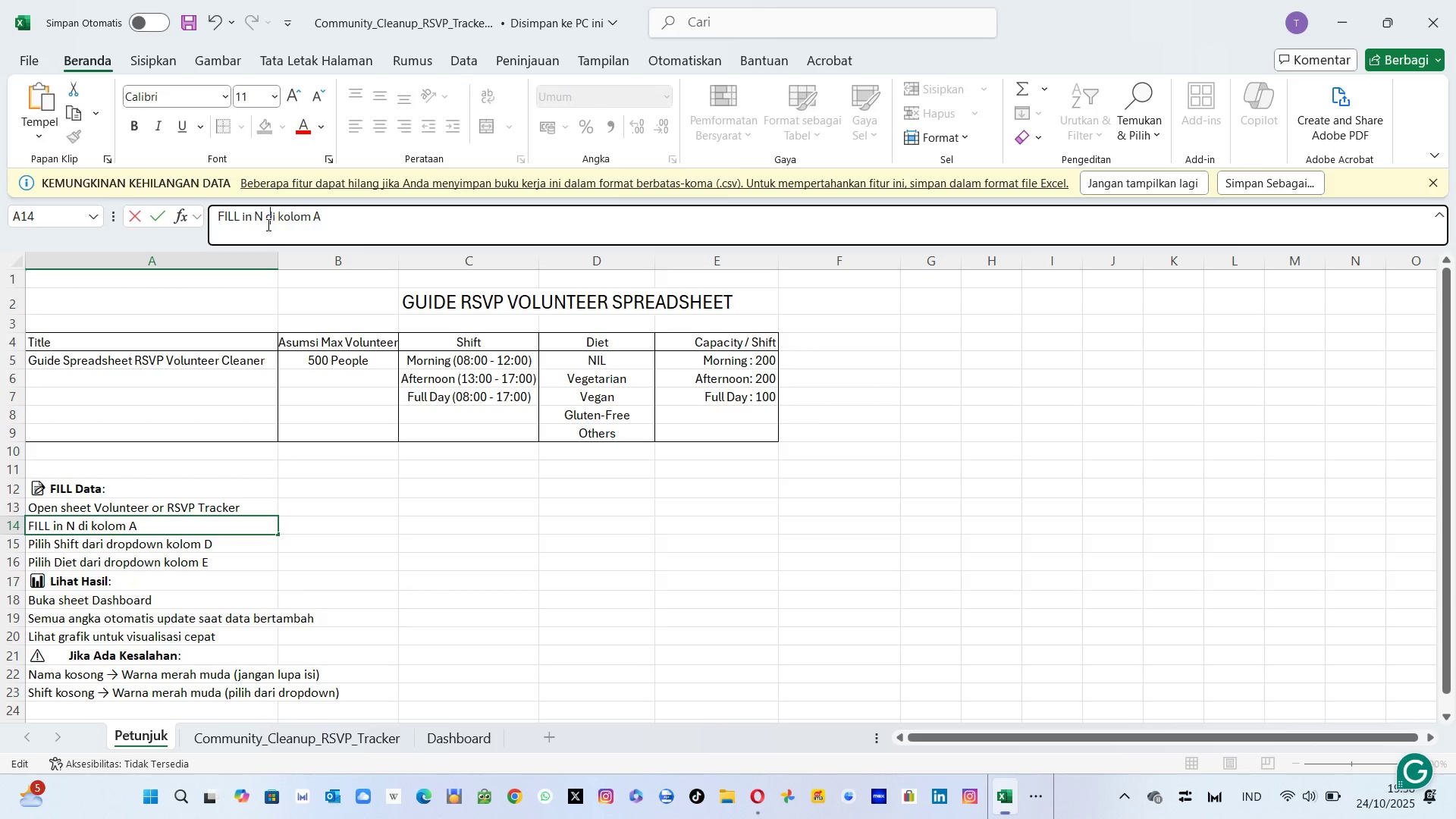 
key(ArrowRight)
 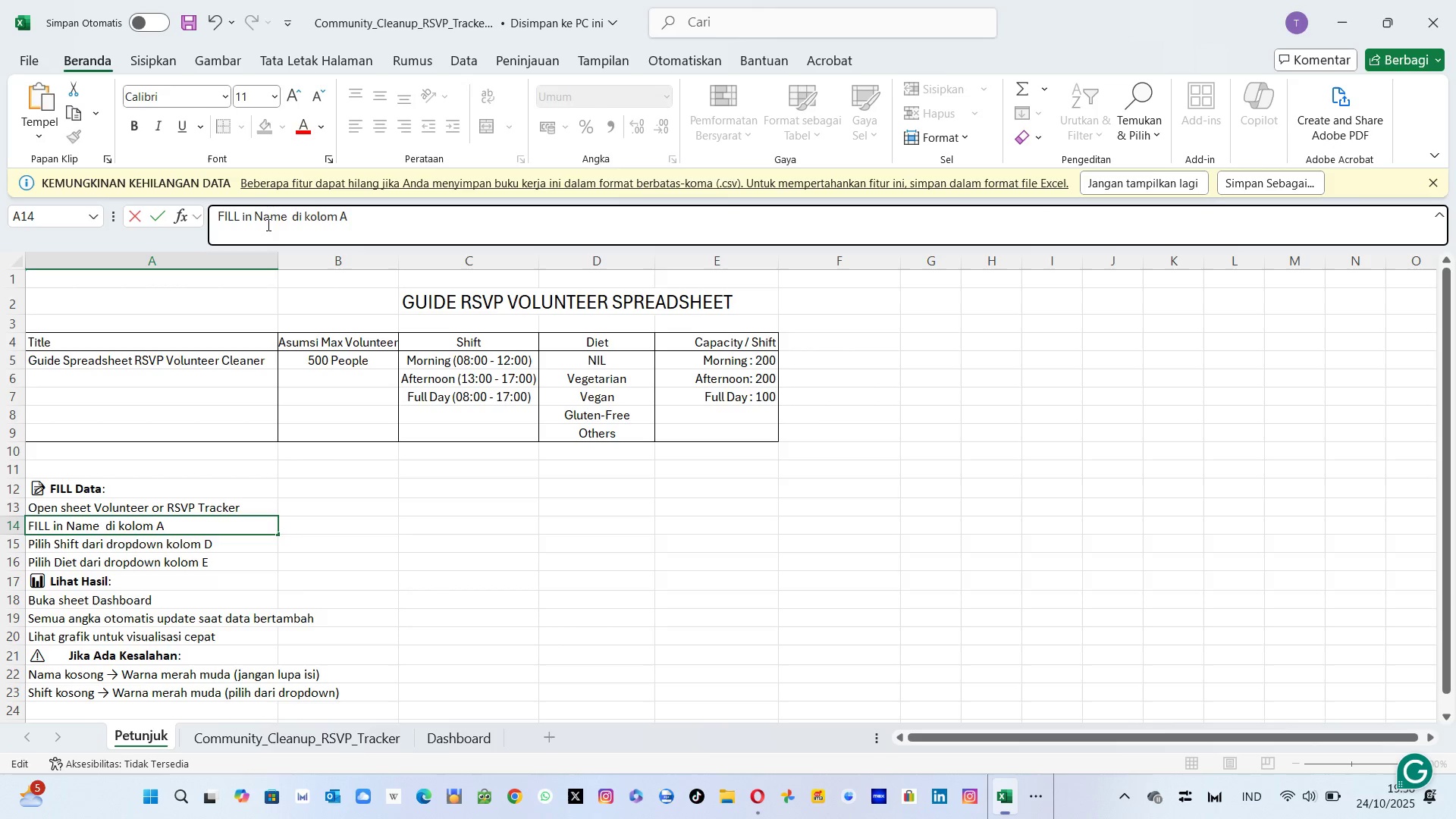 
key(ArrowRight)
 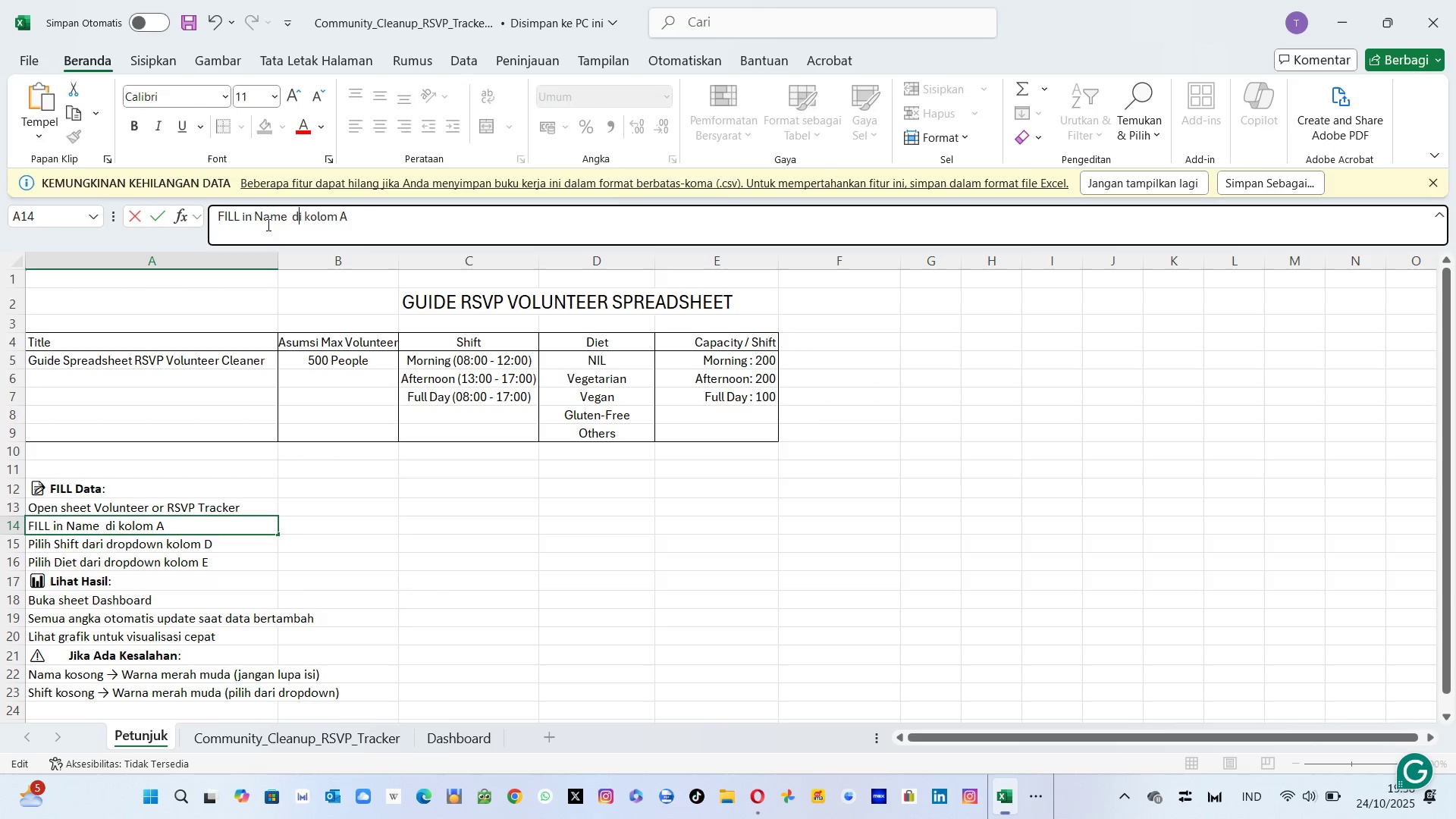 
key(ArrowRight)
 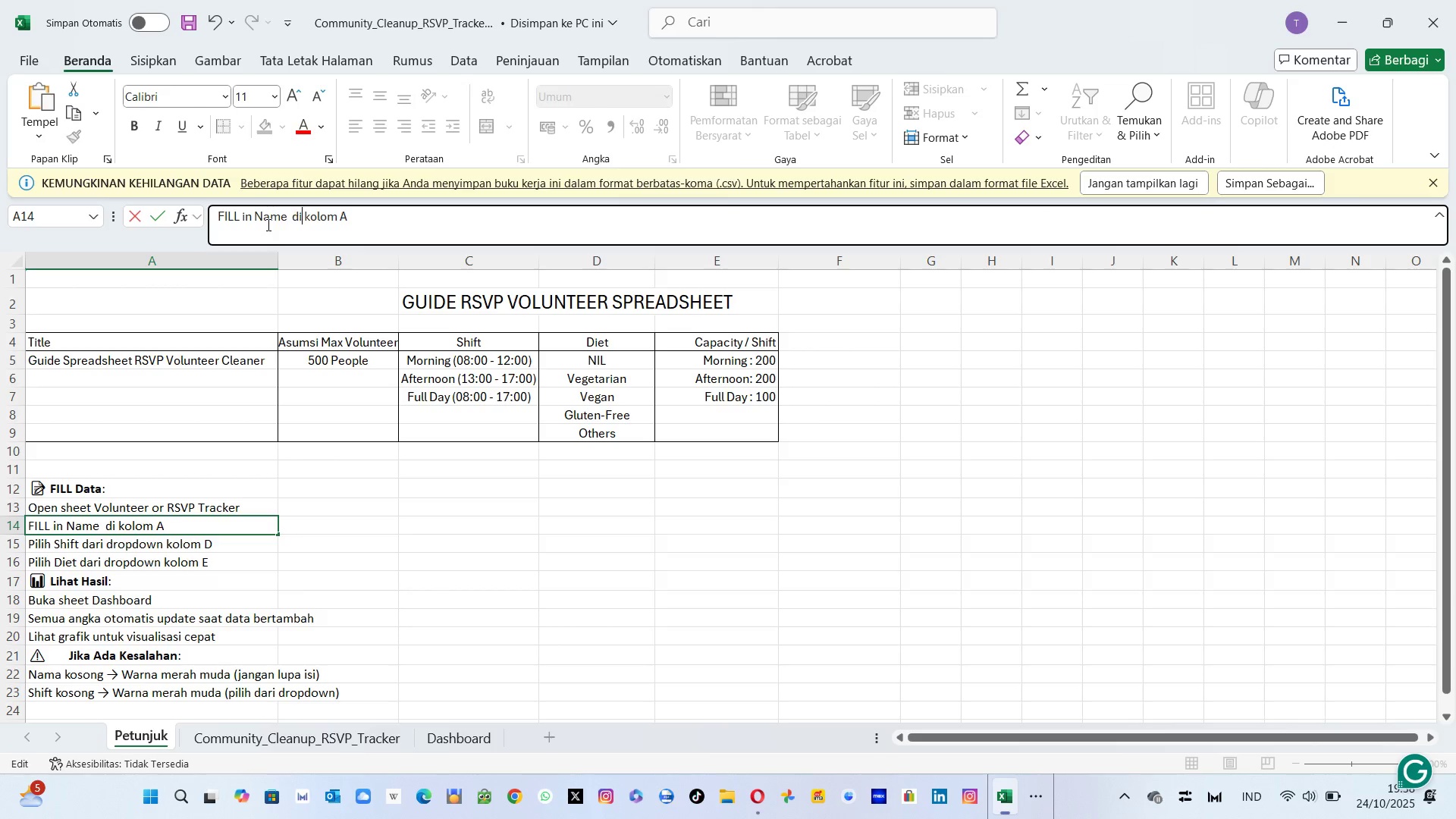 
key(ArrowRight)
 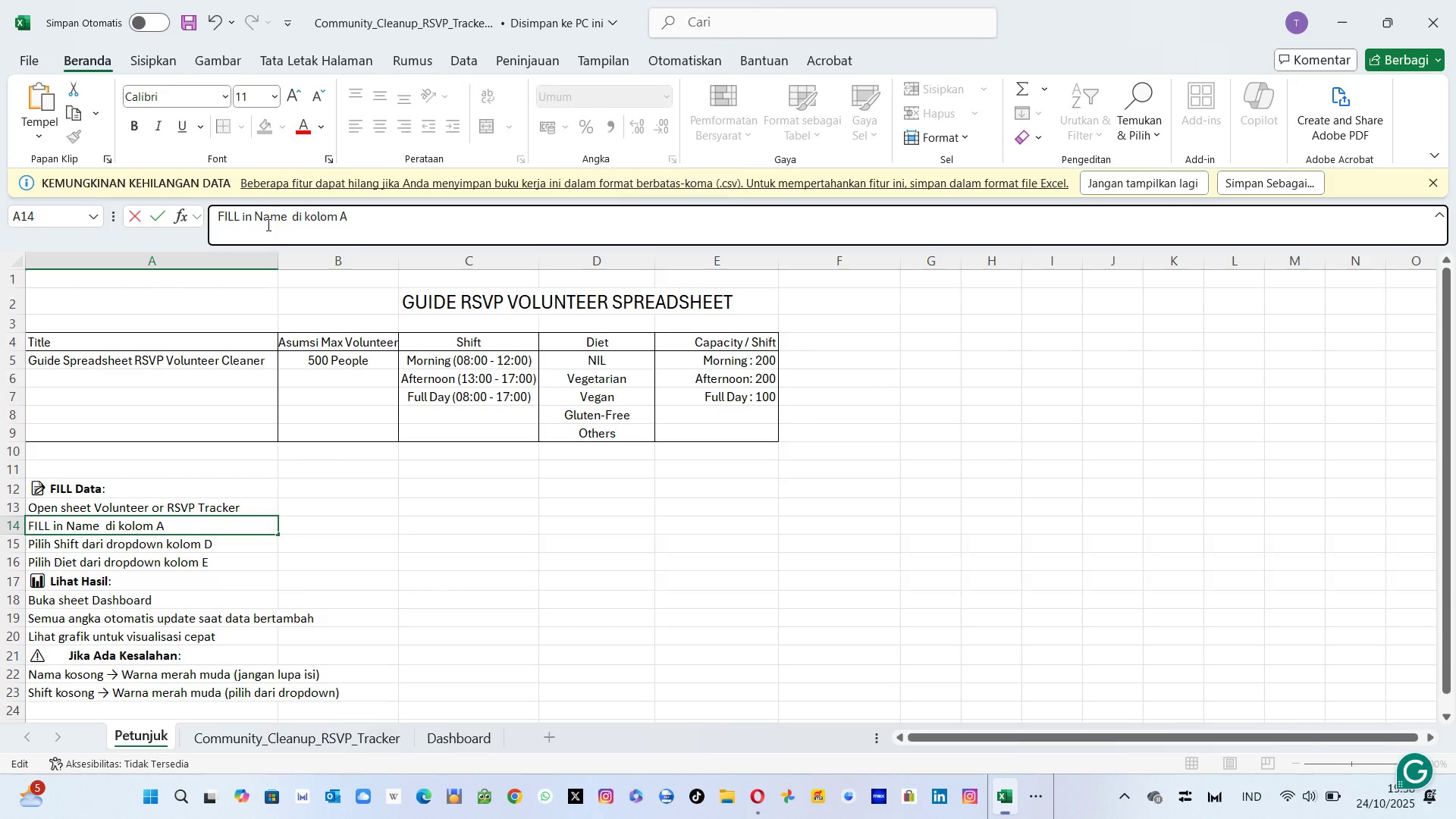 
key(ArrowRight)
 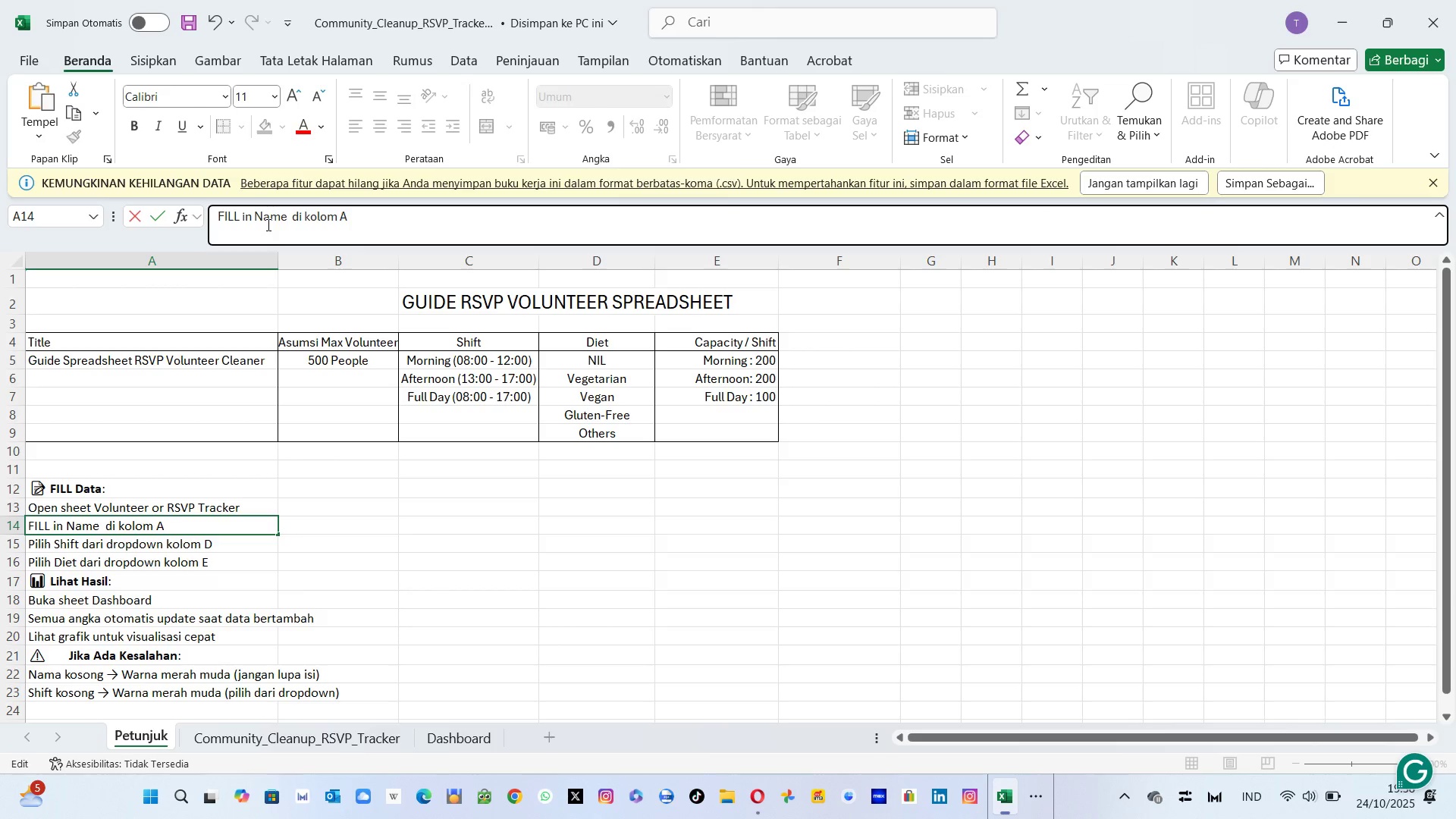 
key(ArrowRight)
 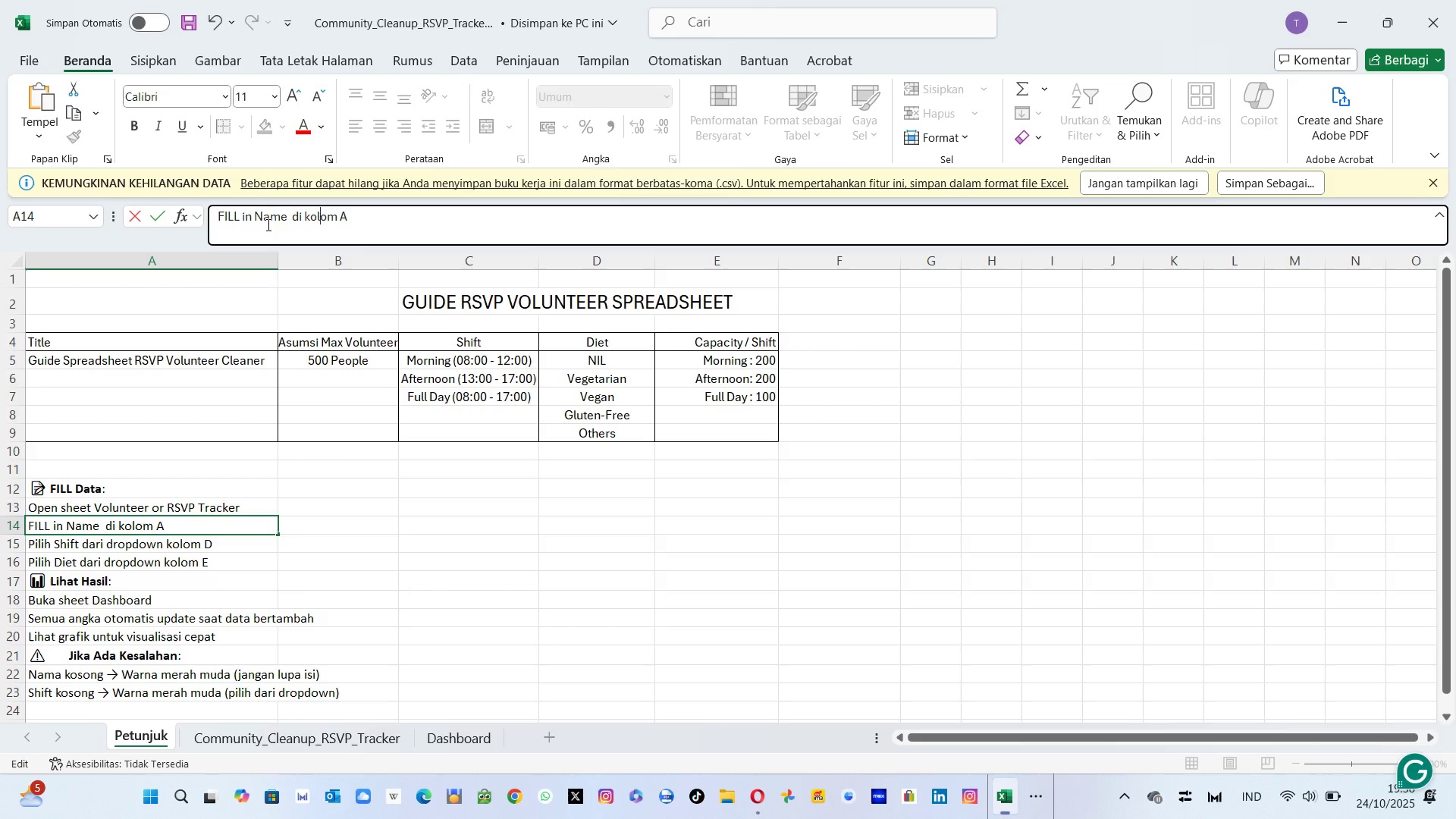 
key(ArrowRight)
 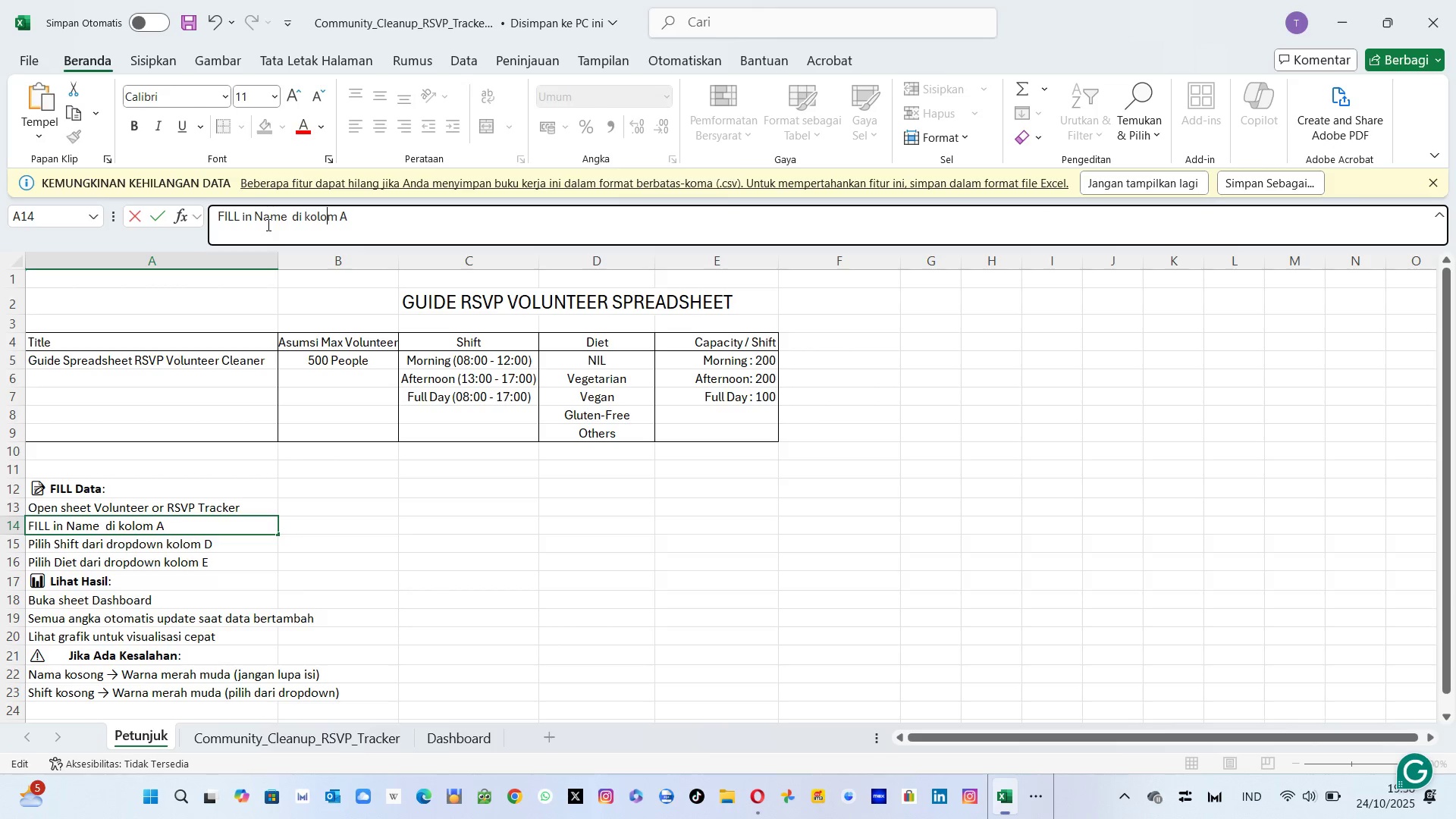 
key(ArrowRight)
 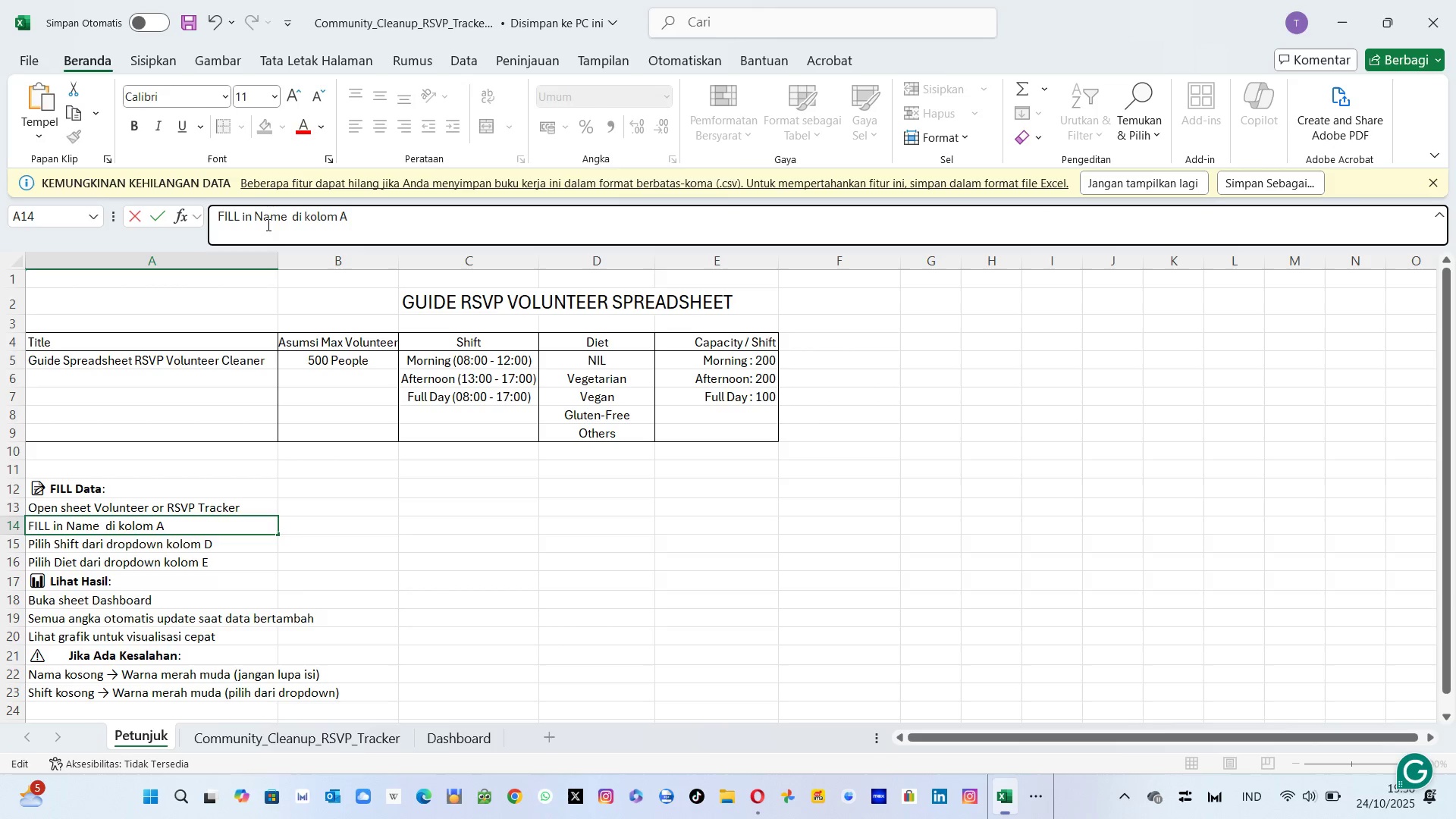 
key(ArrowLeft)
 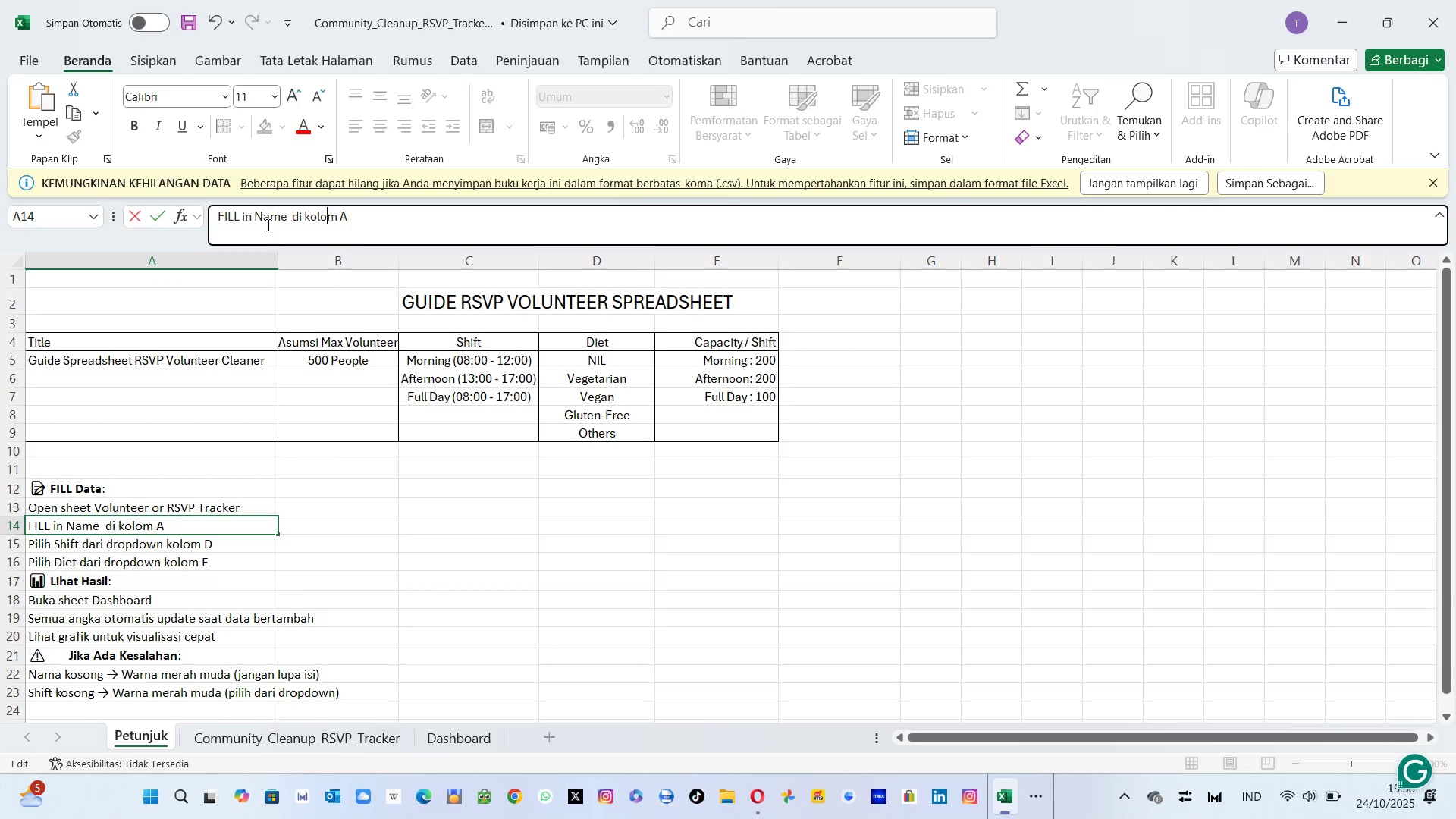 
key(ArrowLeft)
 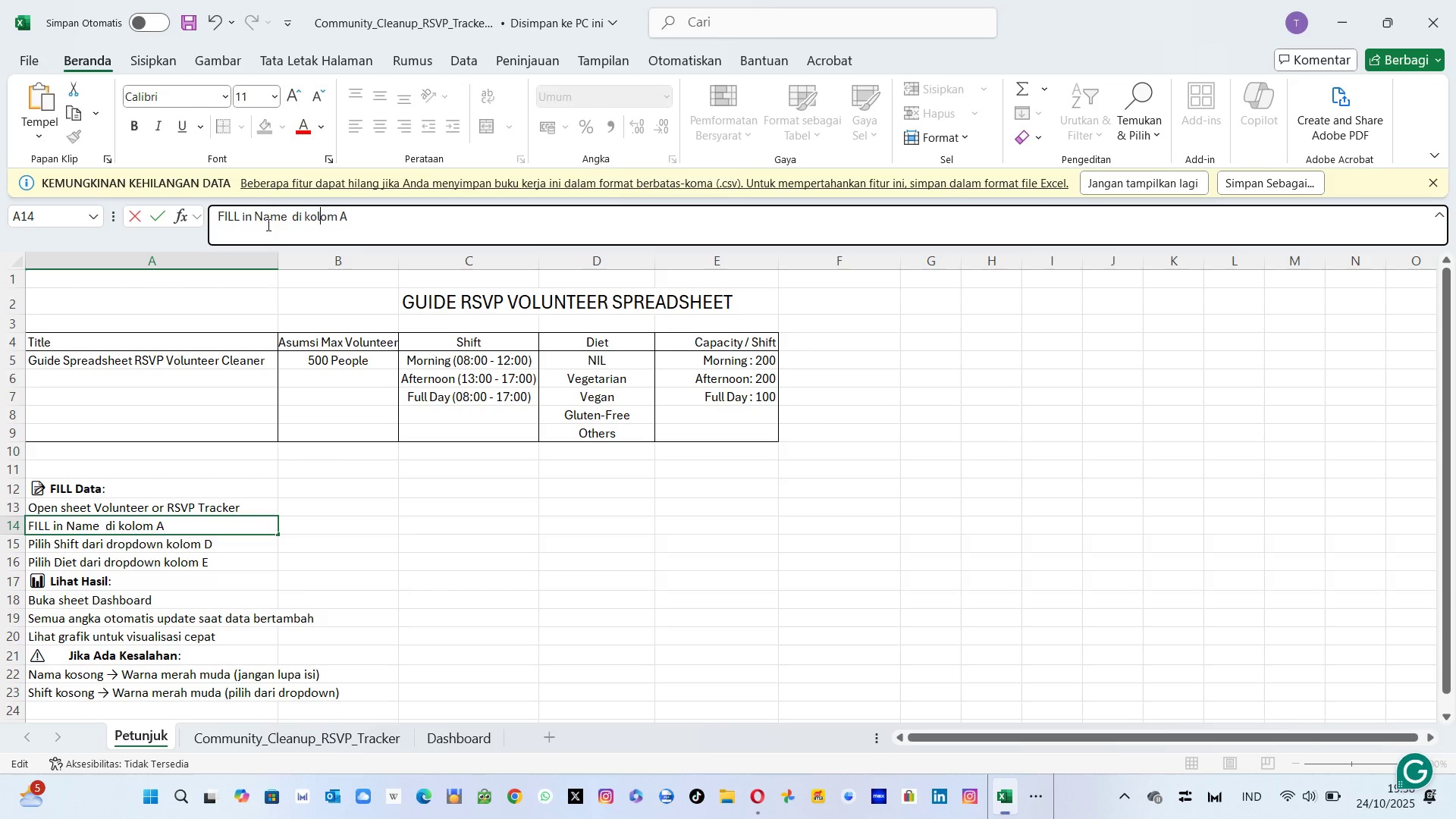 
key(ArrowLeft)
 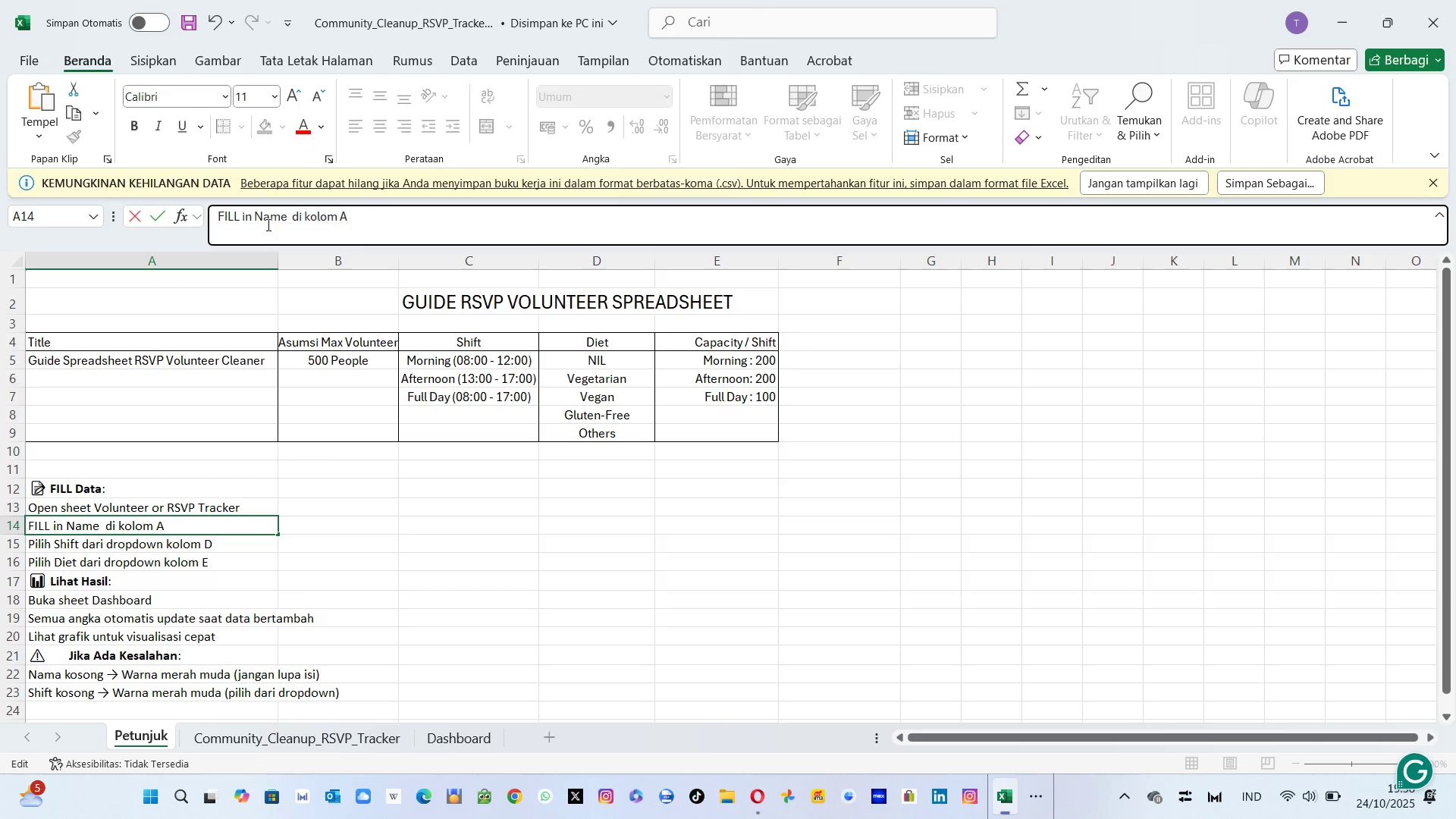 
key(ArrowRight)
 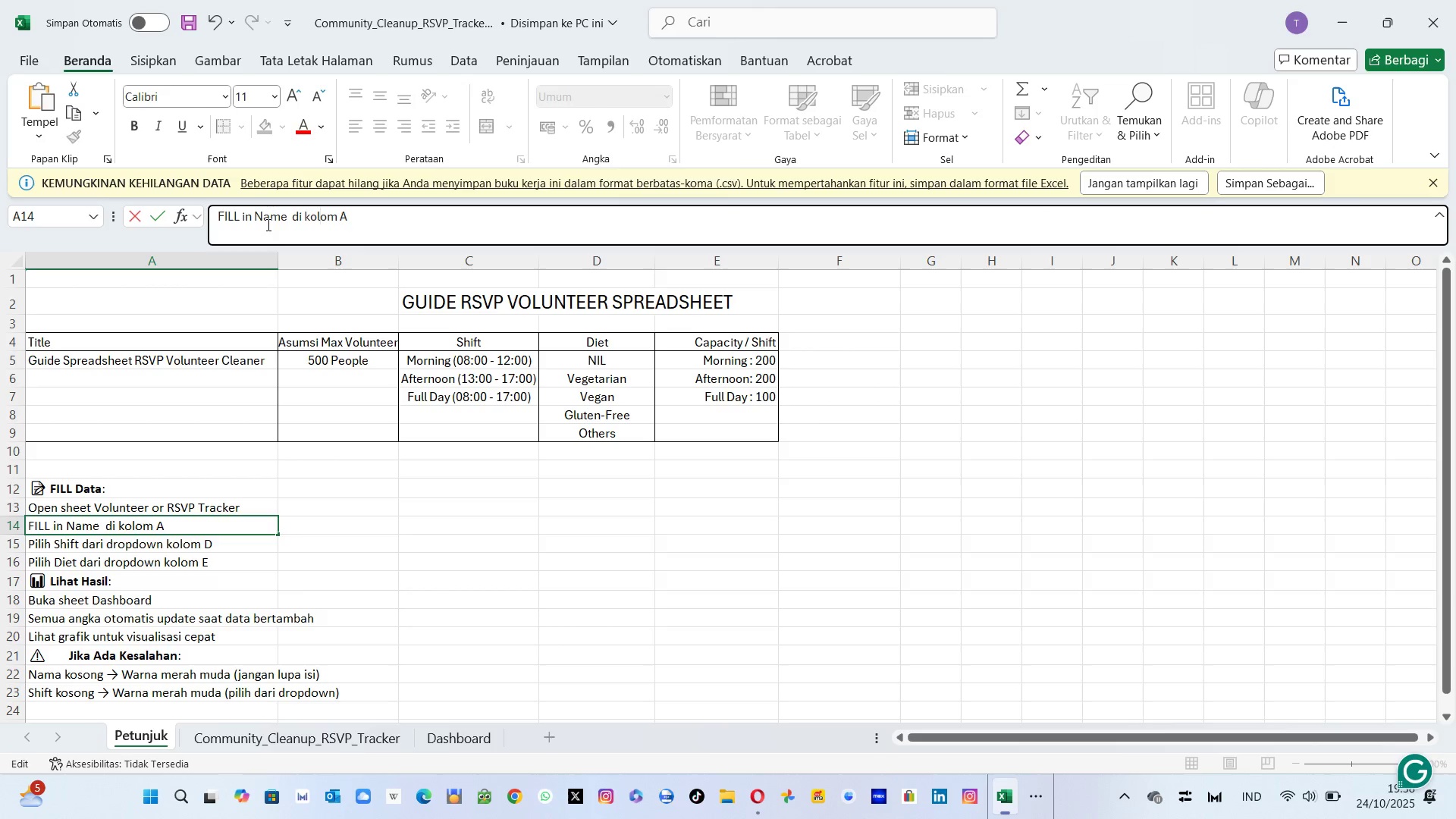 
key(ArrowRight)
 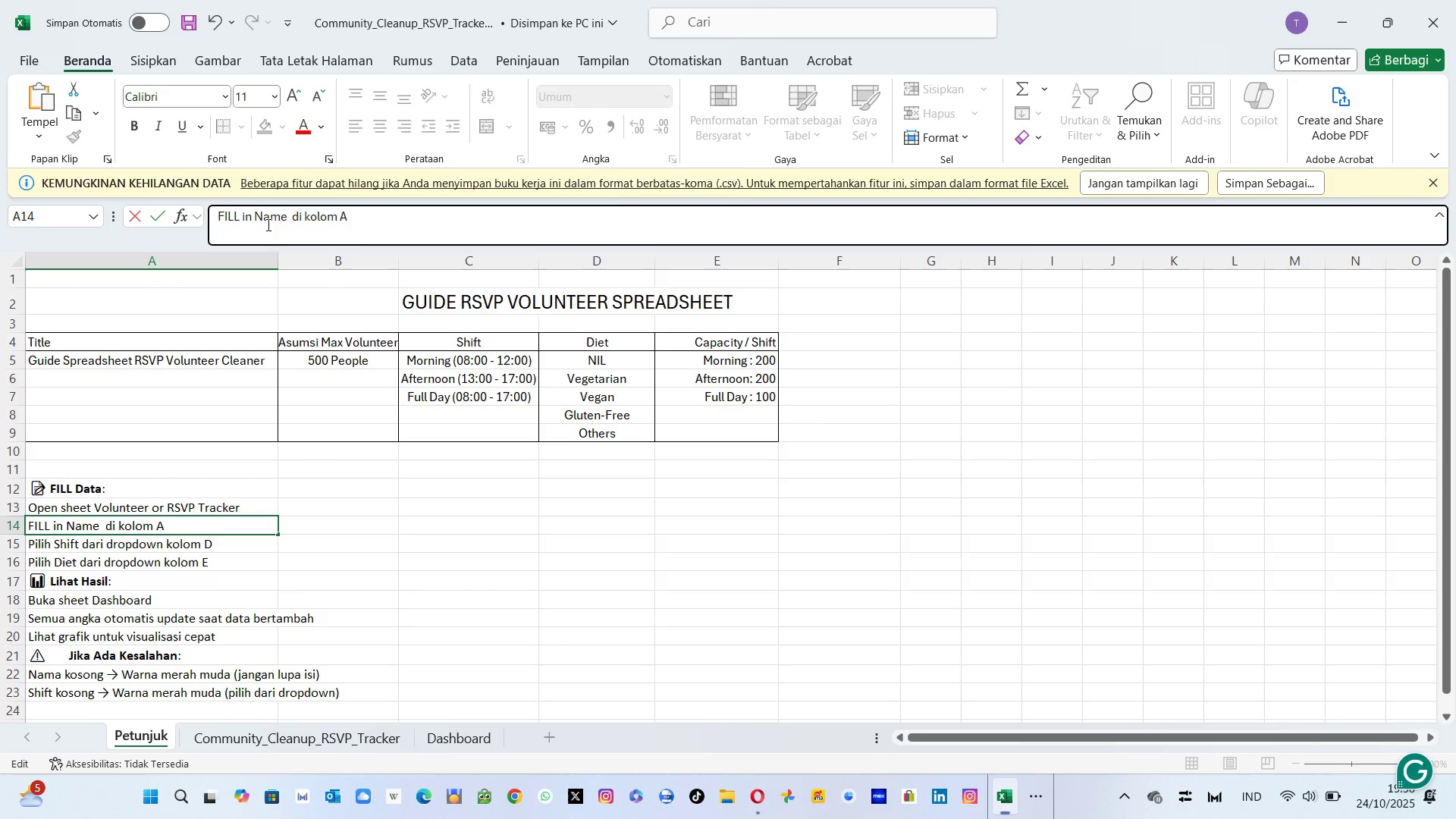 
key(ArrowRight)
 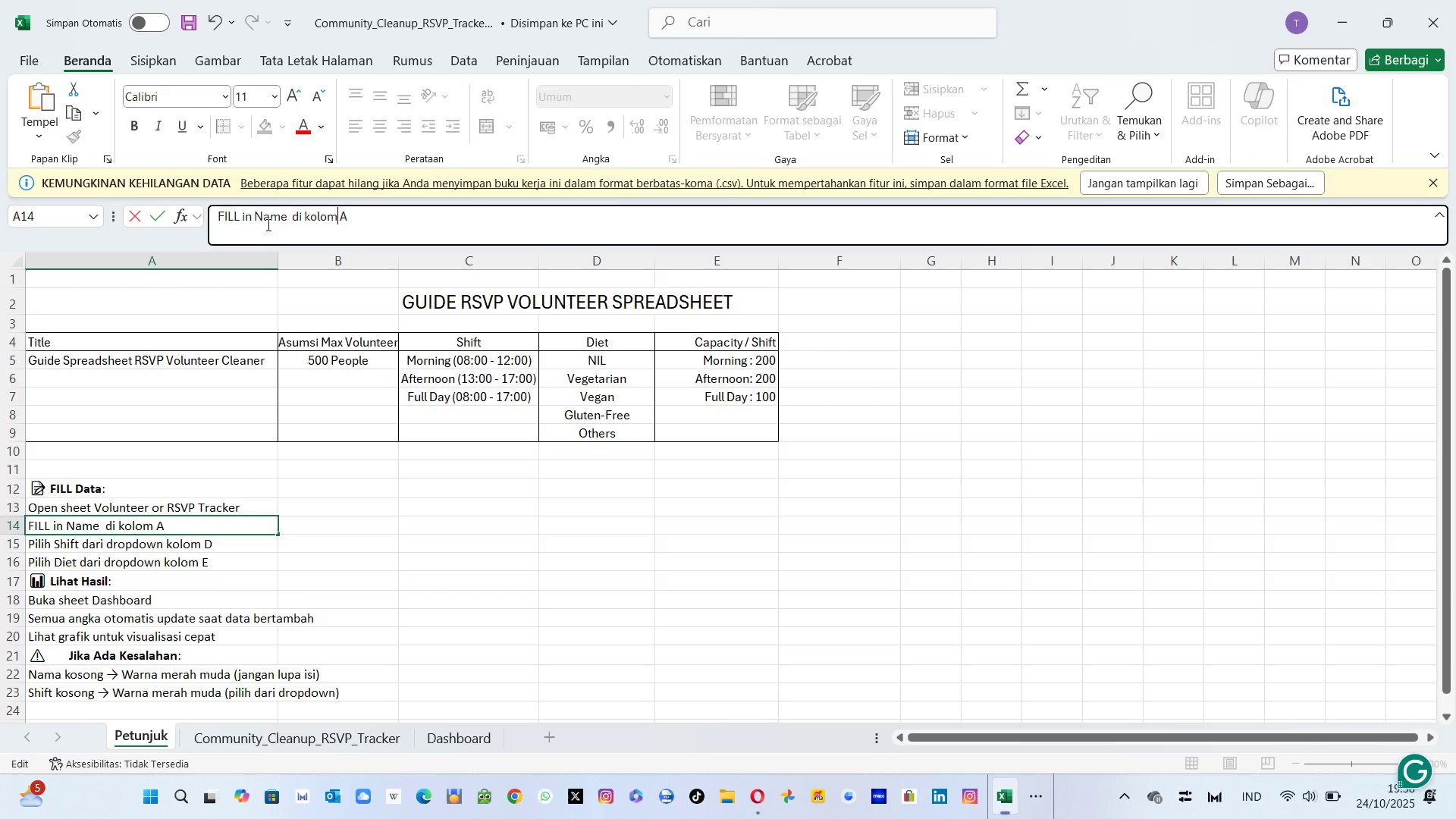 
key(Backspace)
key(Backspace)
key(Backspace)
key(Backspace)
key(Backspace)
key(Backspace)
key(Backspace)
key(Backspace)
key(Backspace)
type(into coloumn)
 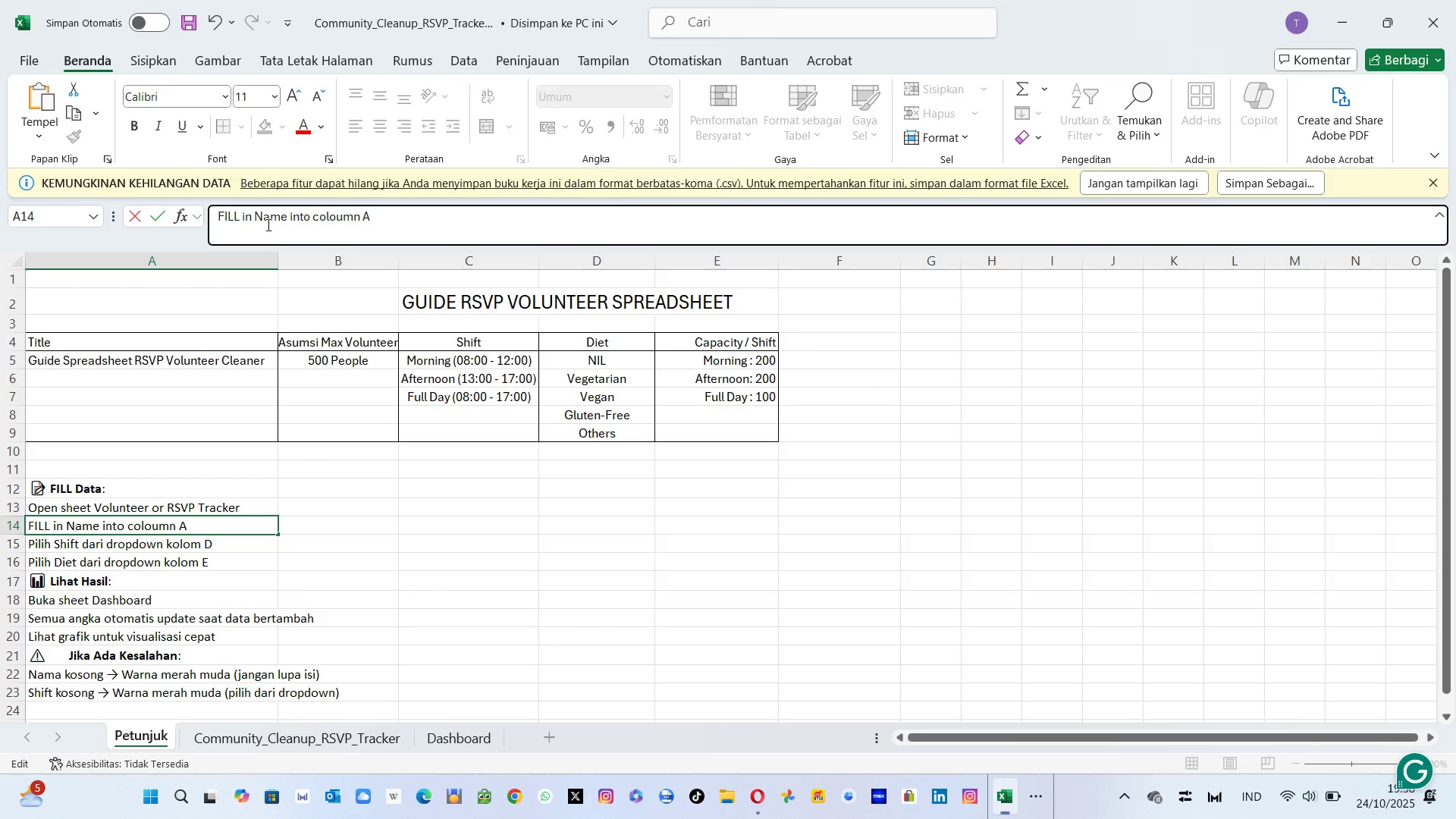 
key(Enter)
 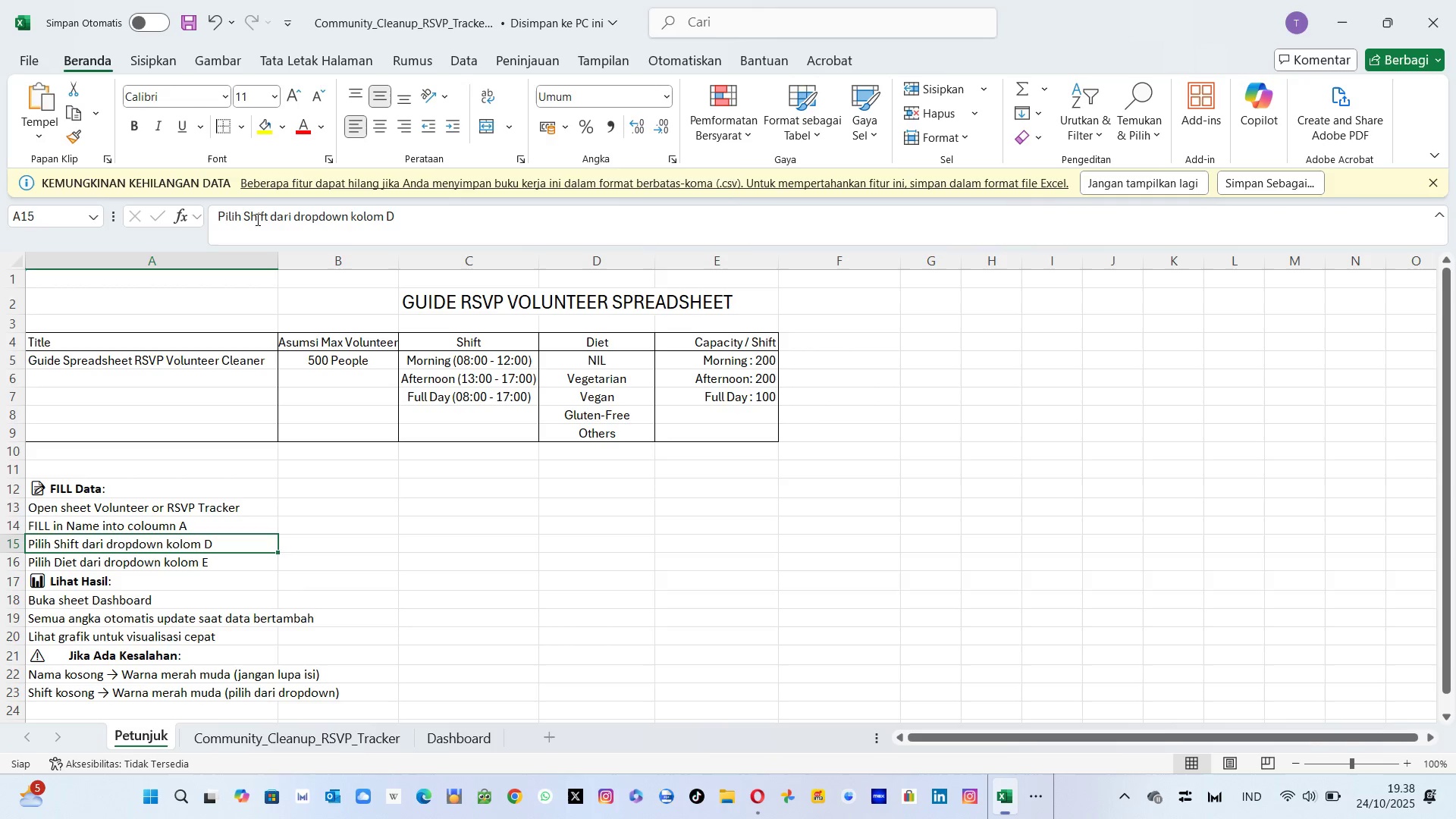 
left_click([246, 218])
 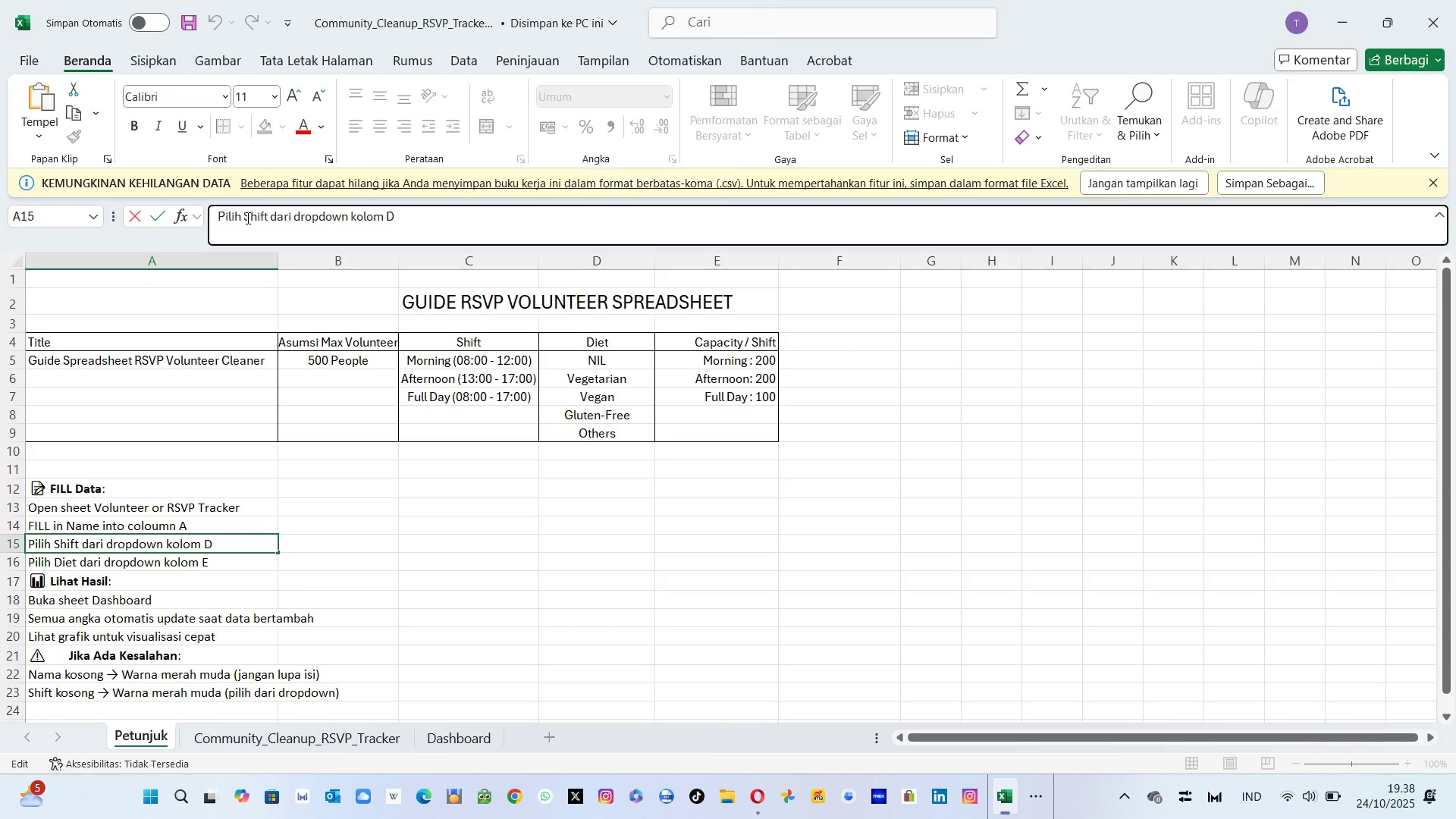 
key(Backspace)
key(Backspace)
key(Backspace)
key(Backspace)
key(Backspace)
type(Choose )
 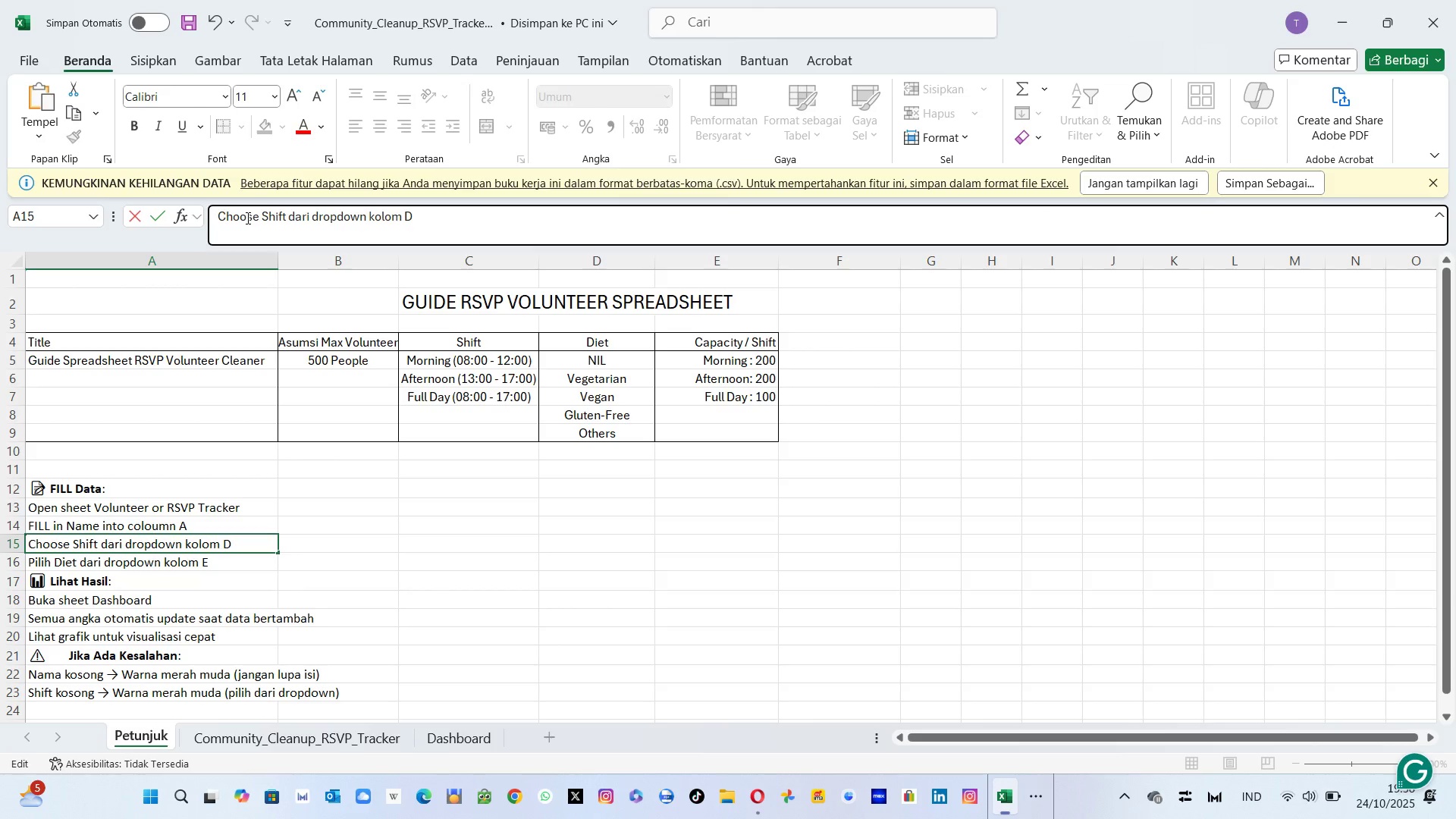 
key(ArrowRight)
 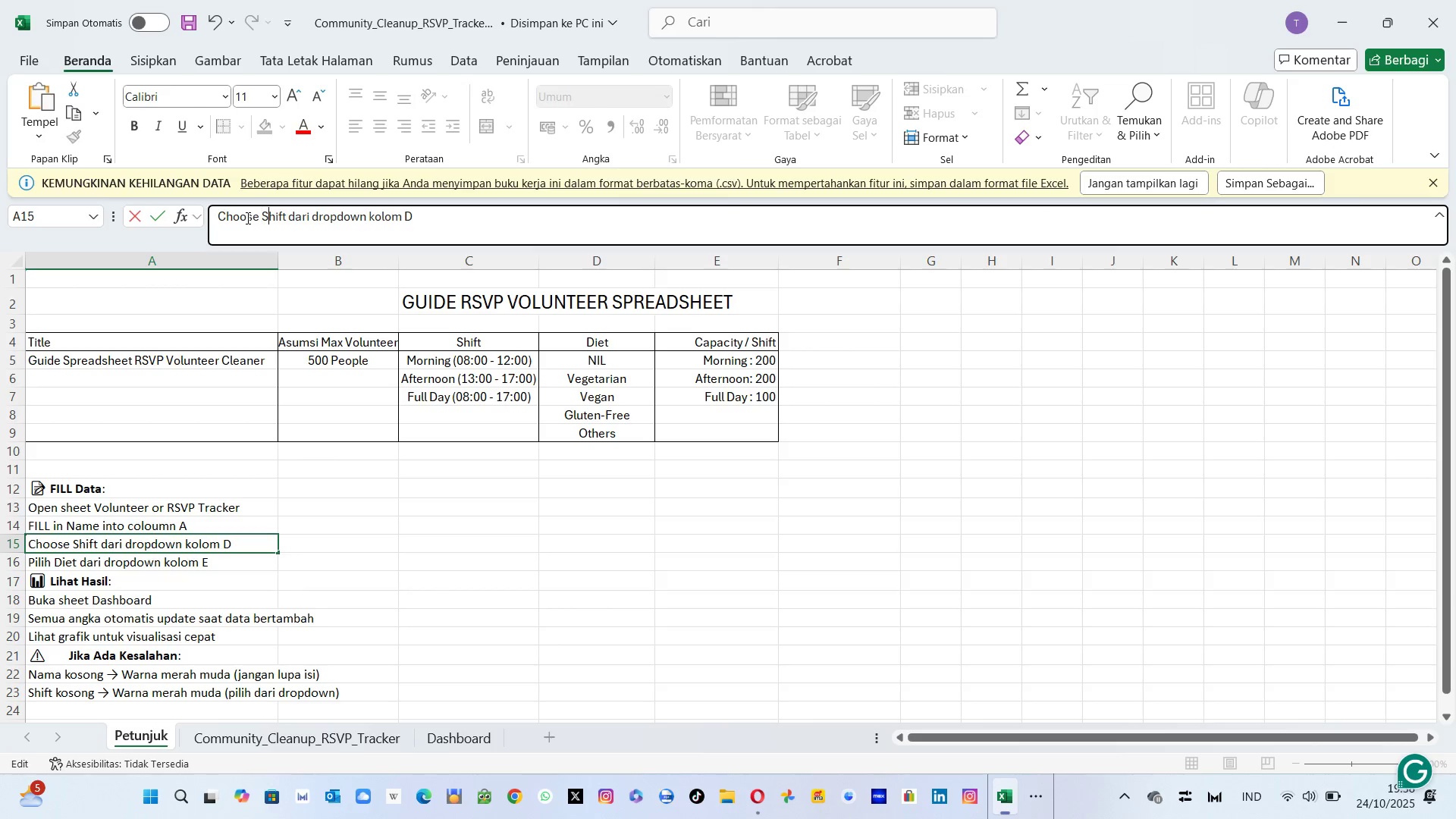 
key(ArrowRight)
 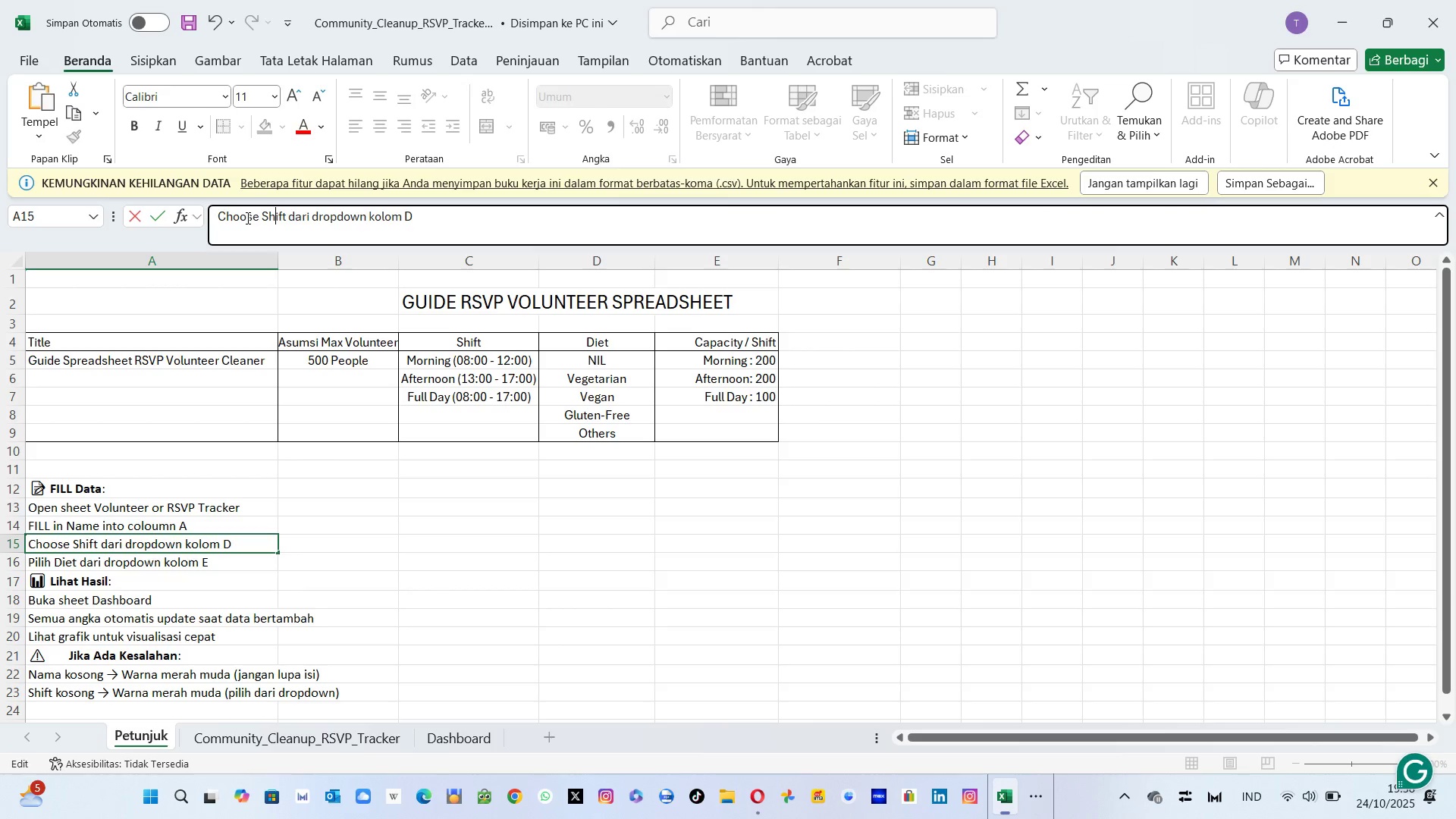 
key(ArrowRight)
 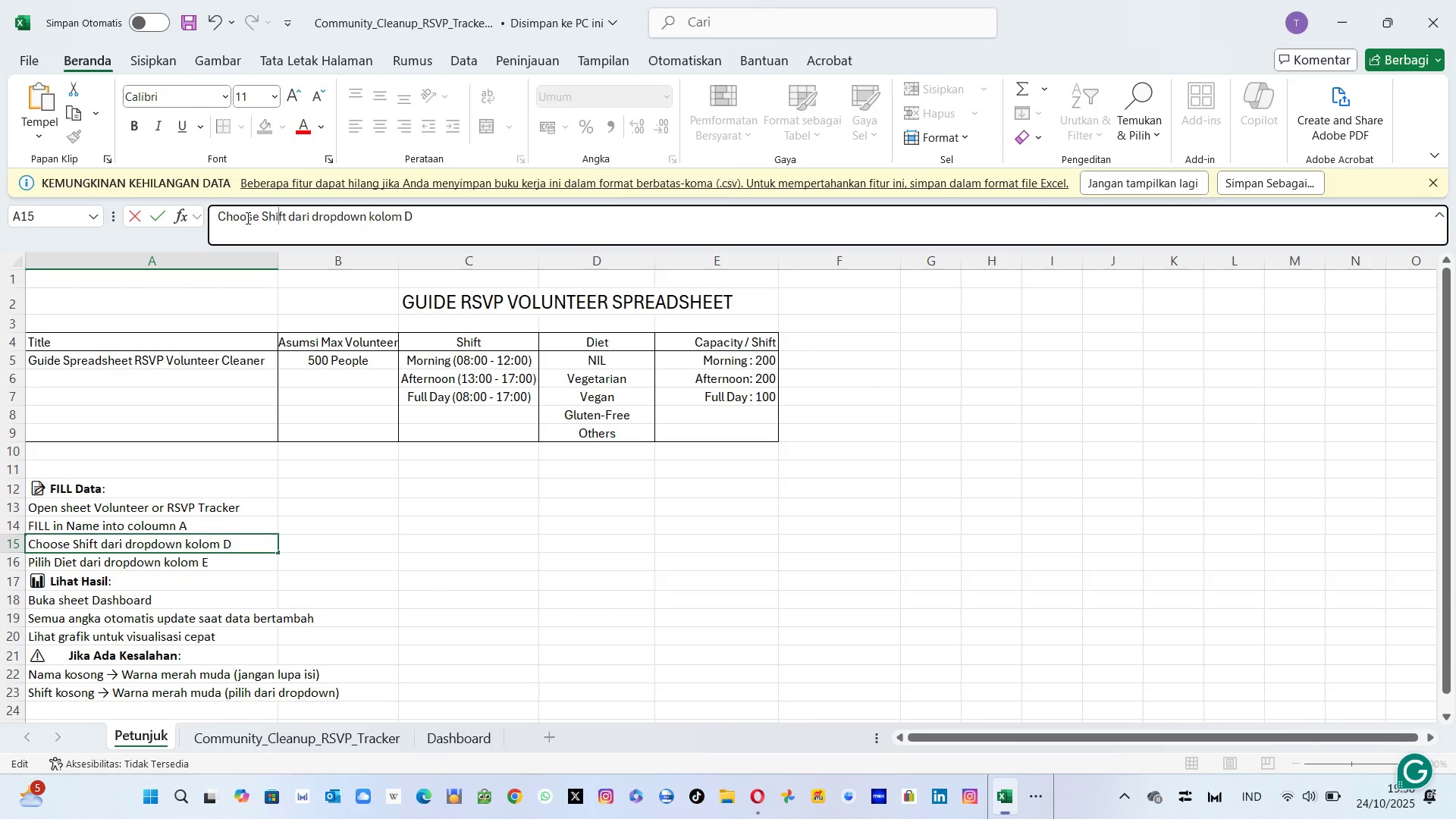 
key(ArrowRight)
 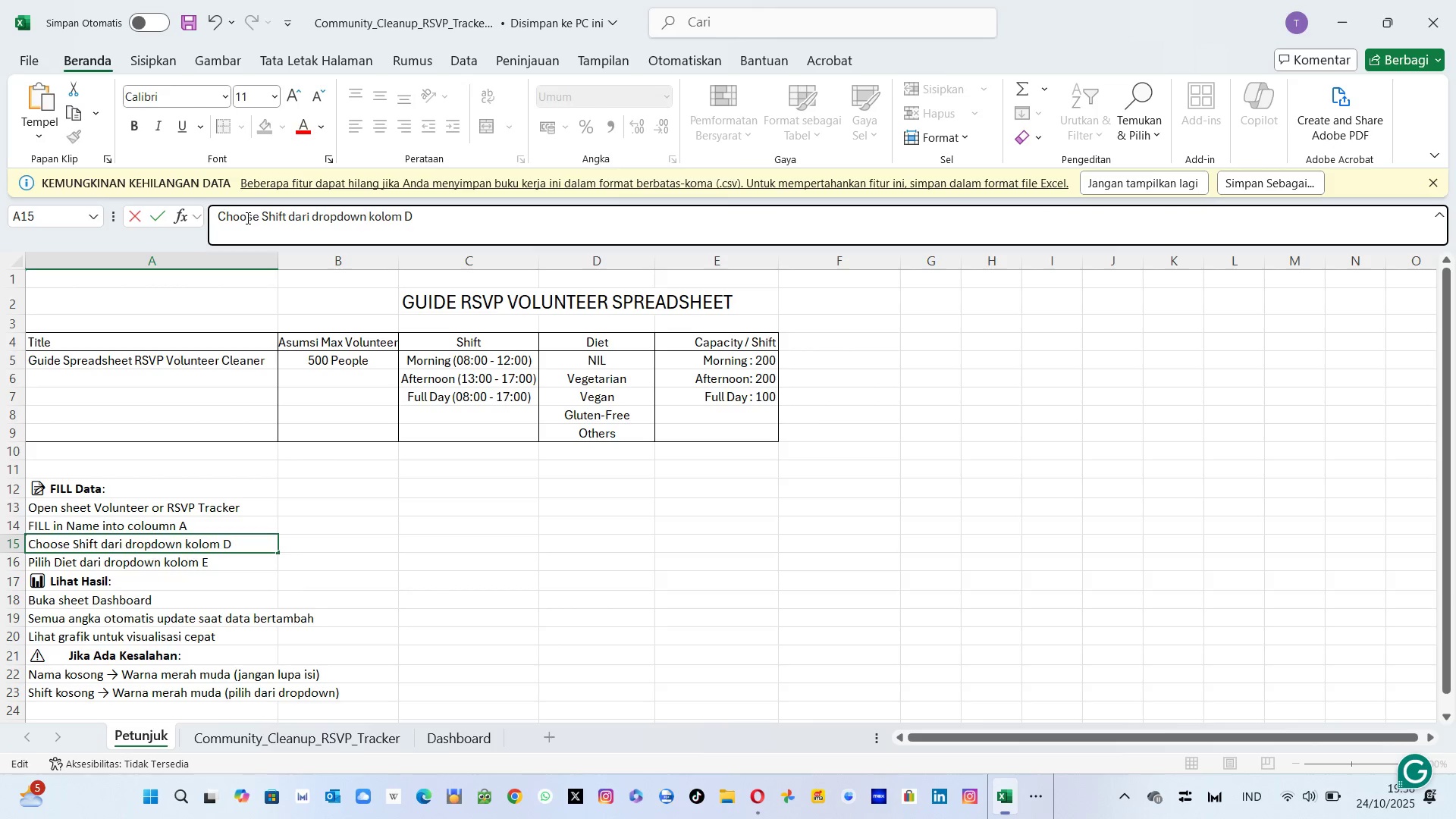 
key(ArrowRight)
 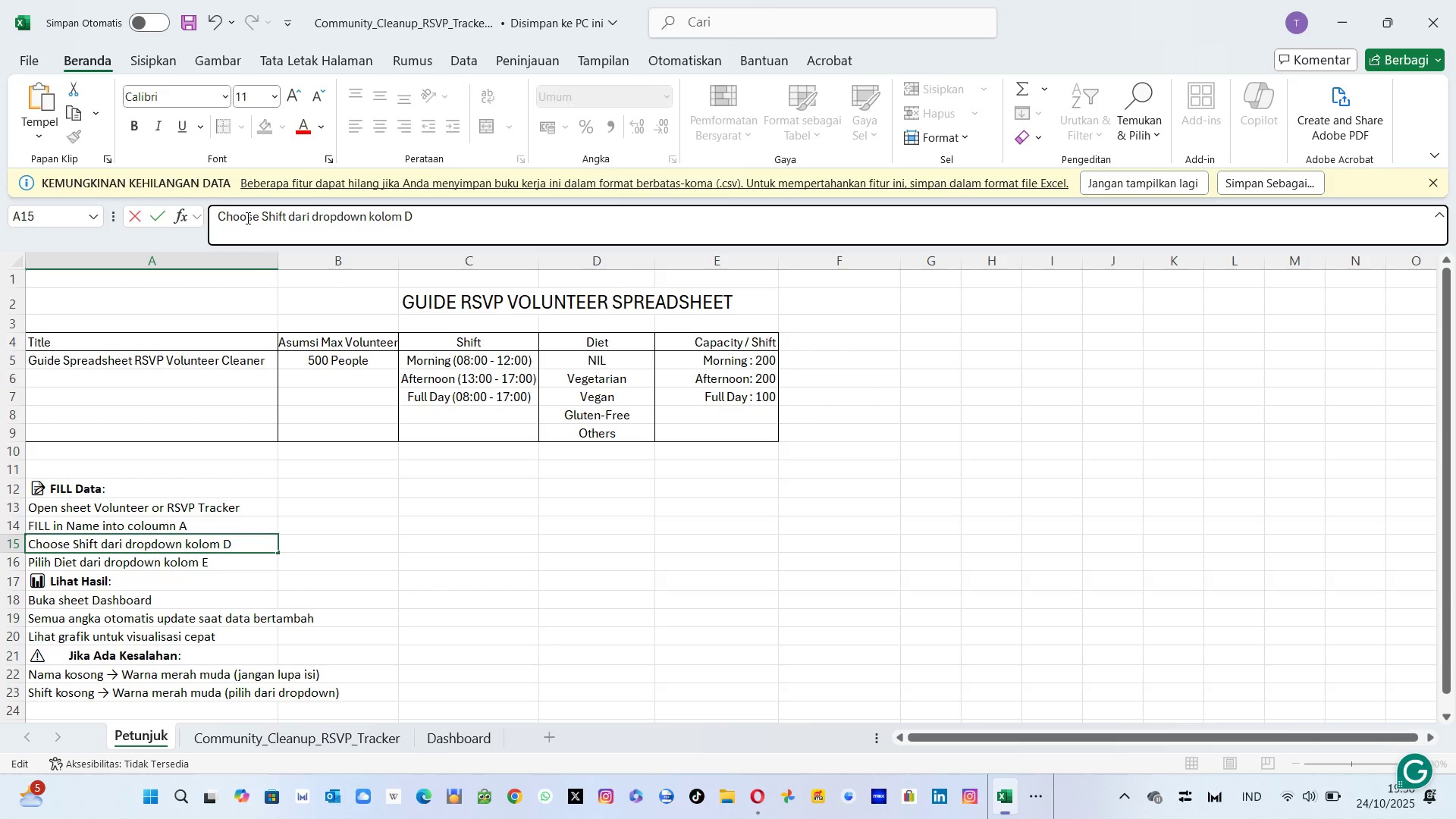 
key(ArrowRight)
 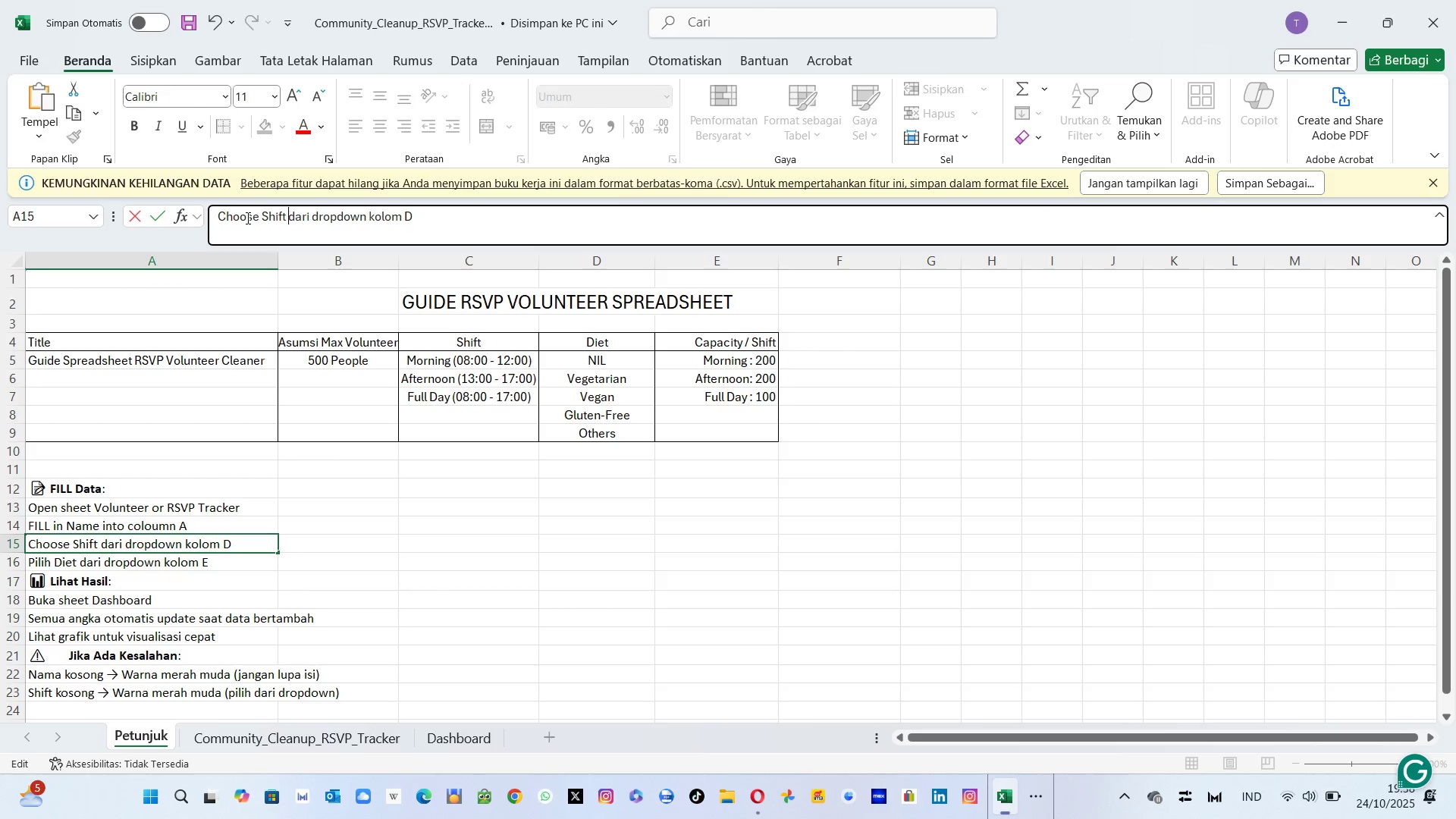 
key(ArrowRight)
 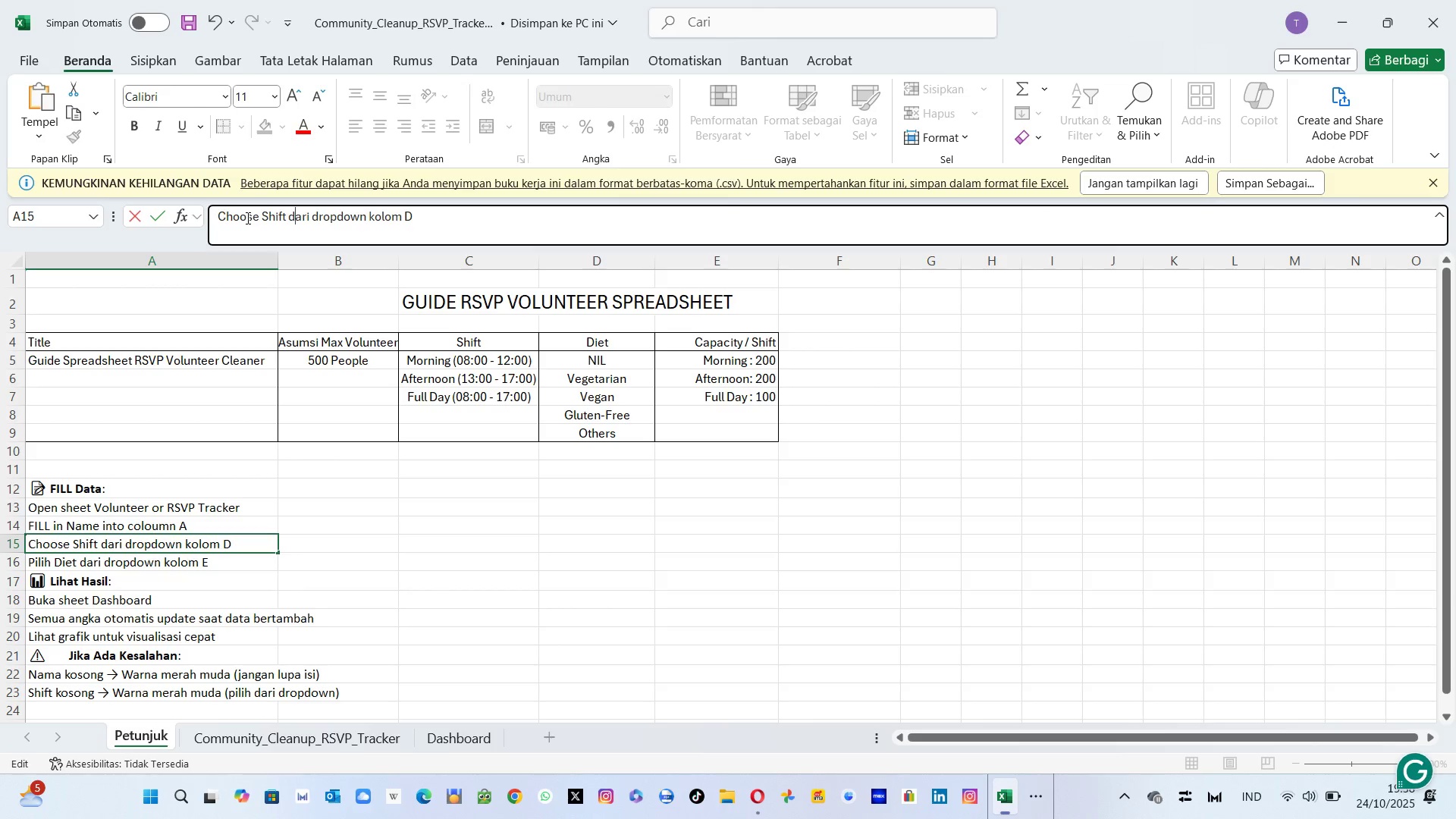 
key(ArrowRight)
 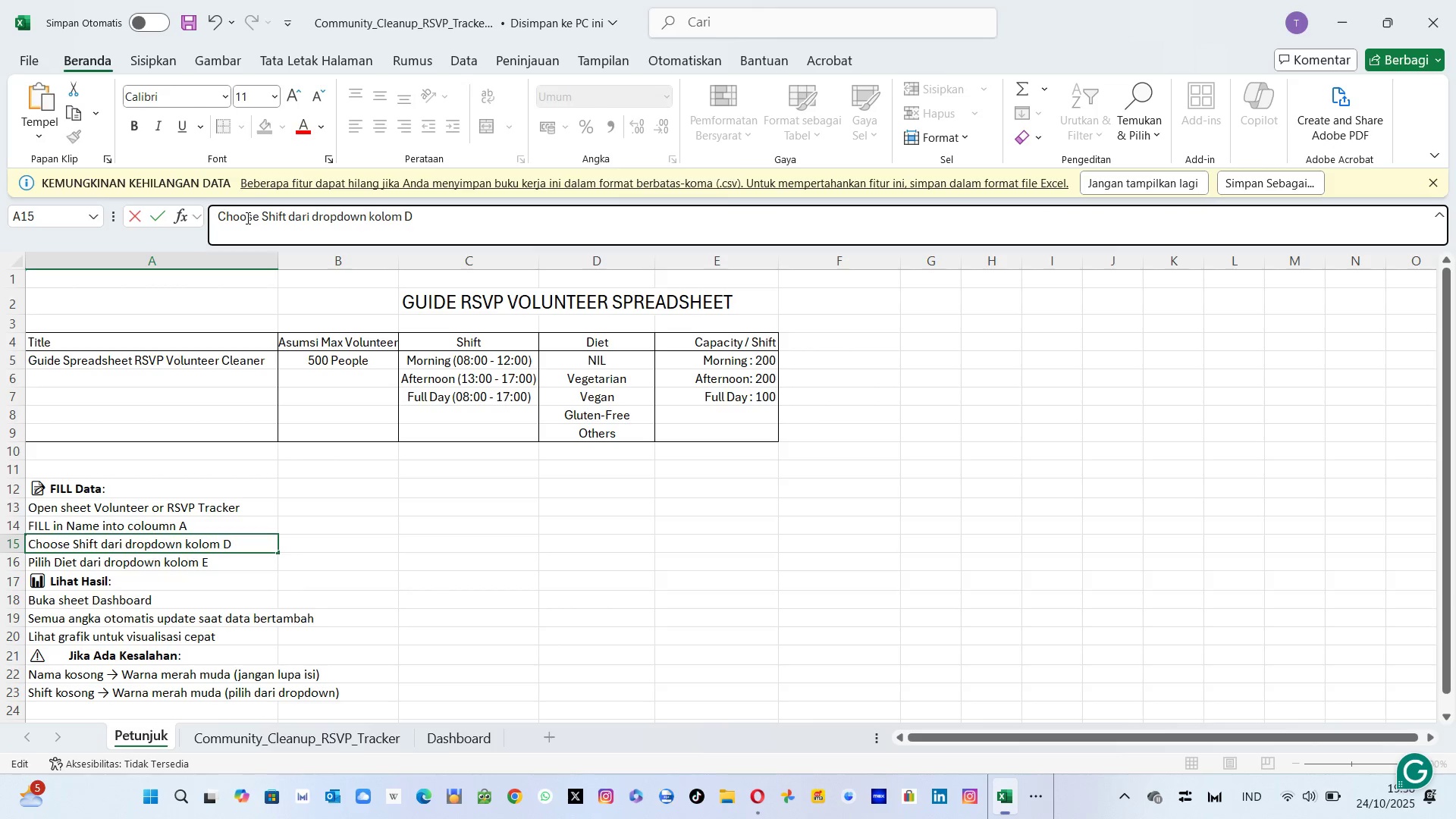 
key(ArrowRight)
 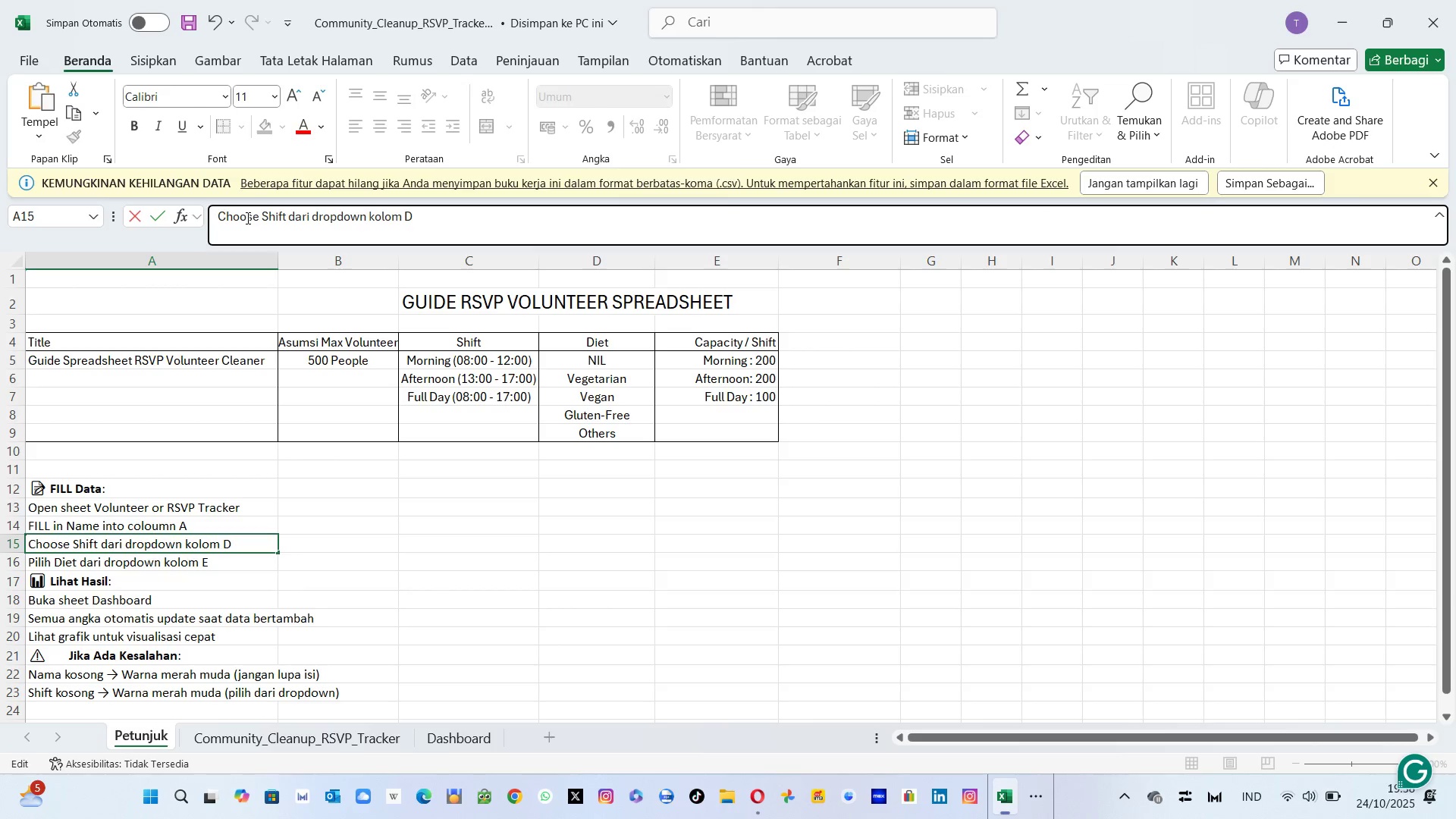 
key(ArrowRight)
 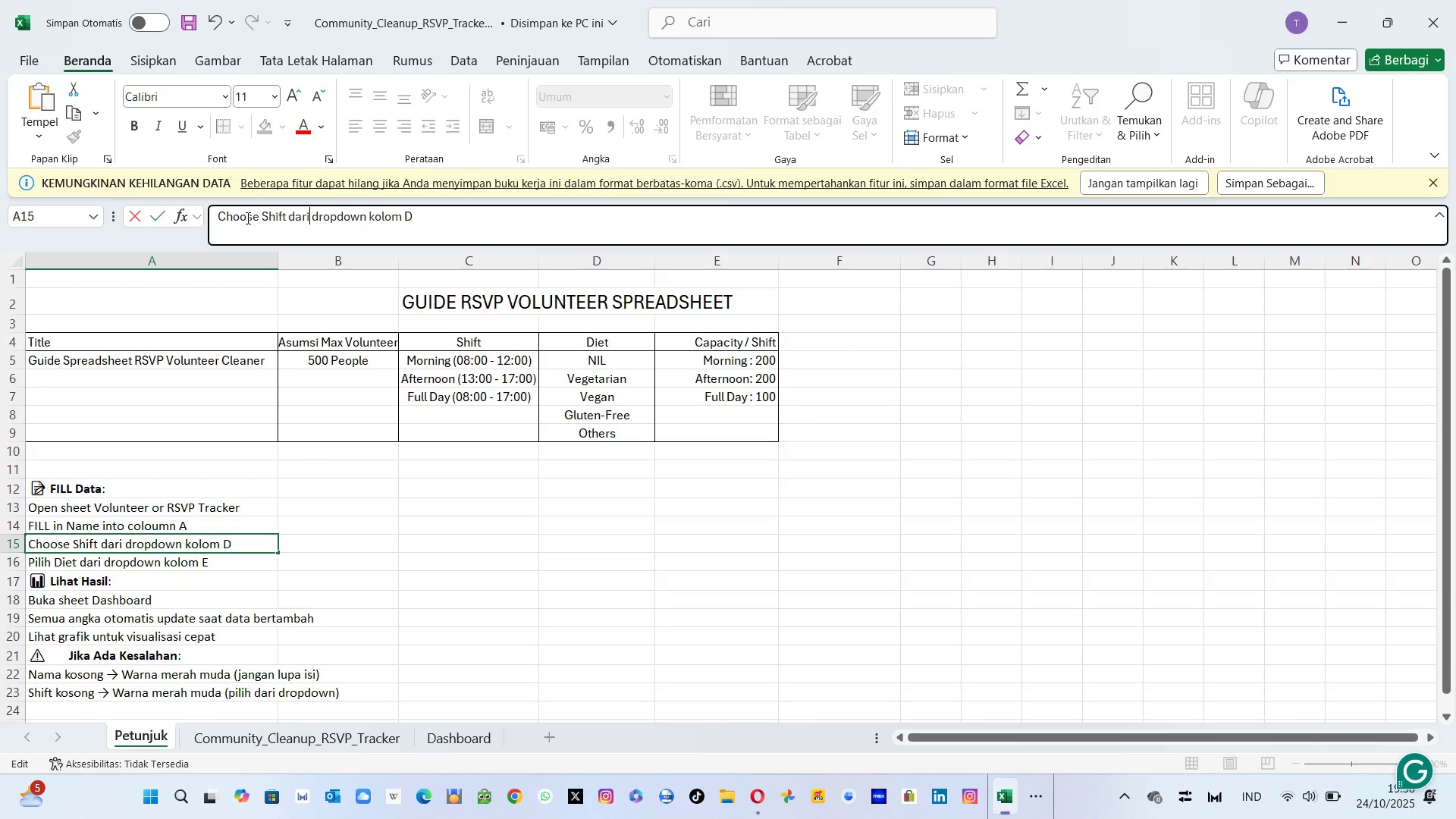 
key(Backspace)
key(Backspace)
key(Backspace)
key(Backspace)
type(from)
 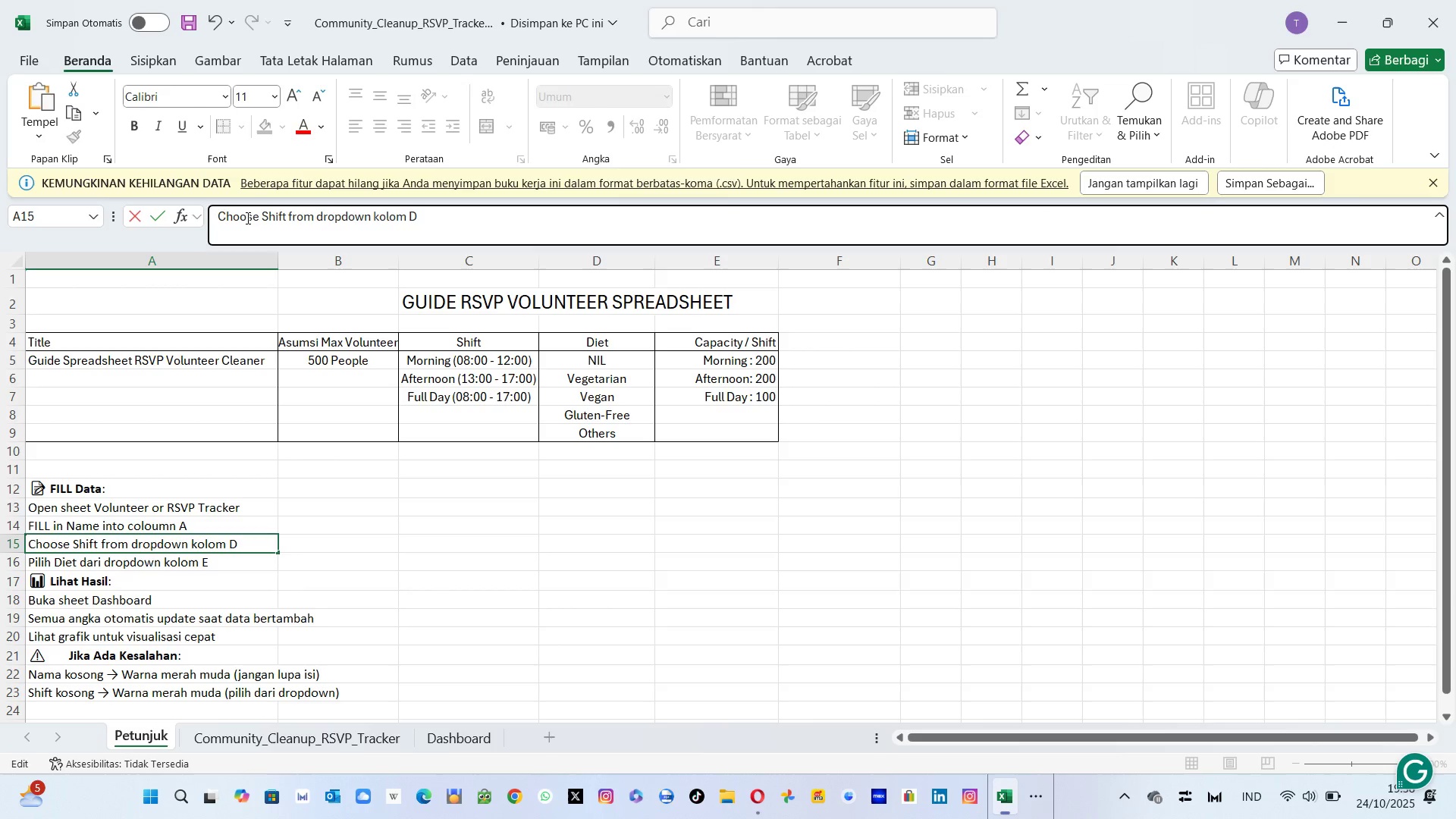 
hold_key(key=ArrowRight, duration=1.08)
 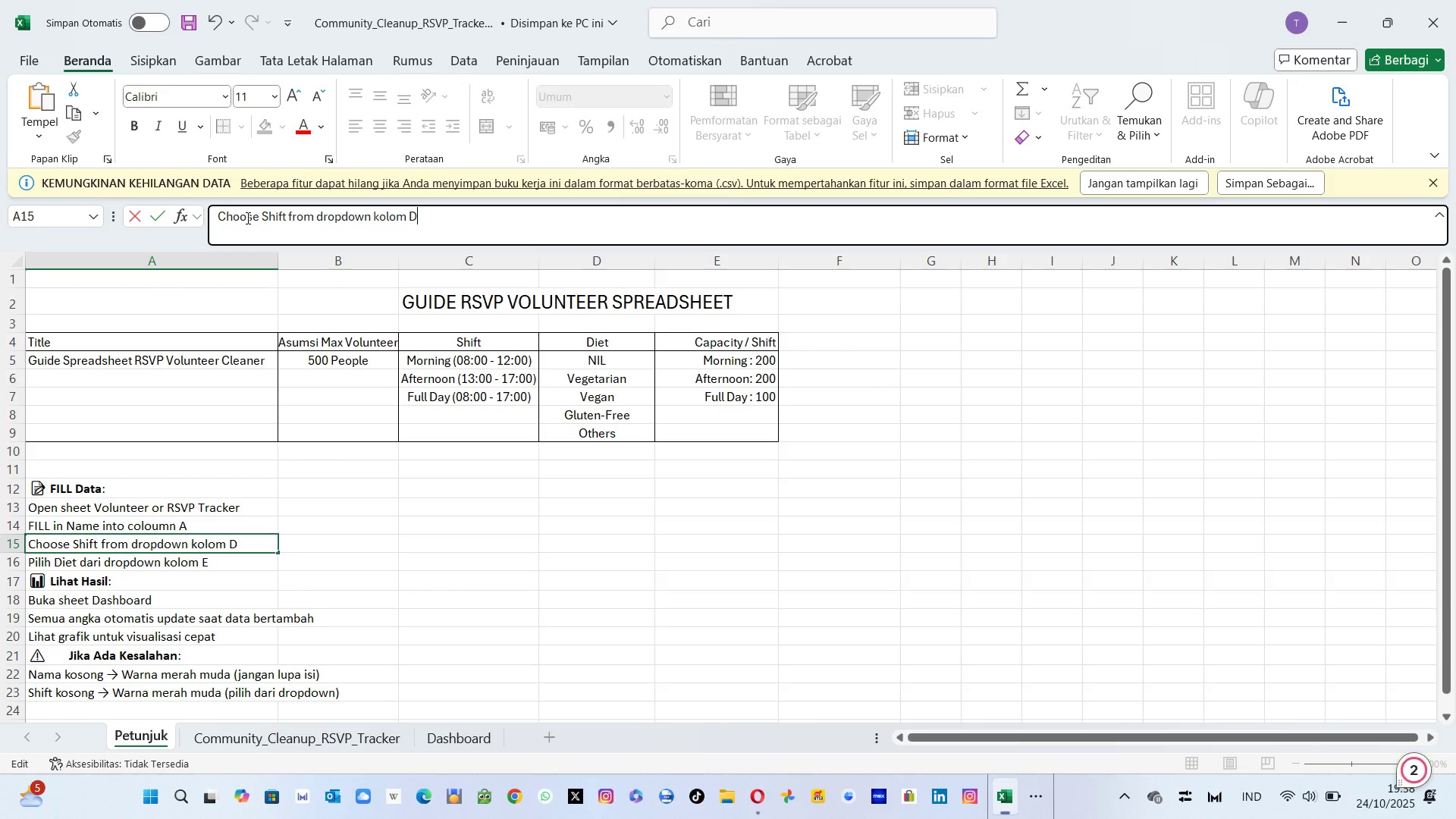 
key(ArrowLeft)
 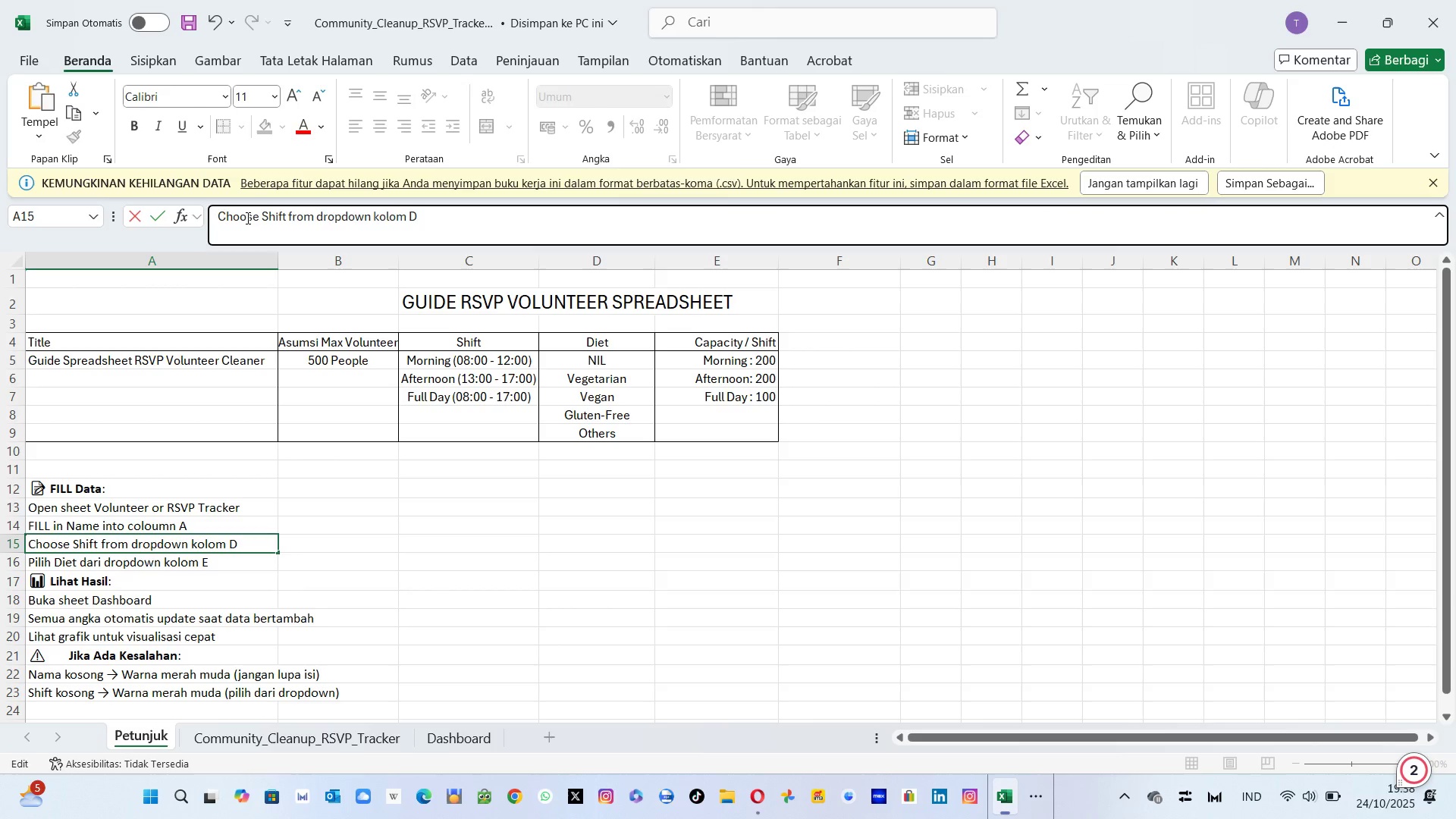 
key(ArrowLeft)
 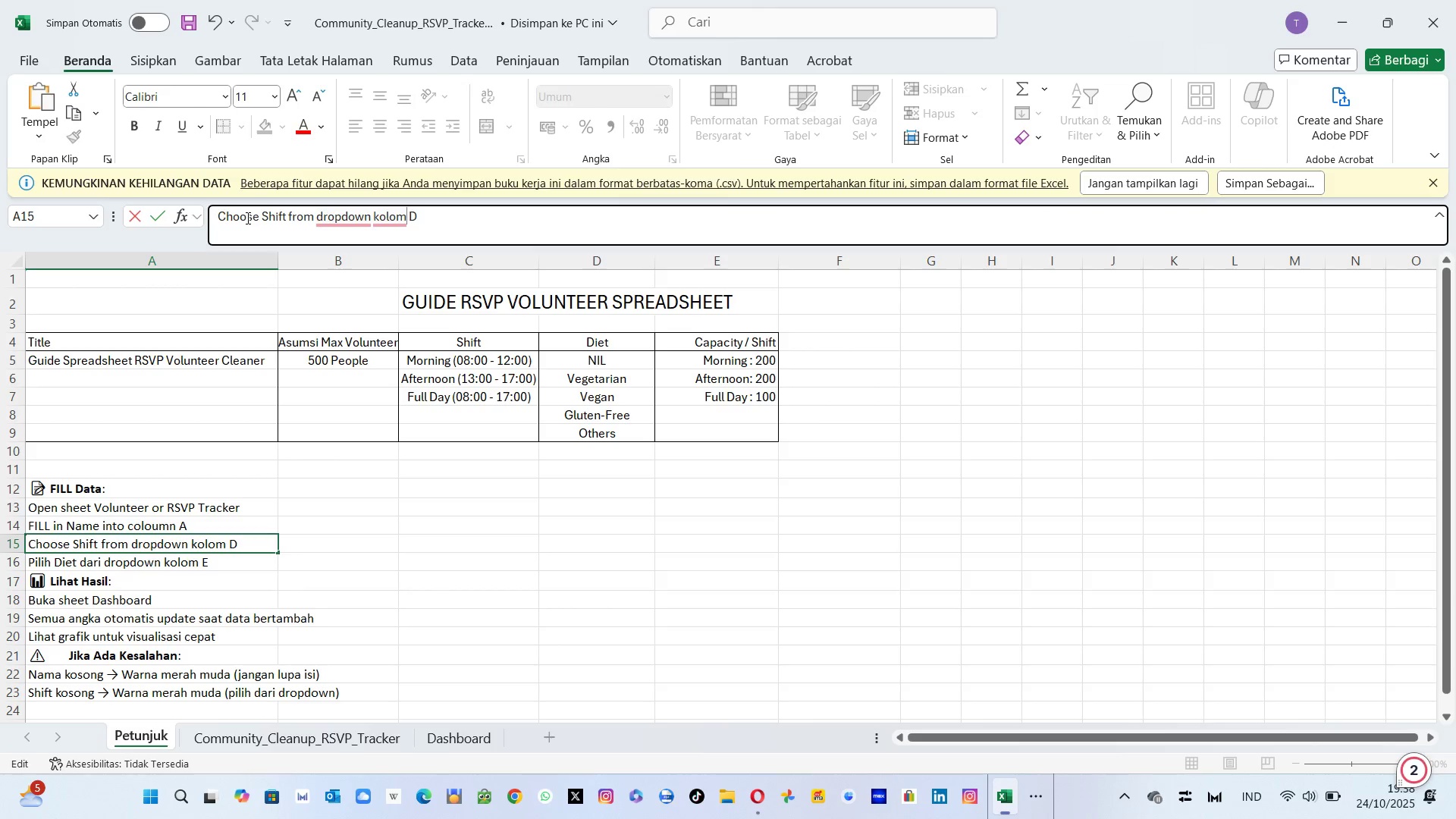 
key(Backspace)
key(Backspace)
key(Backspace)
key(Backspace)
key(Backspace)
type(coloumn)
 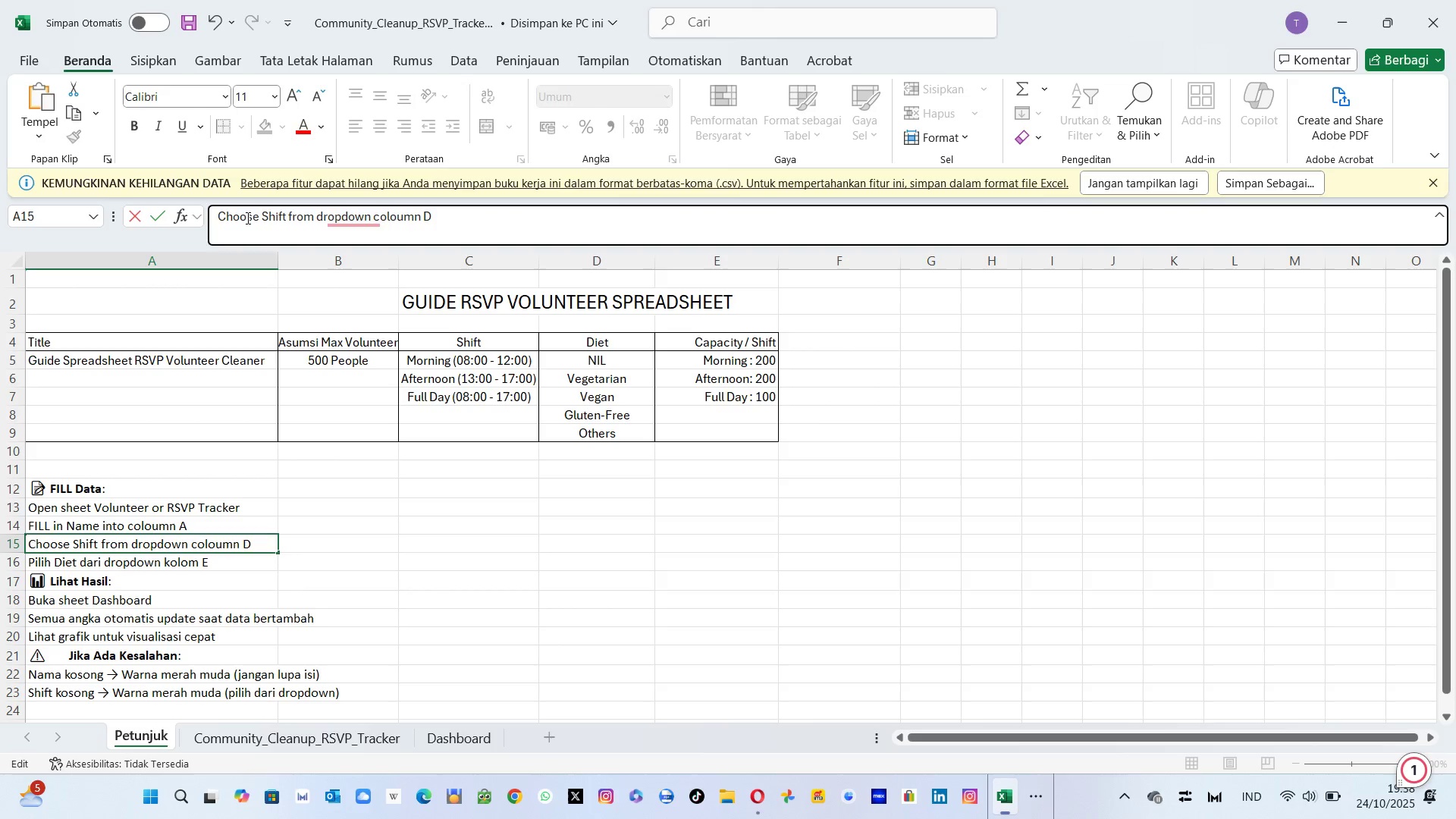 
key(Enter)
 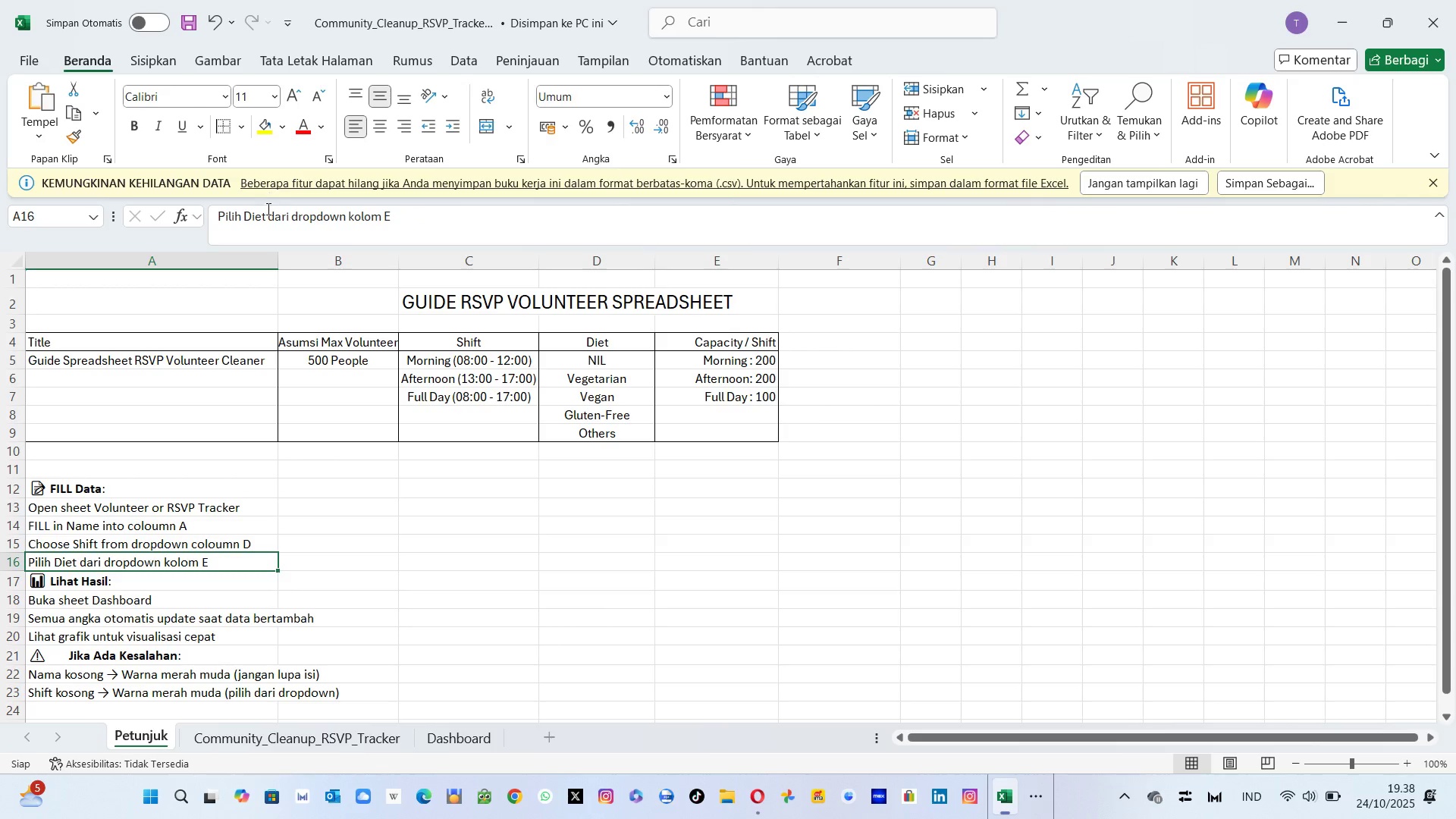 
left_click([240, 221])
 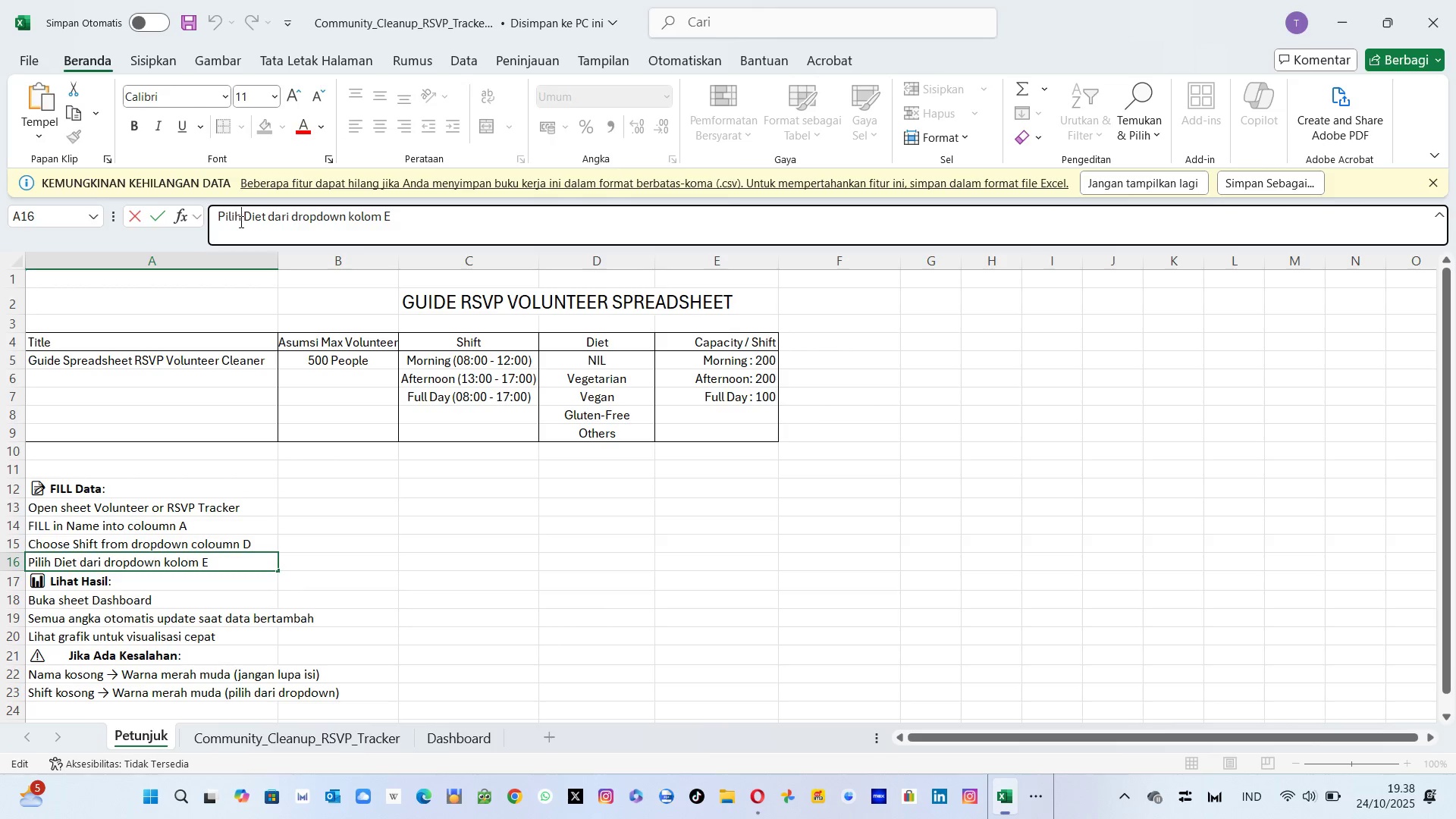 
key(Backspace)
key(Backspace)
key(Backspace)
key(Backspace)
key(Backspace)
type(Choose)
 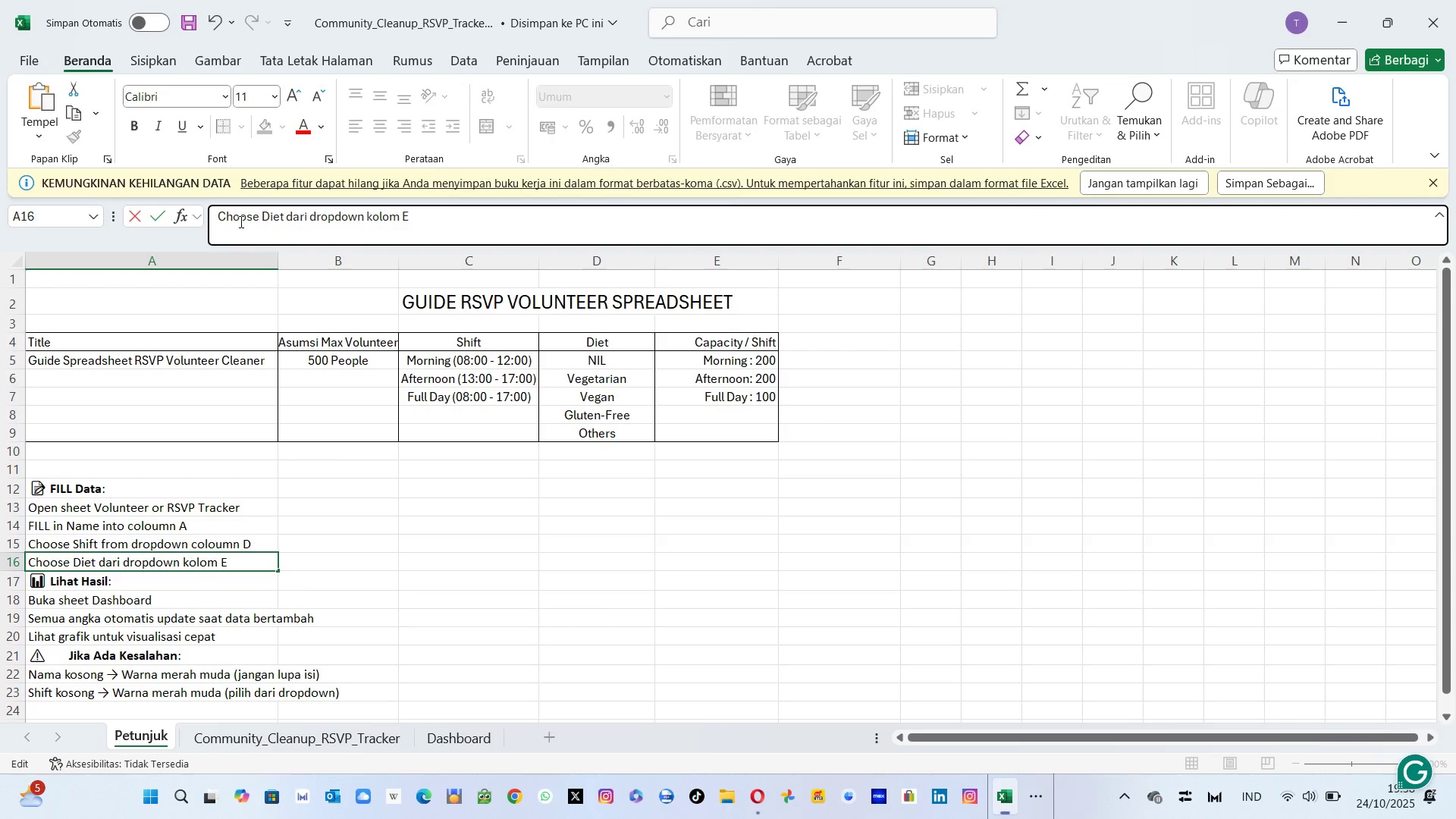 
hold_key(key=ArrowRight, duration=0.36)
 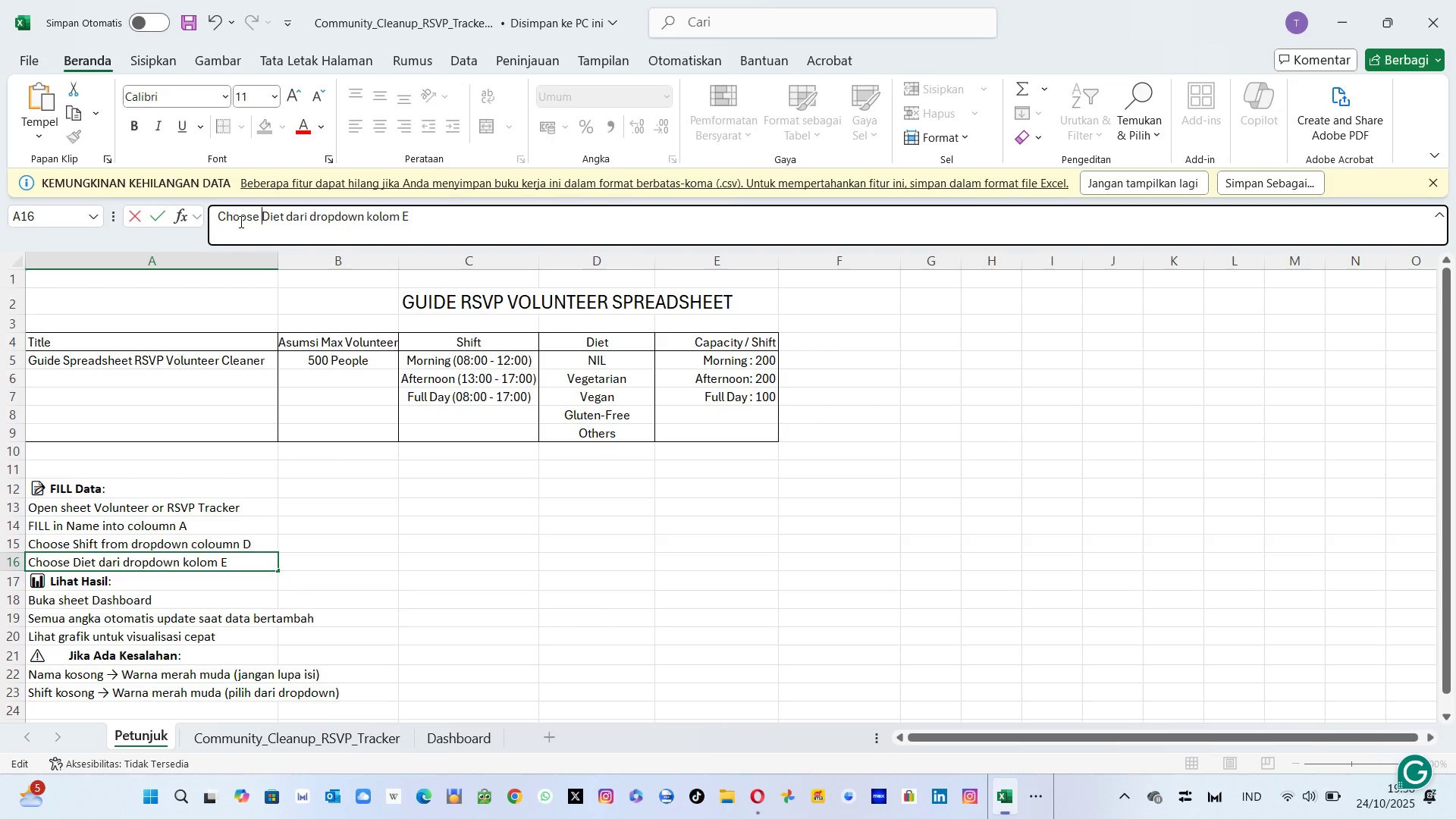 
key(ArrowRight)
 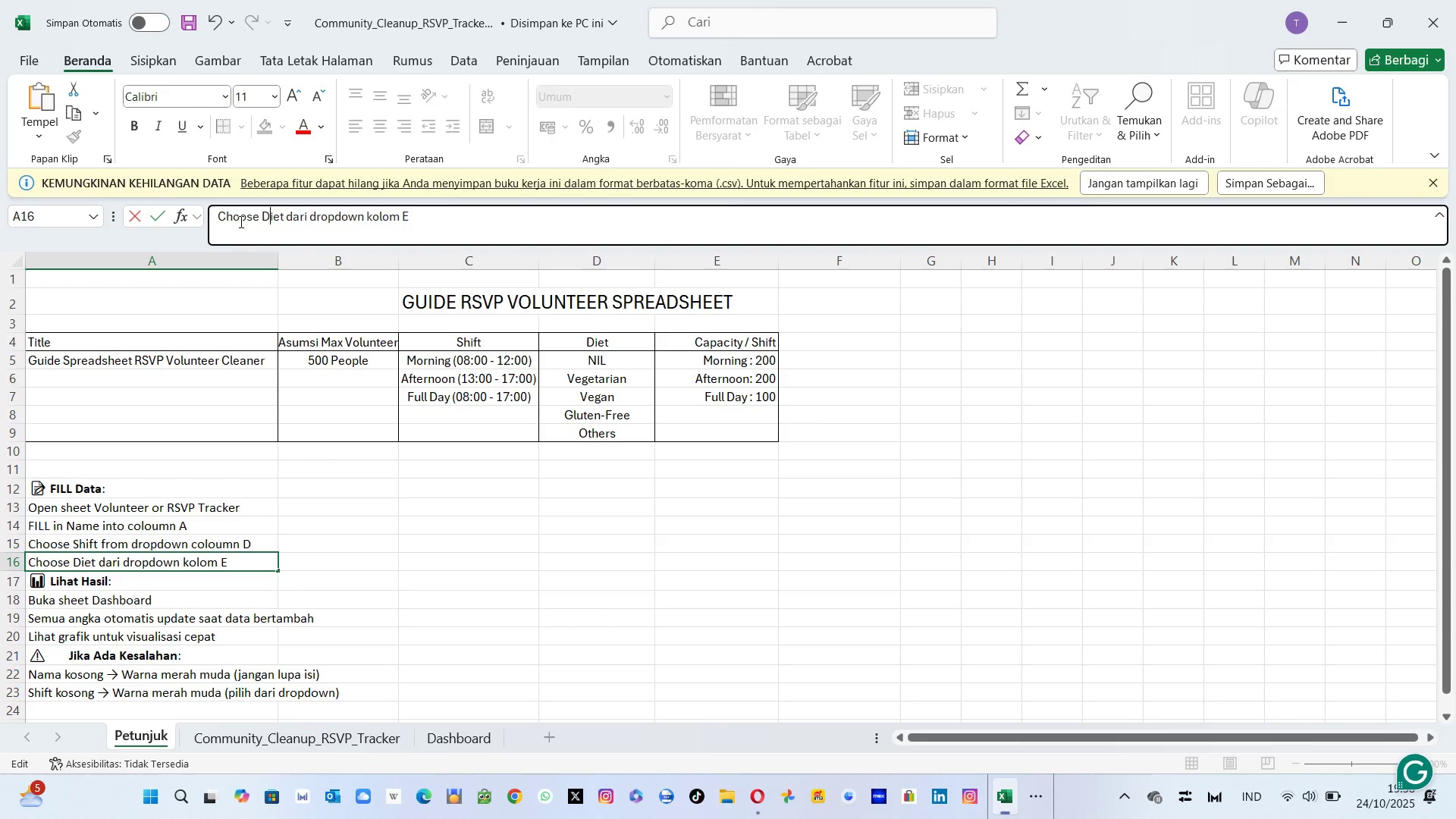 
key(ArrowRight)
 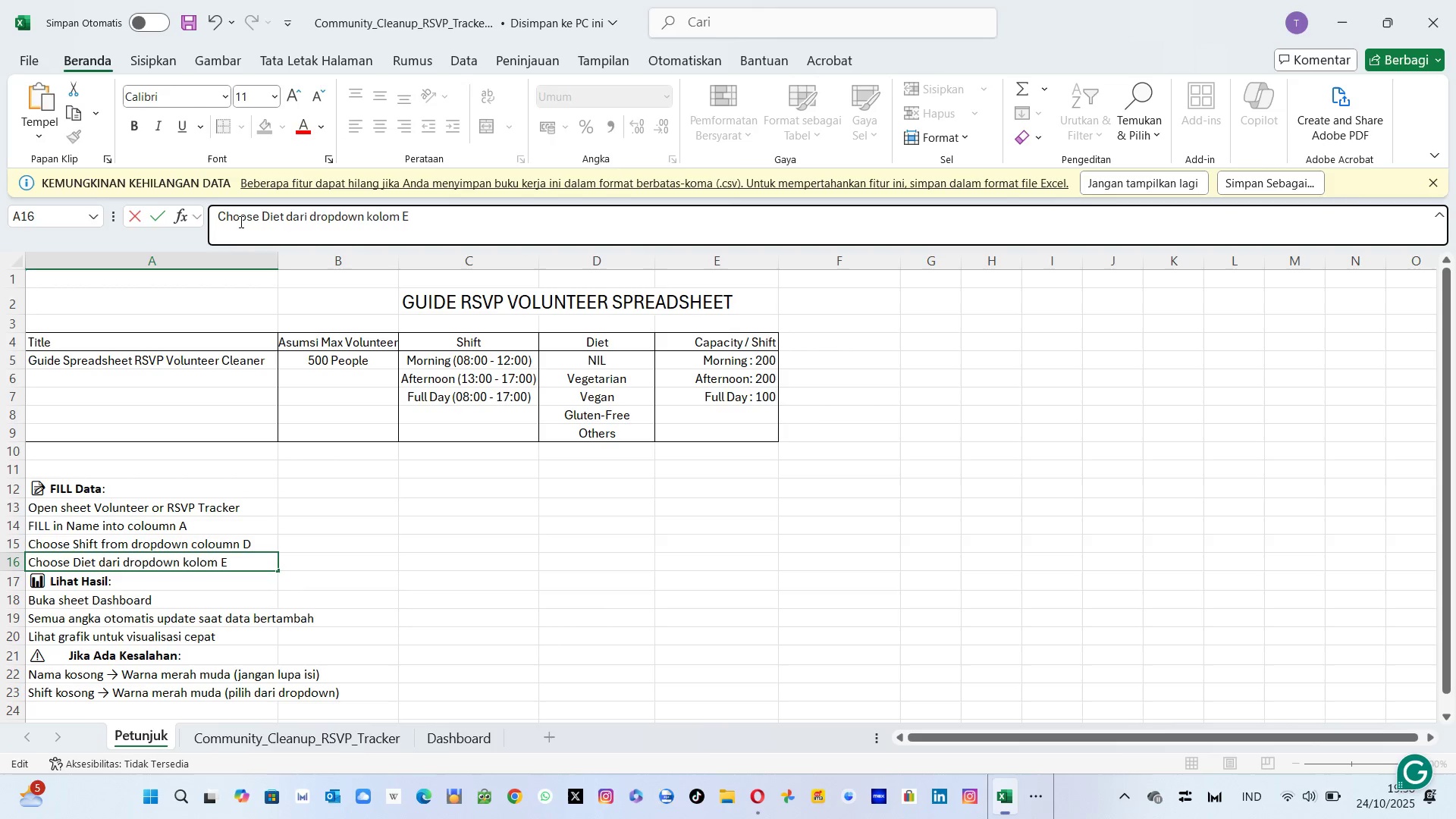 
key(ArrowRight)
 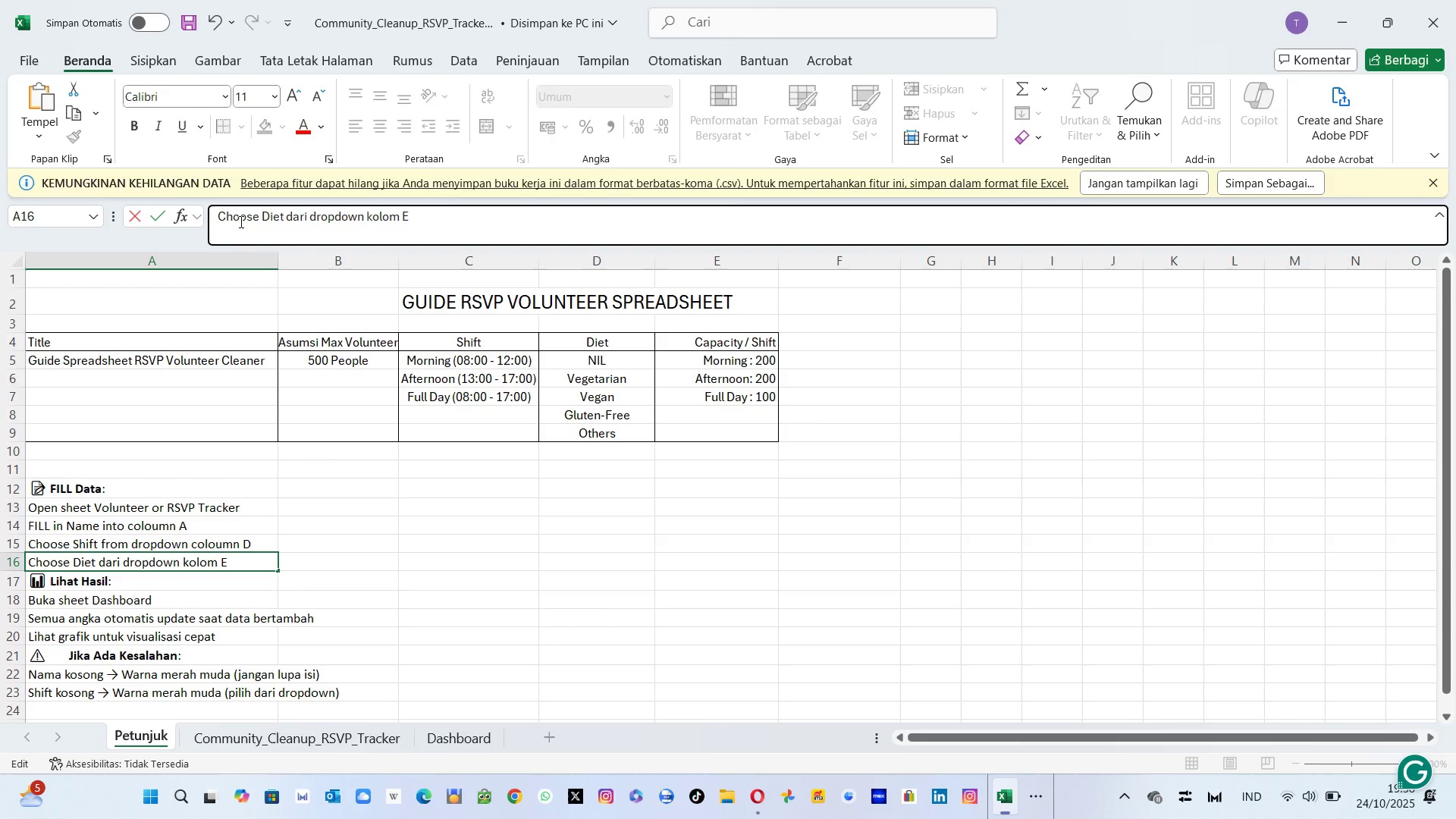 
key(ArrowRight)
 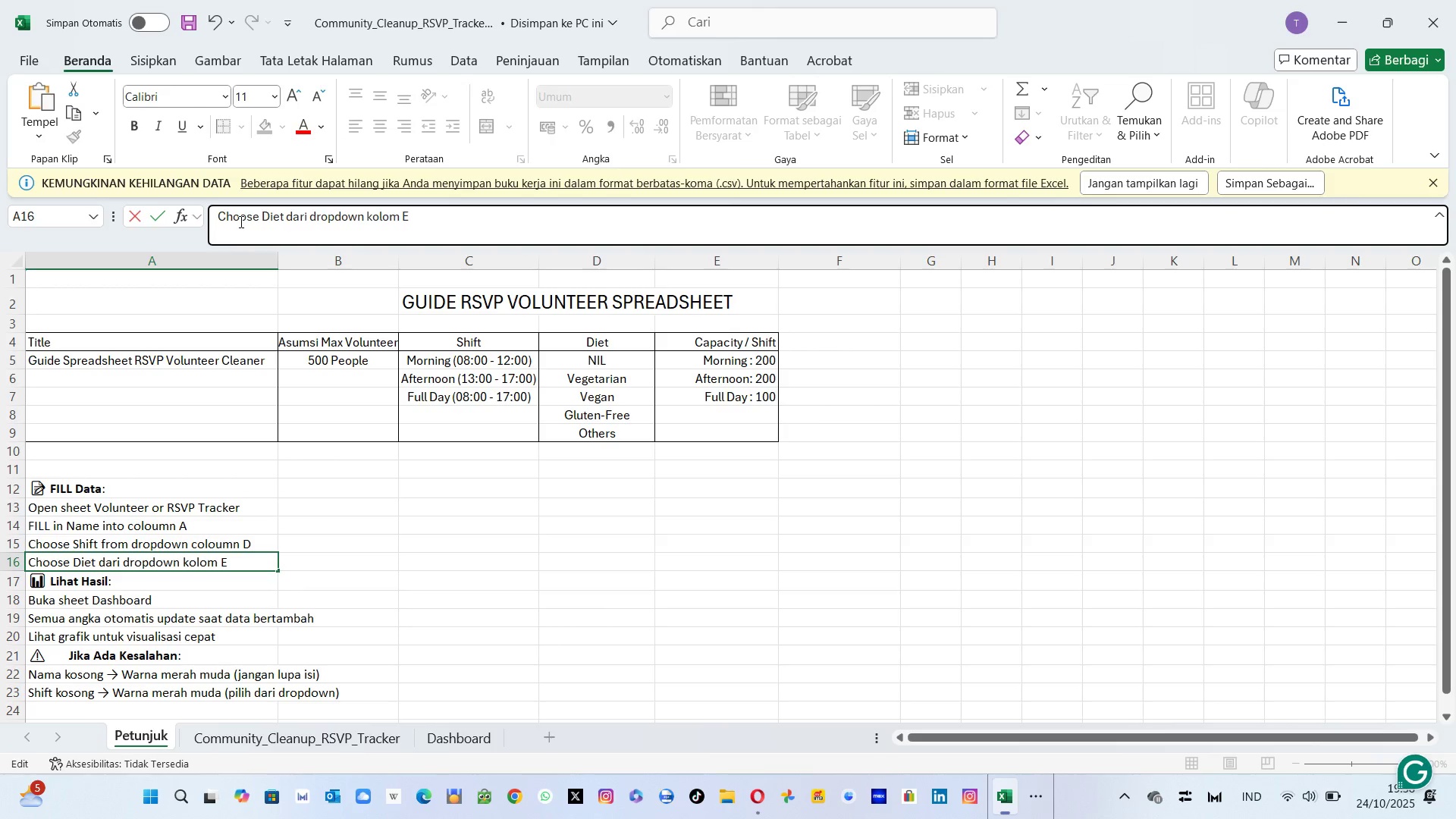 
key(ArrowRight)
 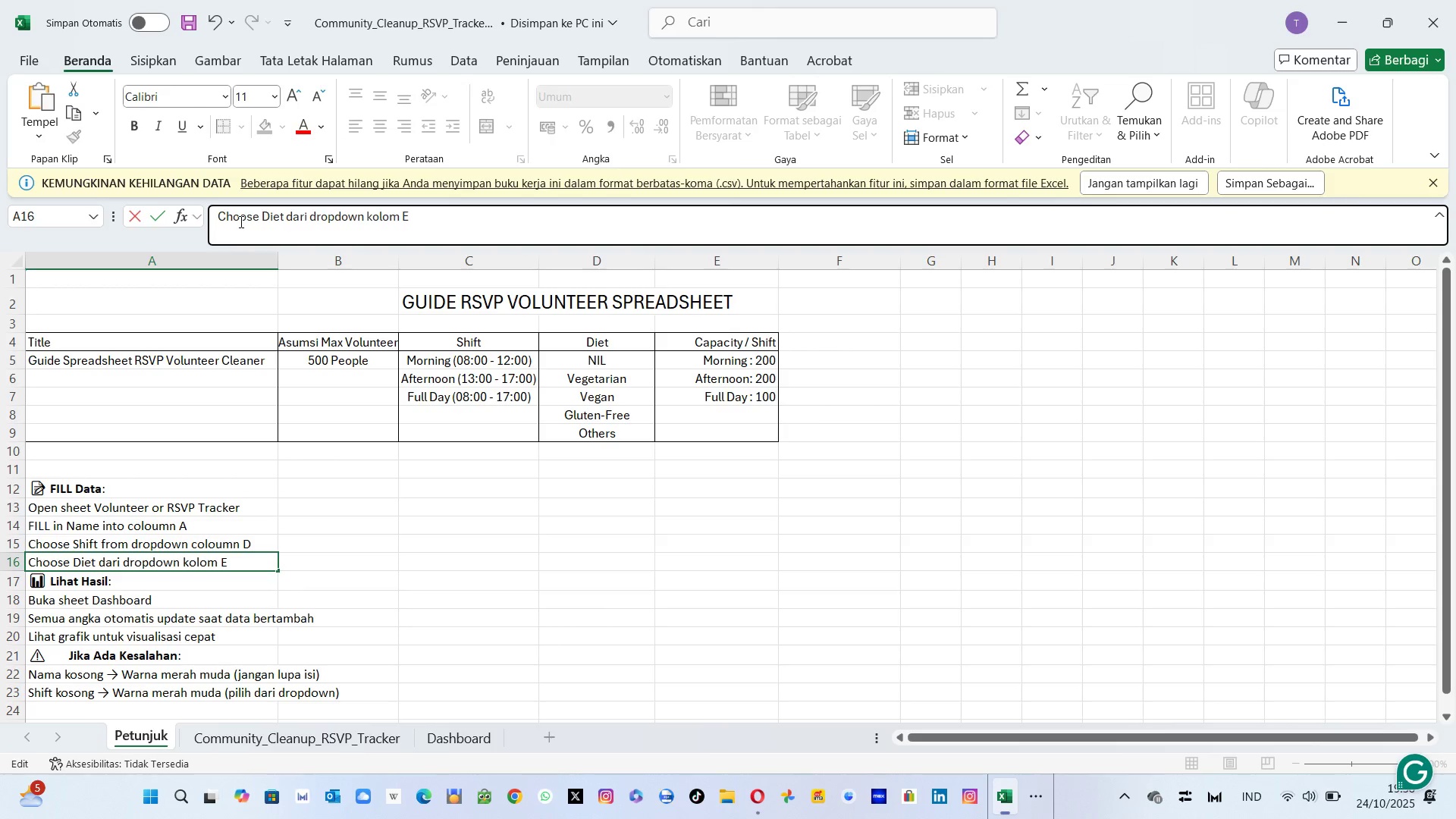 
key(ArrowRight)
 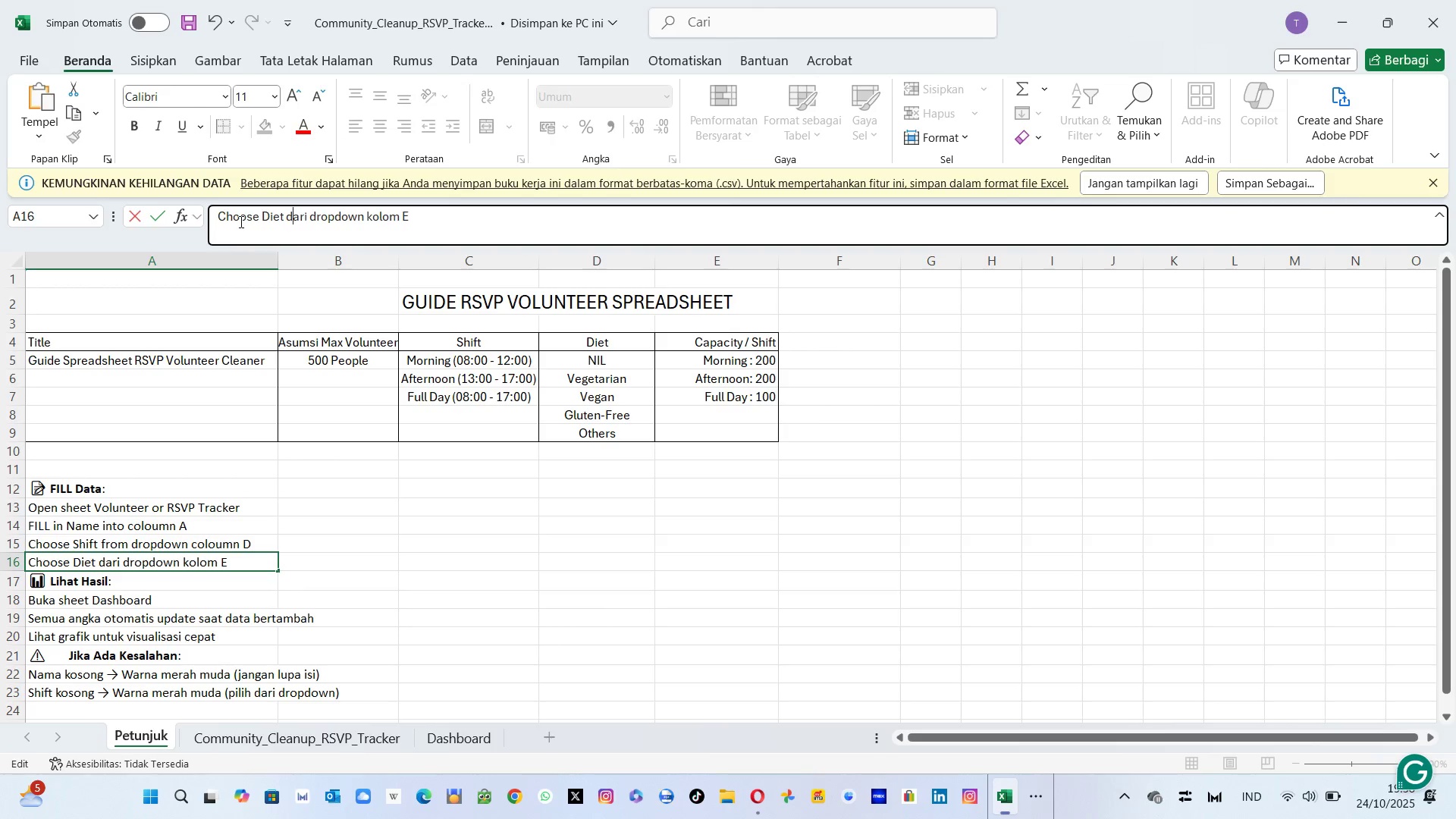 
key(ArrowRight)
 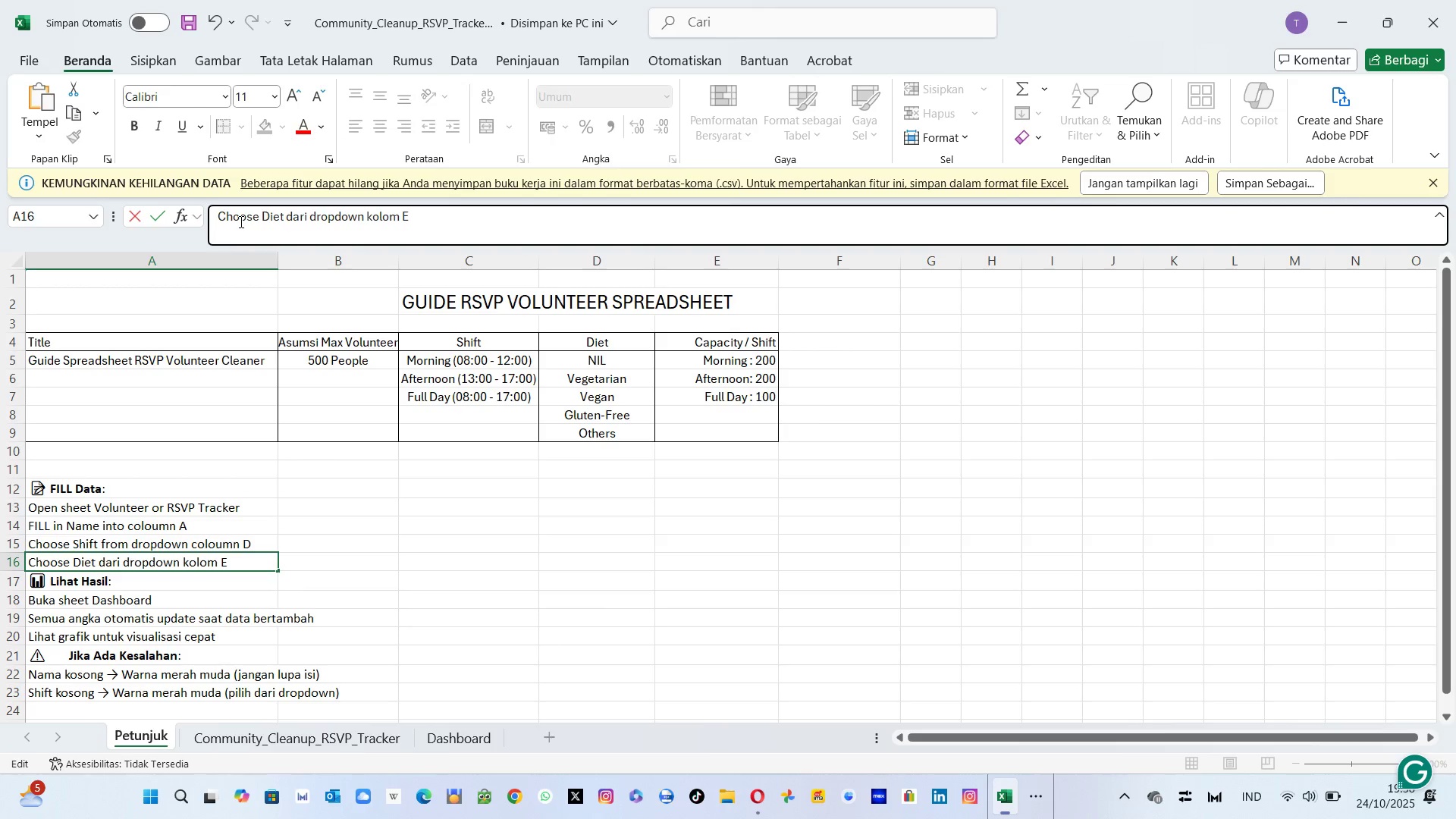 
key(ArrowRight)
 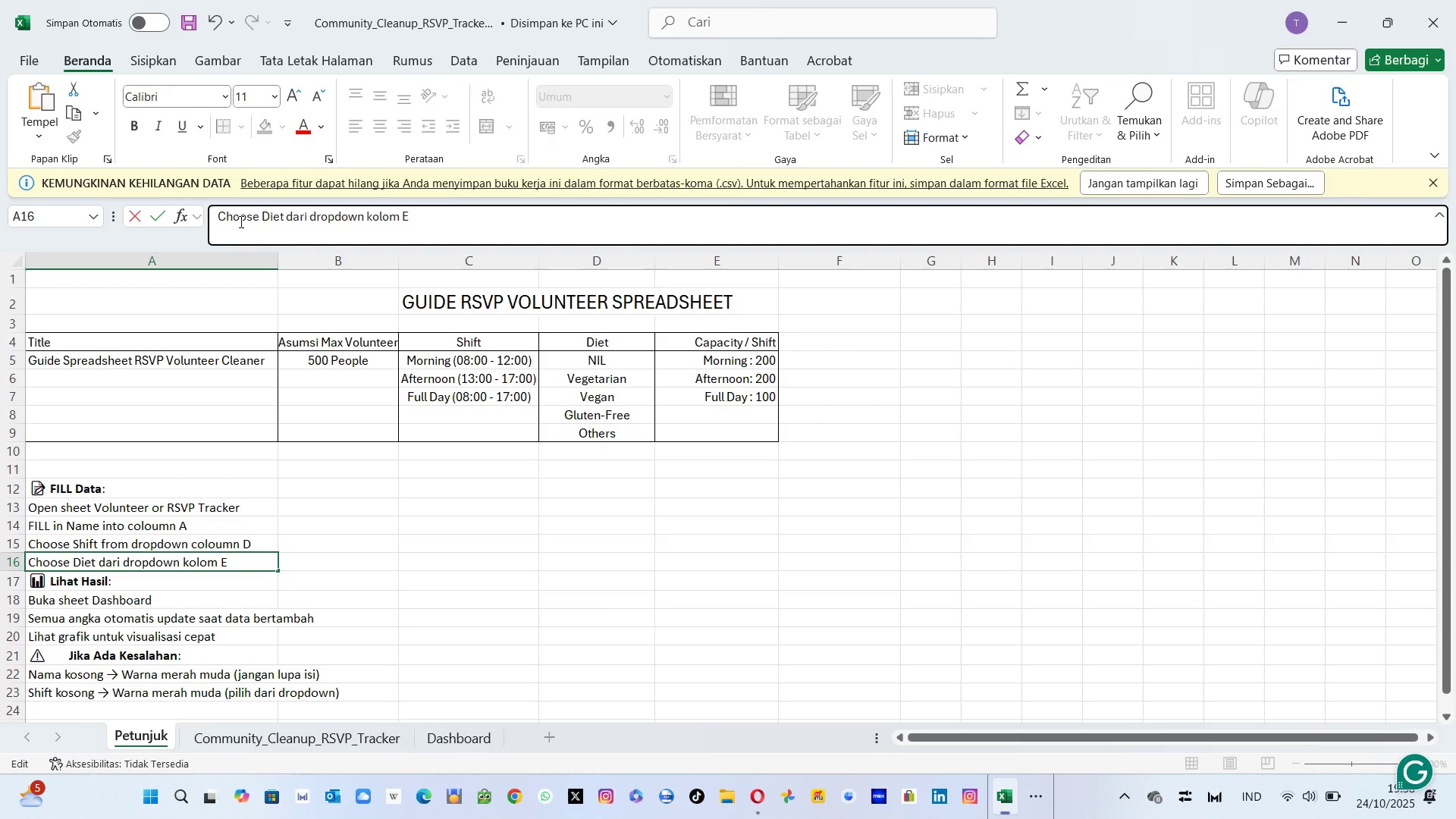 
key(Backspace)
 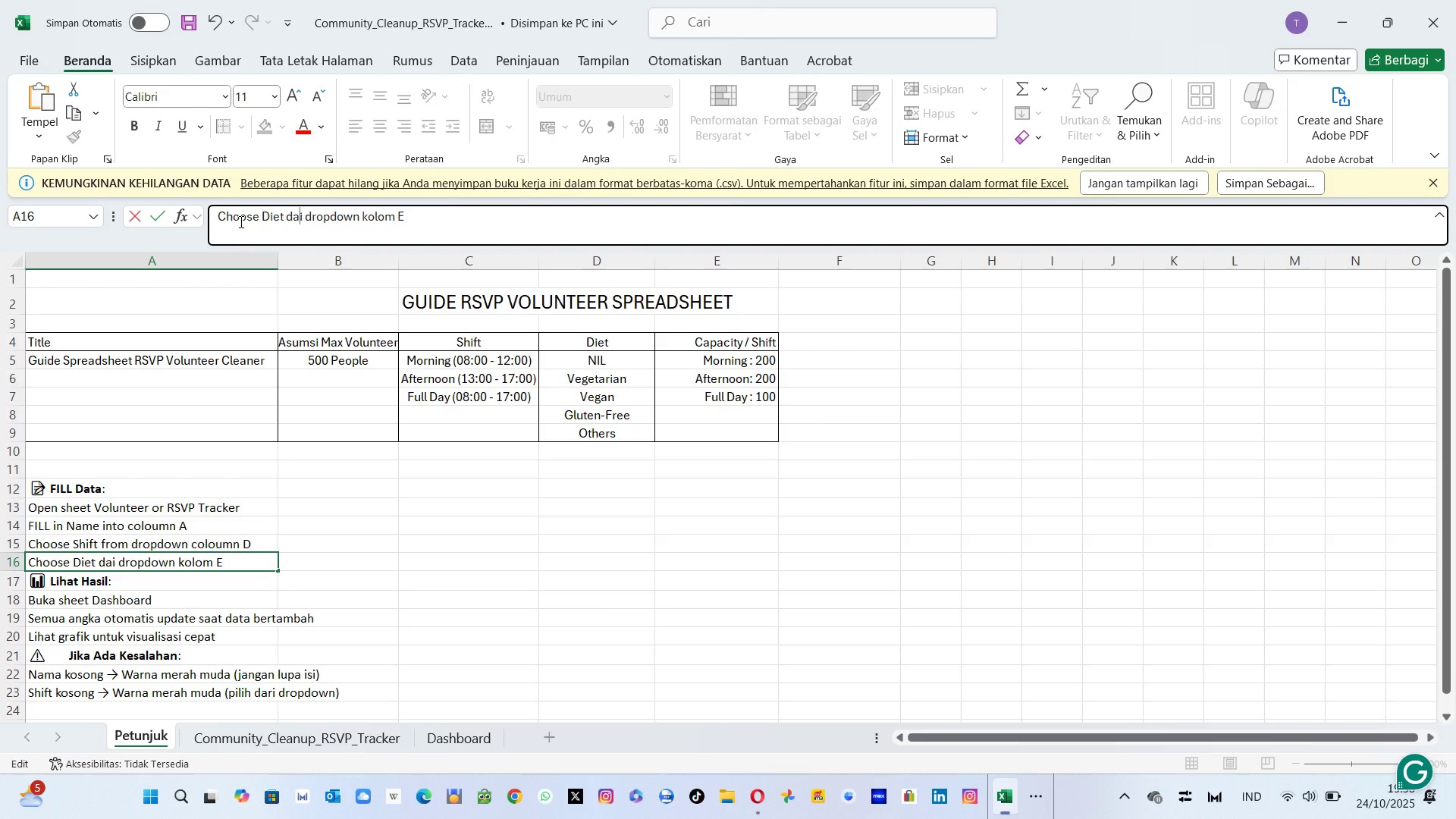 
key(ArrowRight)
 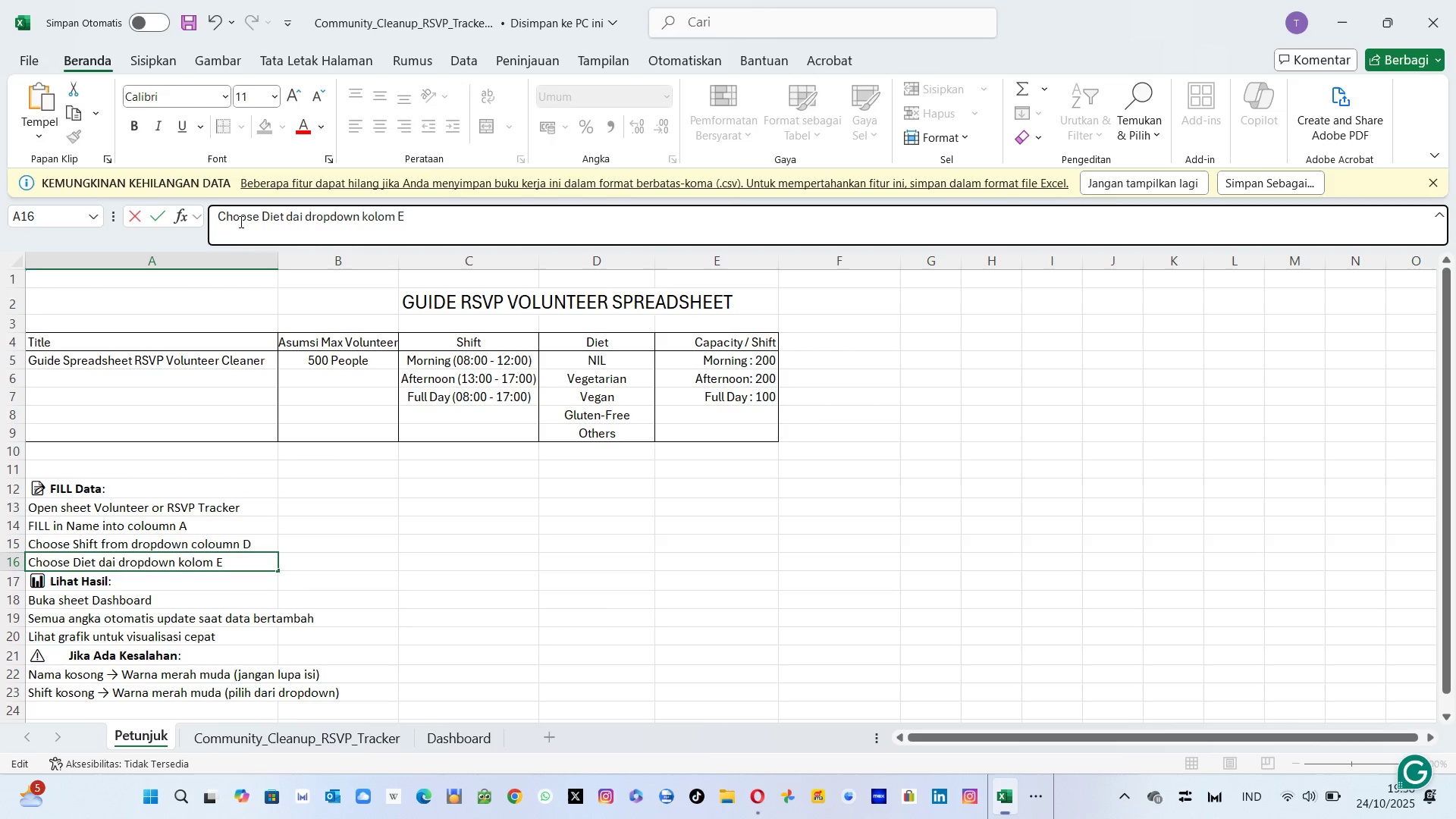 
key(Backspace)
key(Backspace)
key(Backspace)
key(Backspace)
type(form)
key(Backspace)
key(Backspace)
key(Backspace)
key(Backspace)
type( from )
 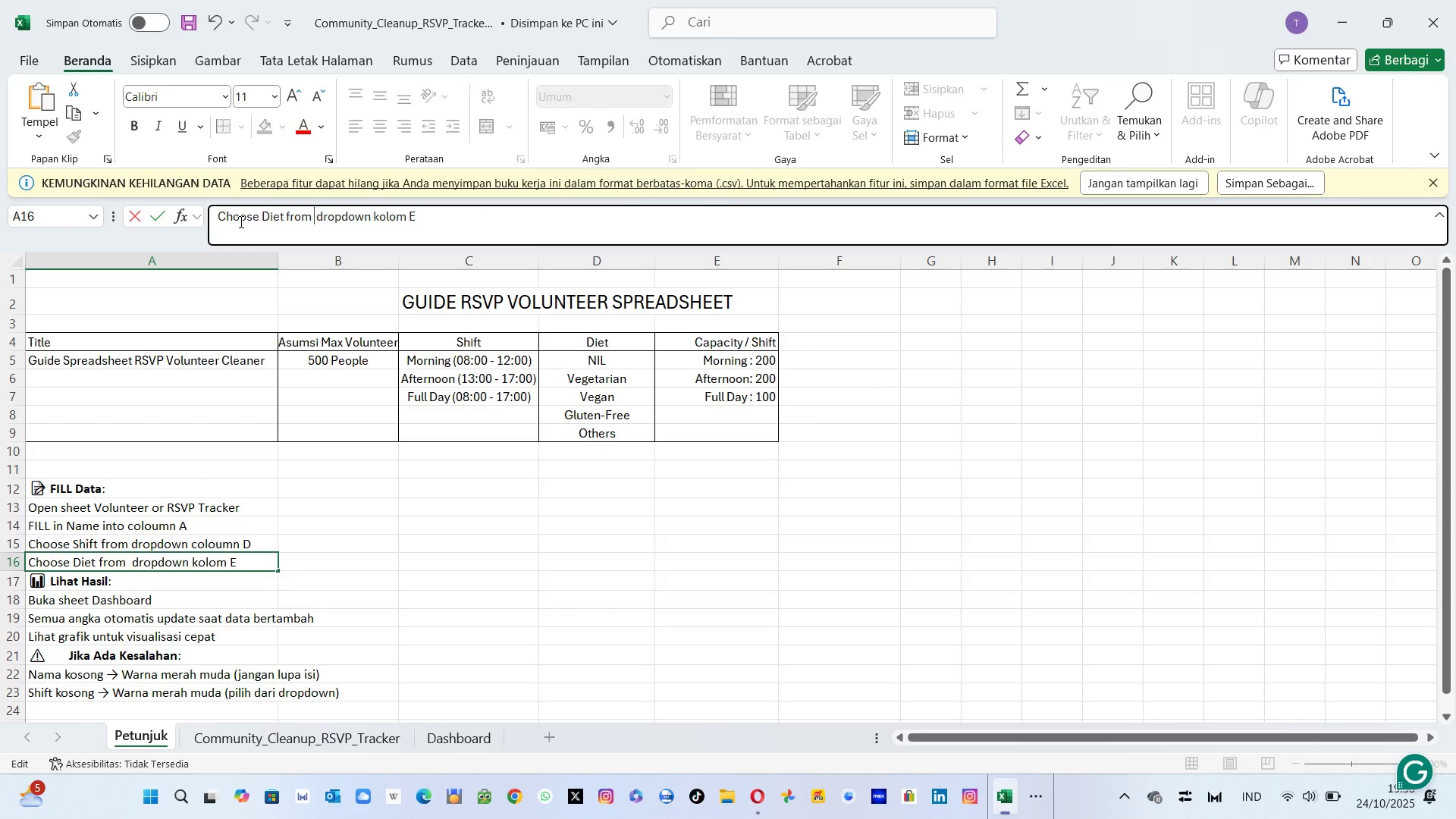 
hold_key(key=ArrowRight, duration=1.01)
 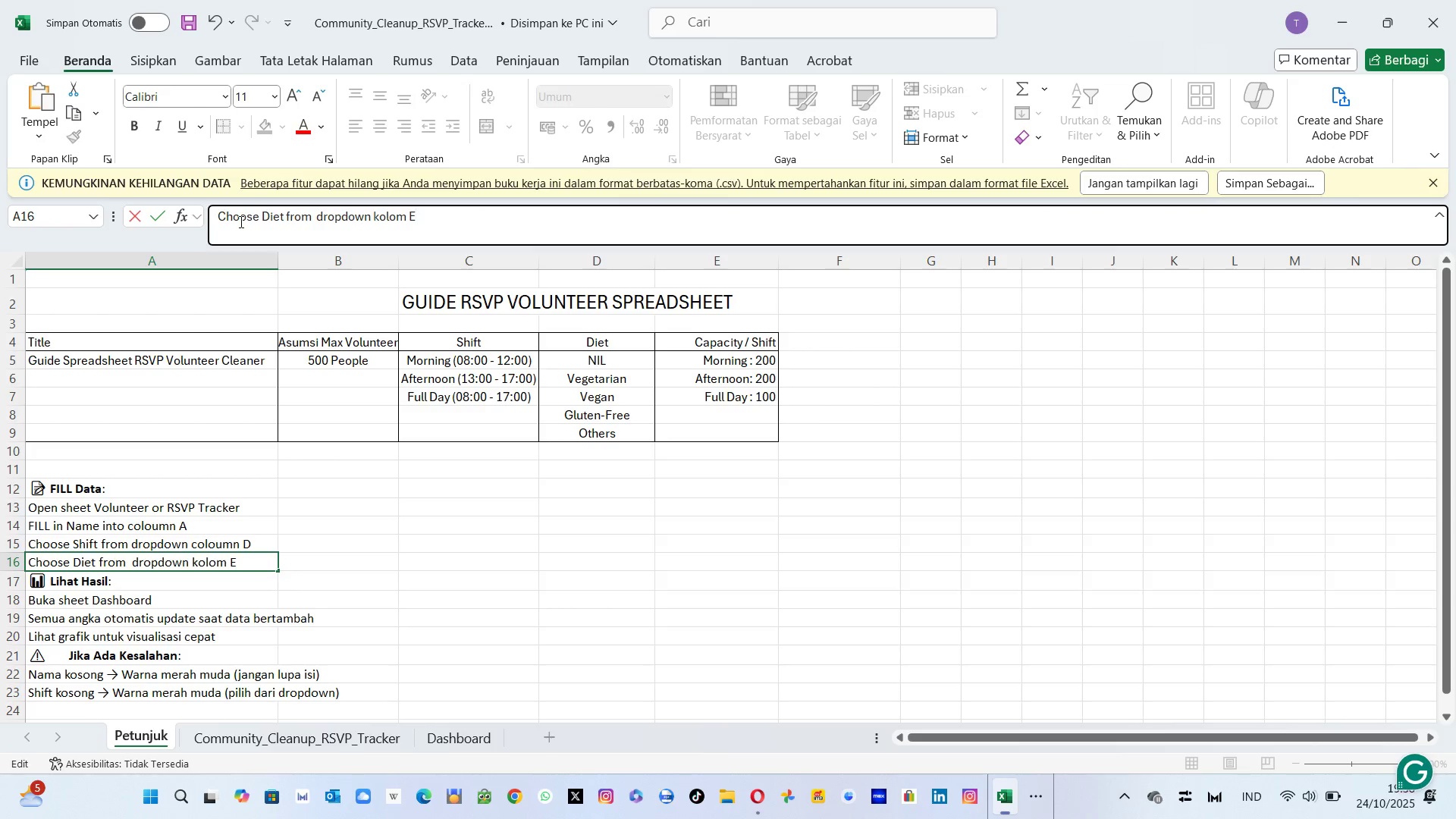 
key(ArrowLeft)
 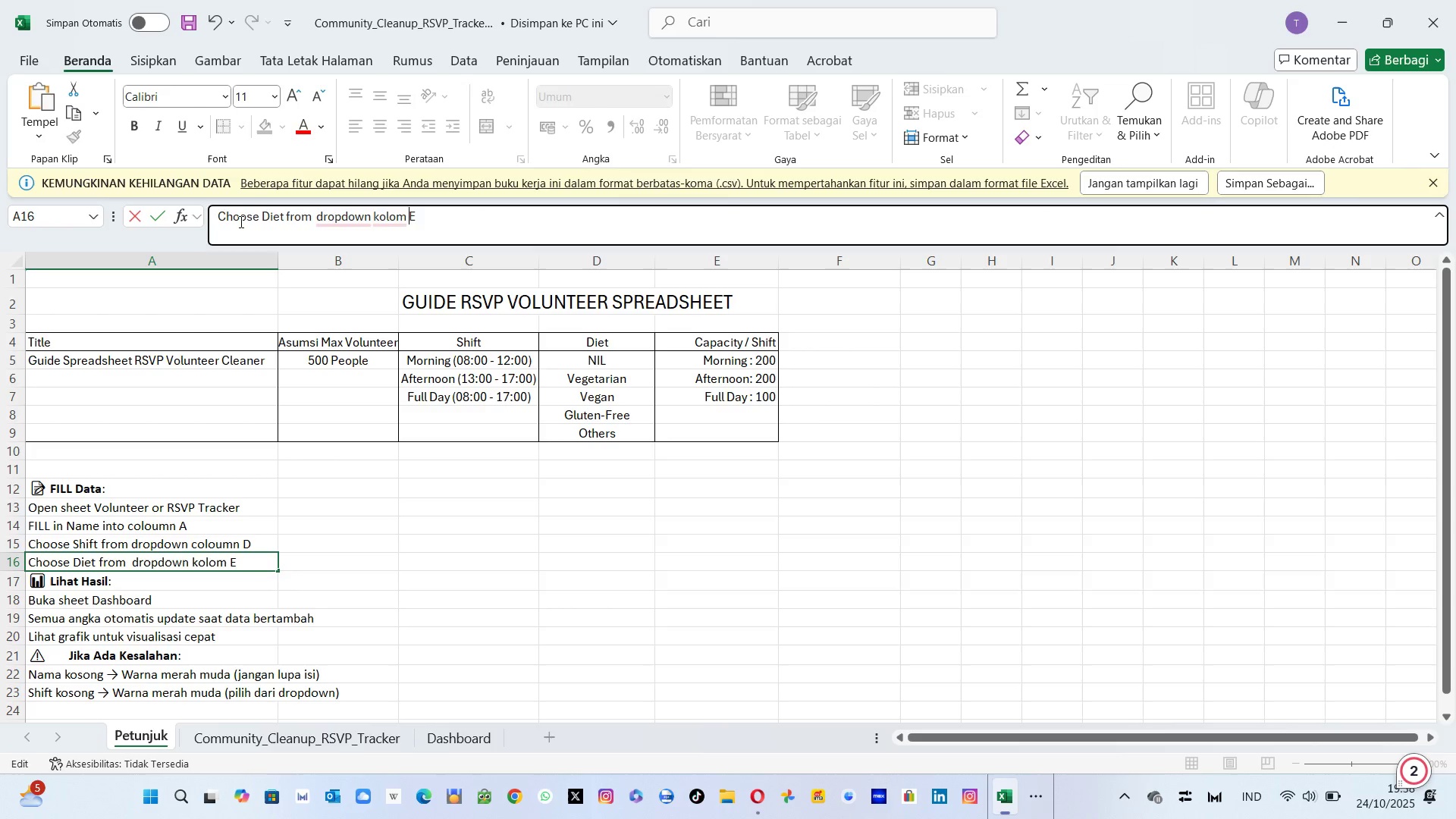 
key(ArrowLeft)
 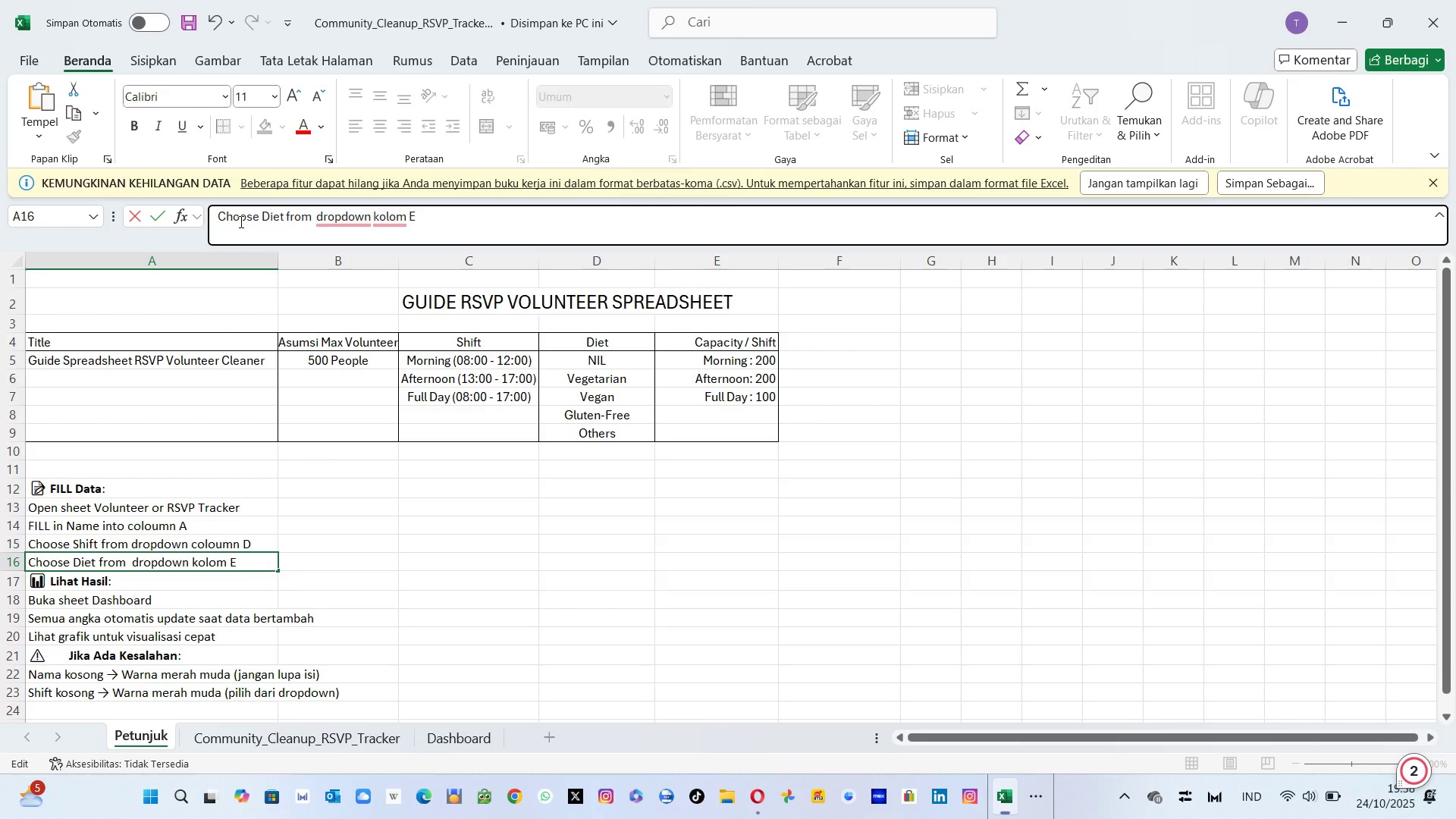 
key(Backspace)
key(Backspace)
key(Backspace)
key(Backspace)
key(Backspace)
type(coloumn)
 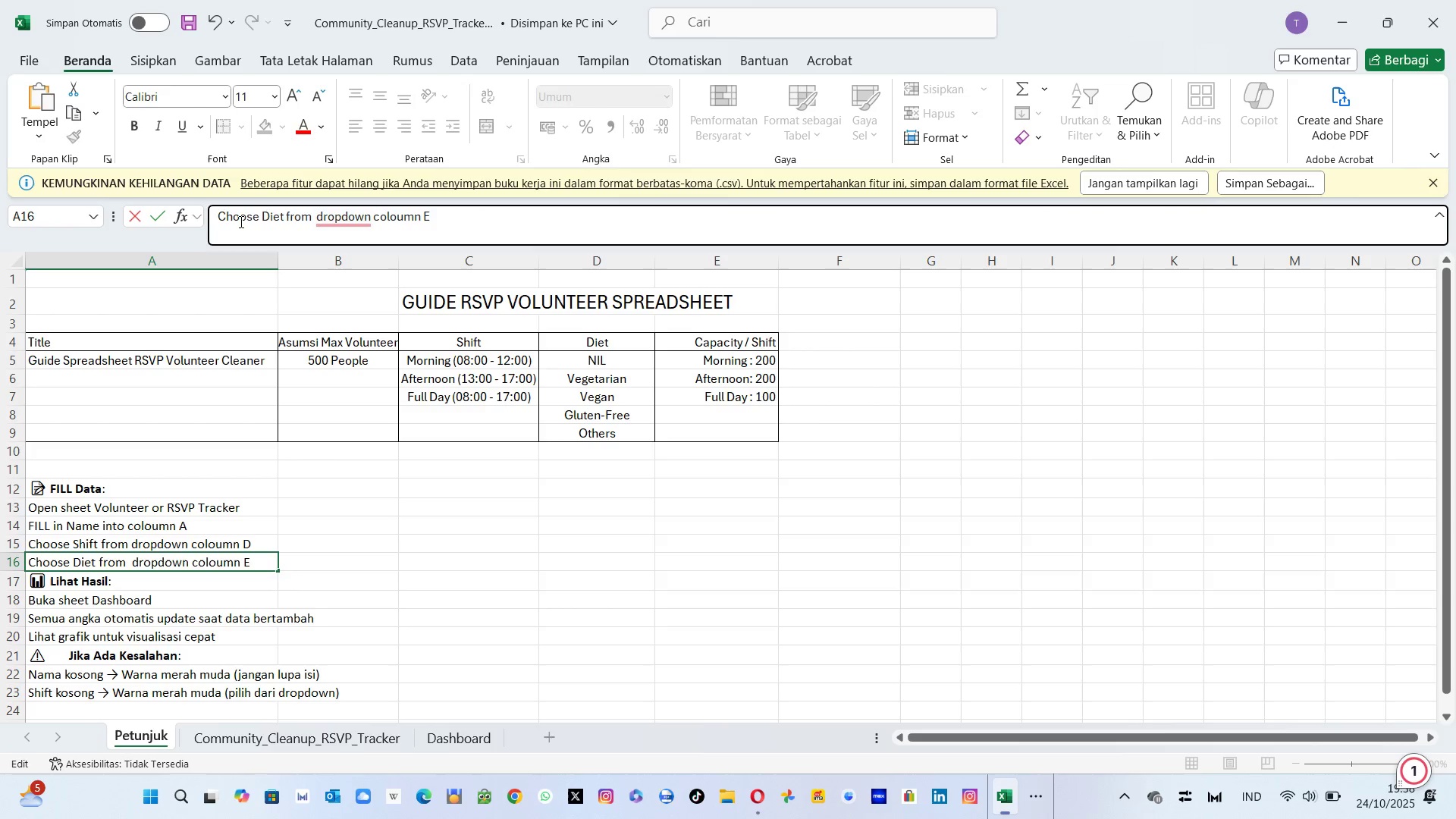 
key(Enter)
 